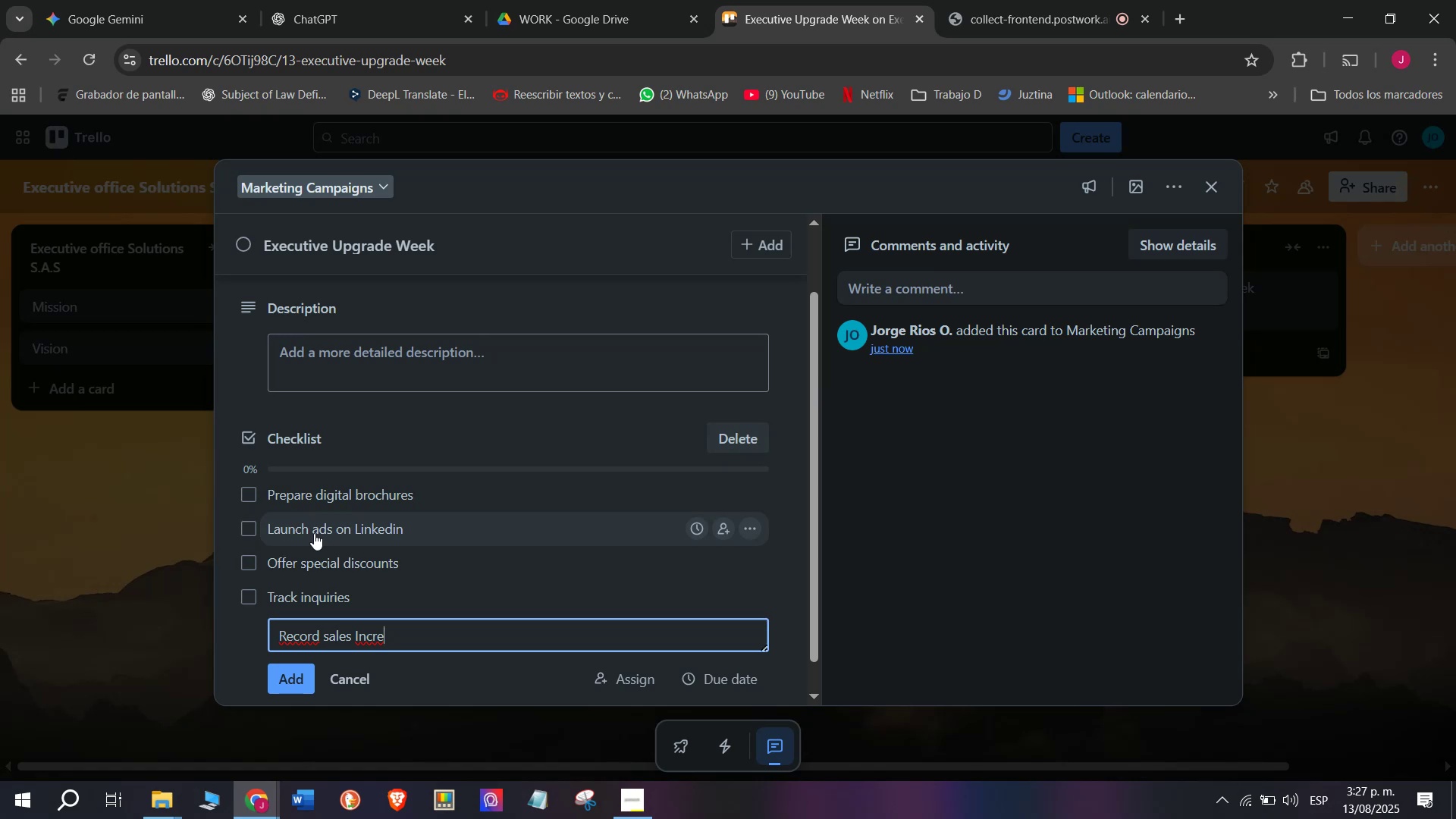 
wait(11.47)
 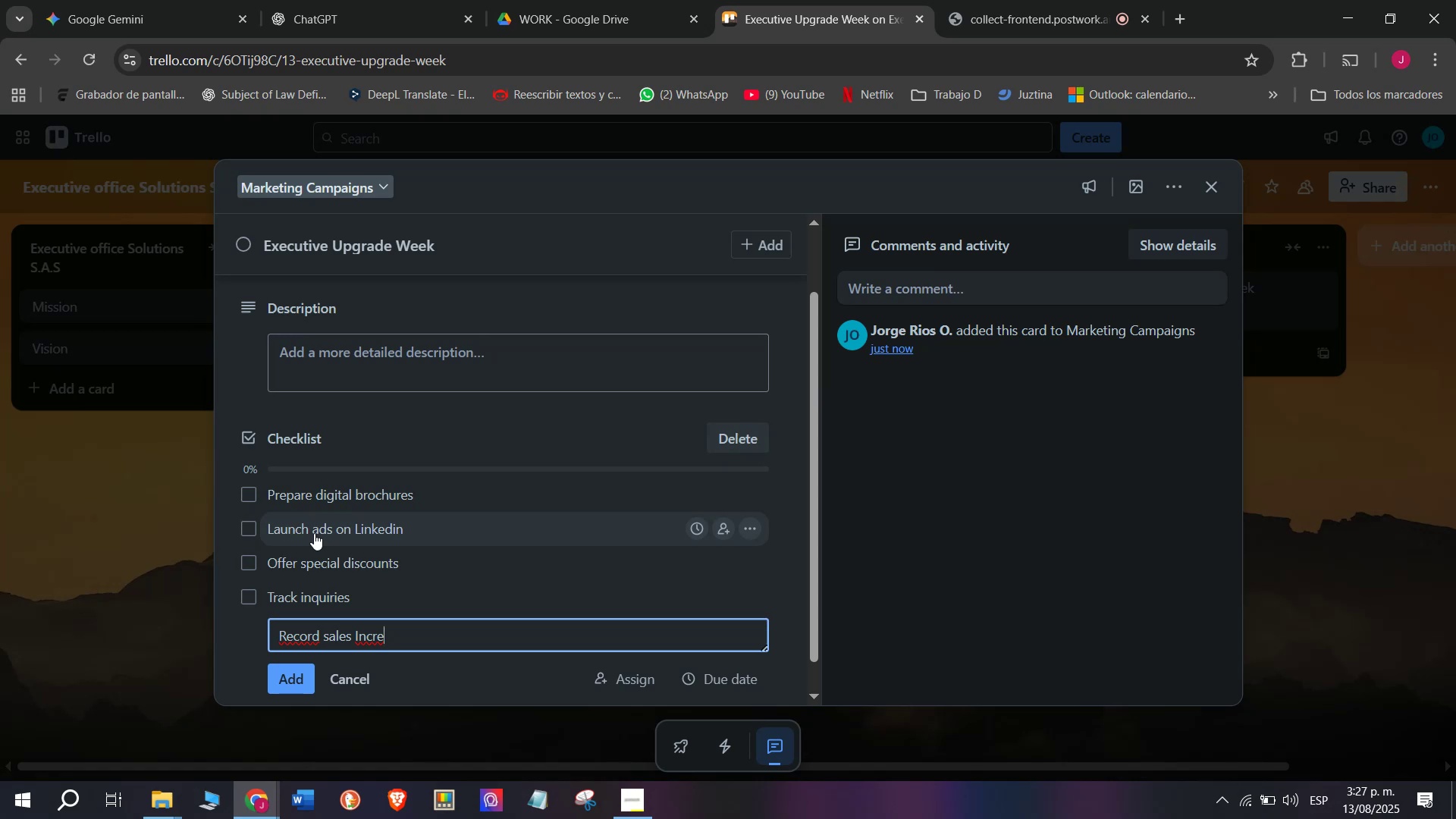 
type(ase)
 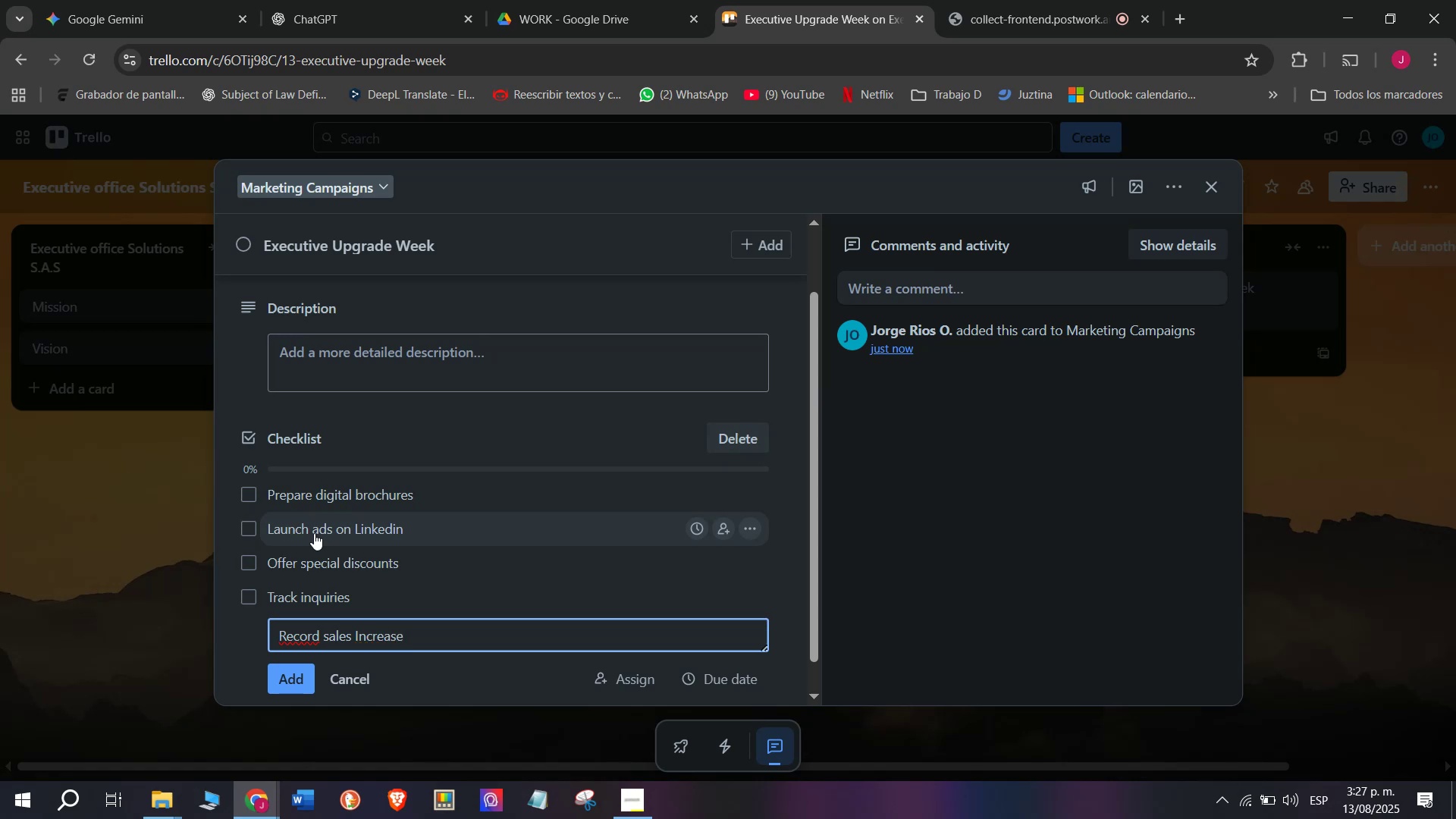 
key(Enter)
 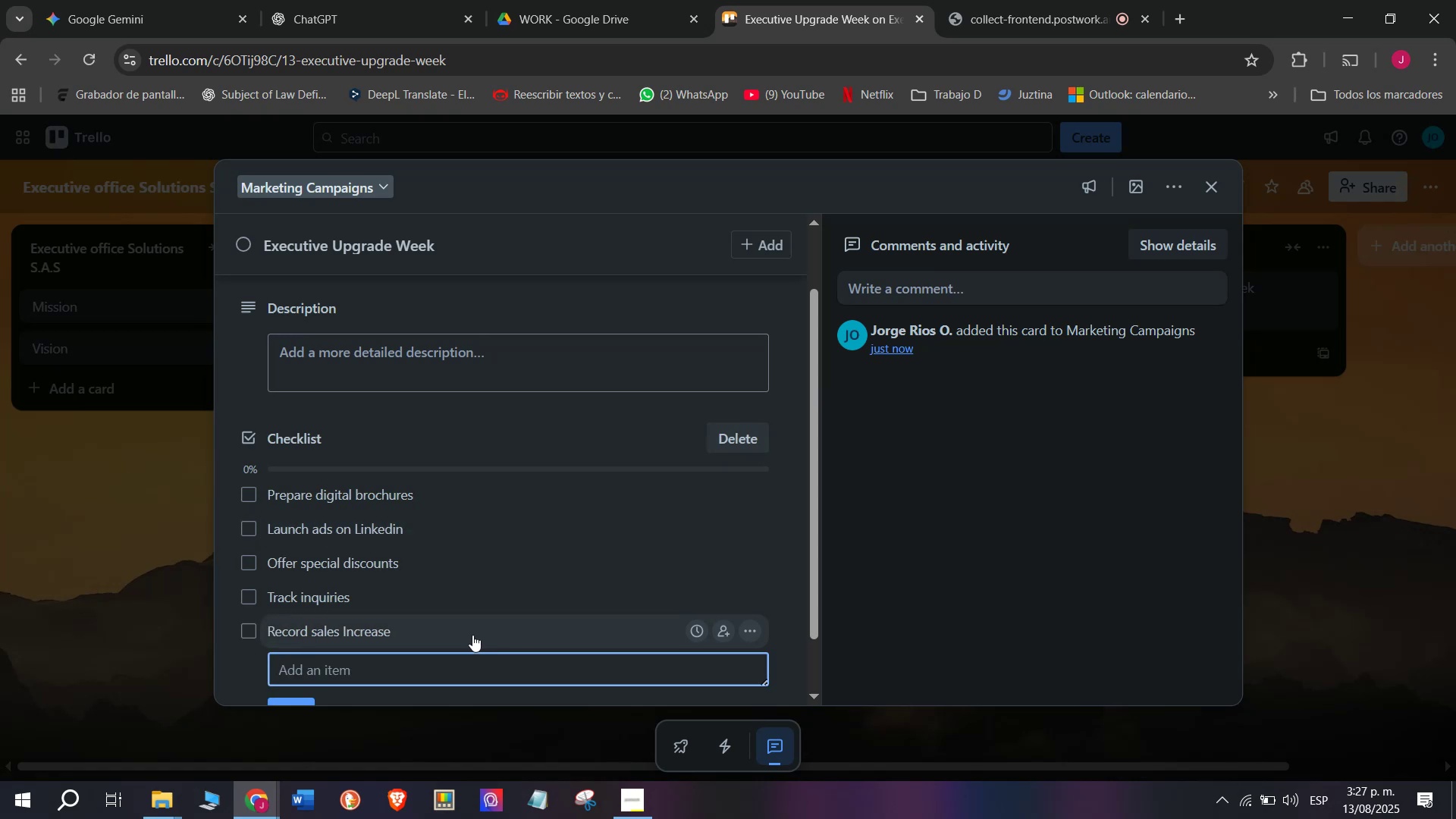 
scroll: coordinate [472, 635], scroll_direction: down, amount: 2.0
 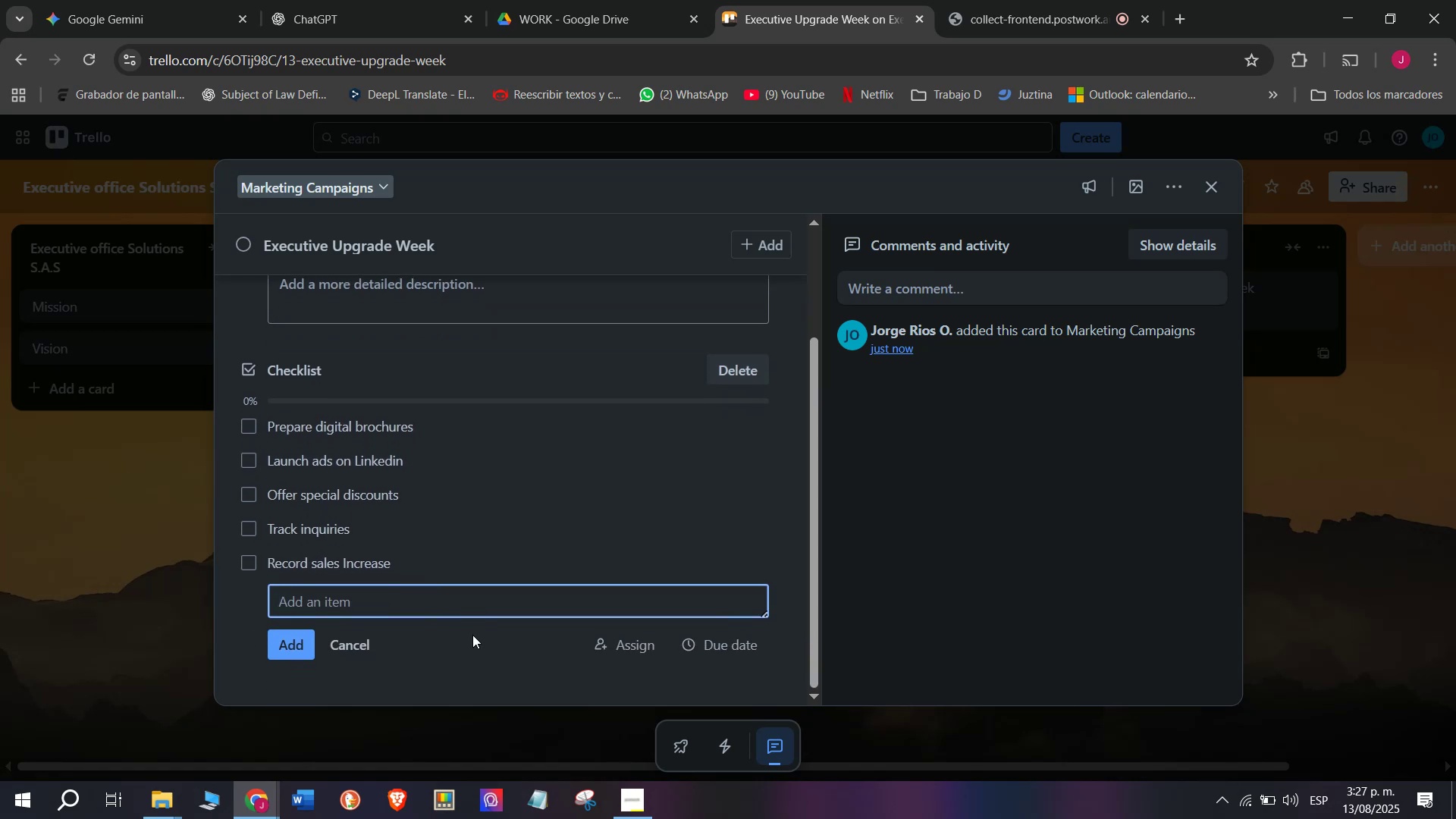 
key(CapsLock)
 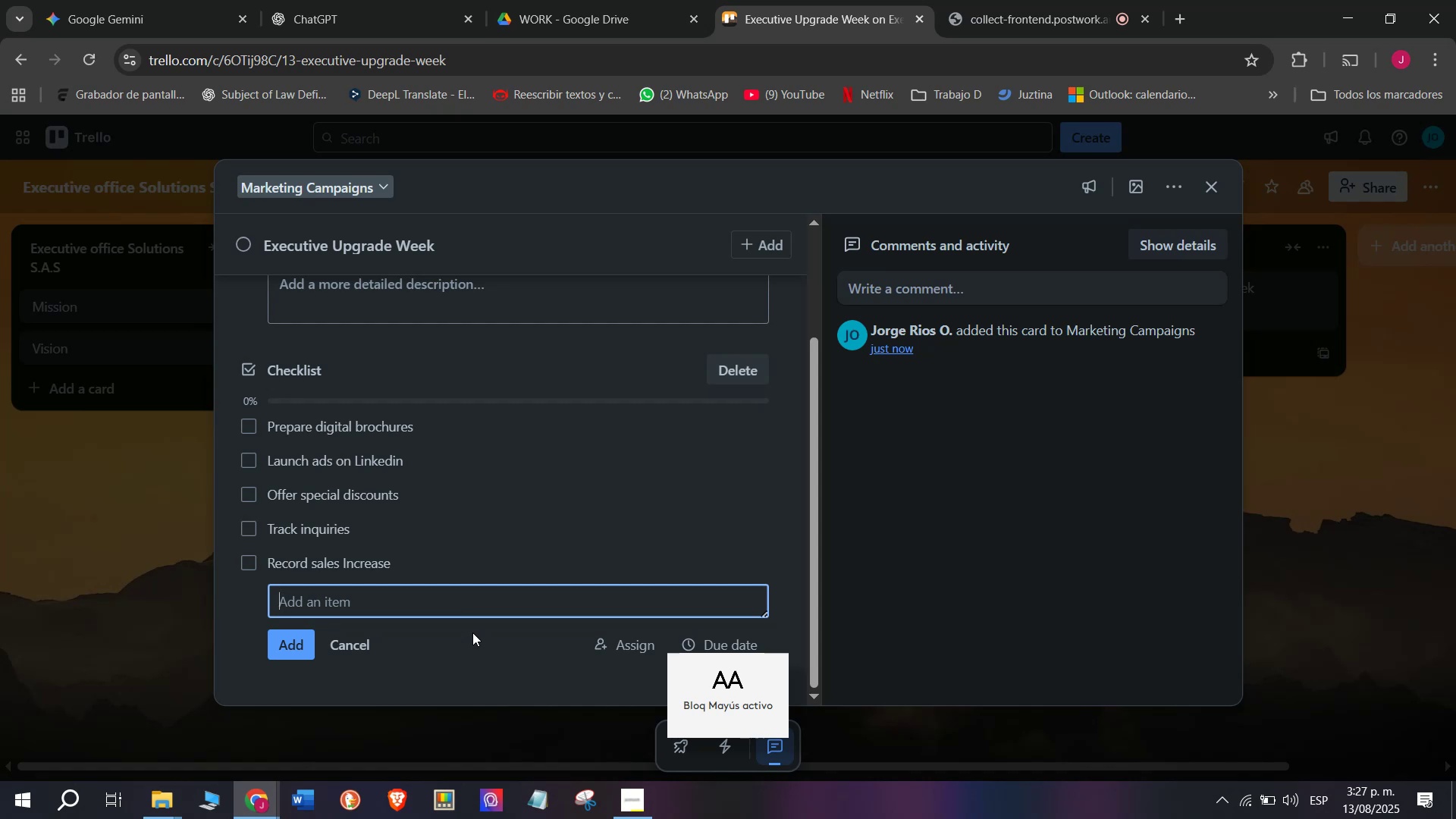 
key(P)
 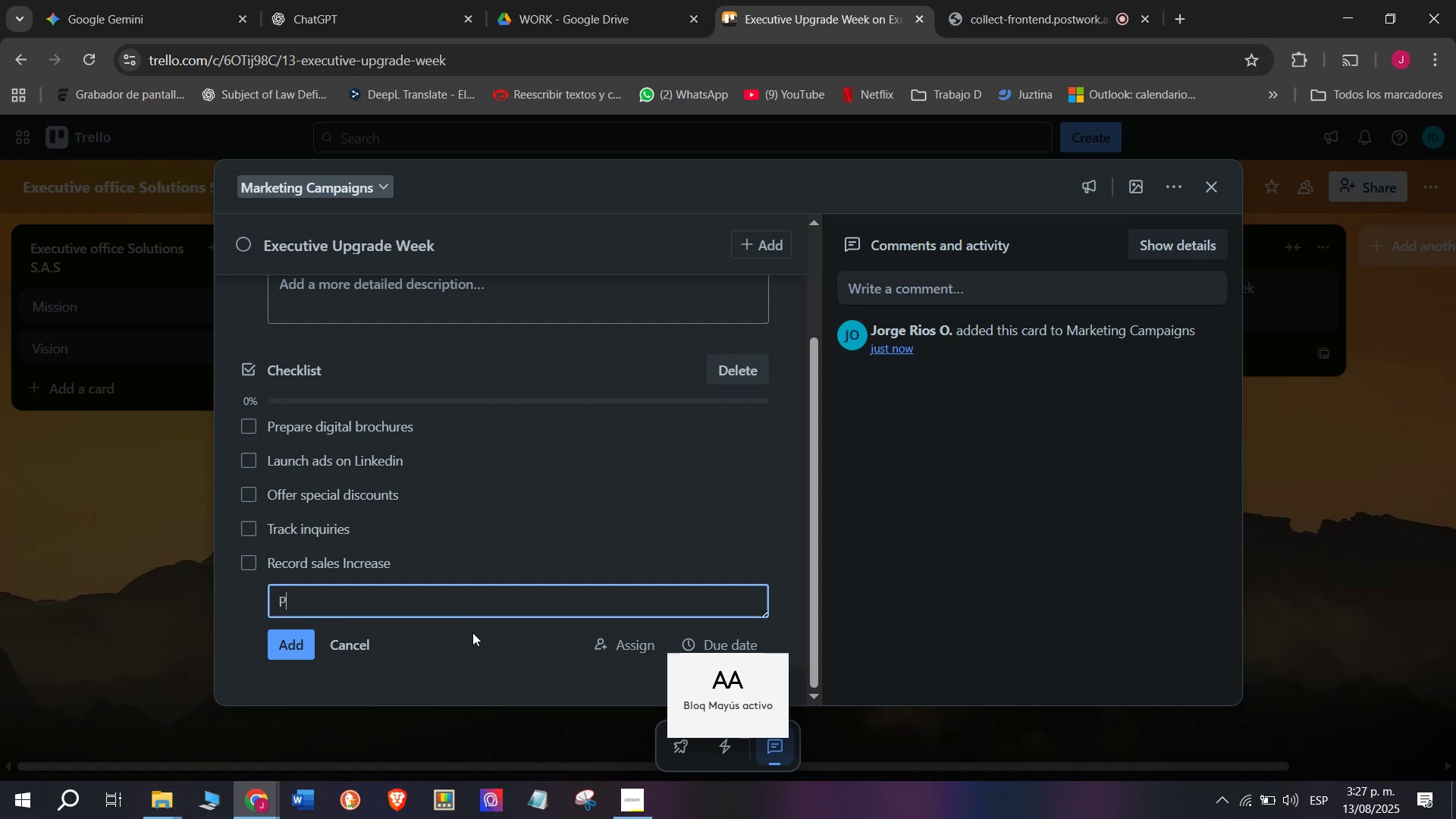 
key(CapsLock)
 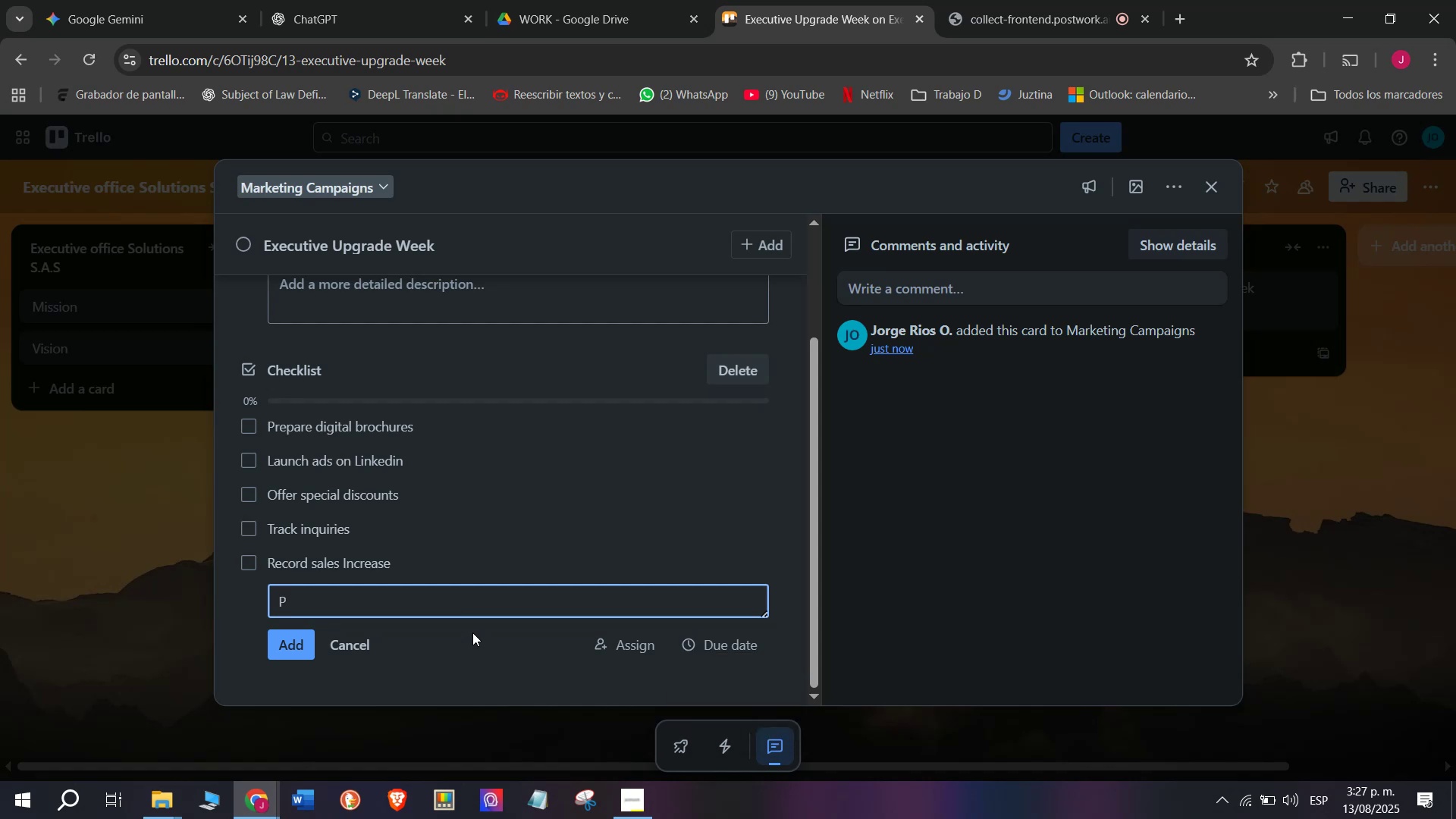 
type(ublish success post)
 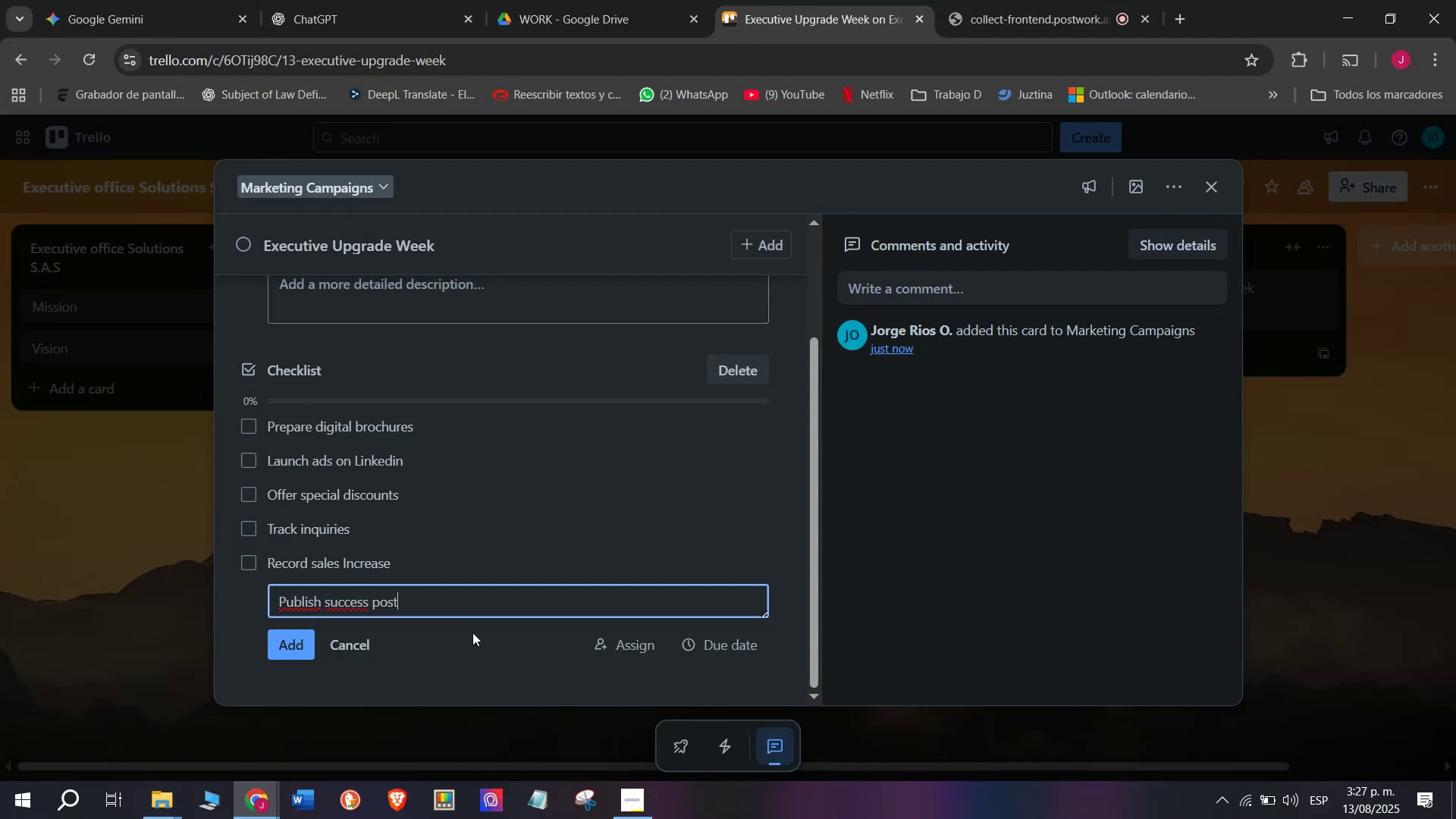 
key(Enter)
 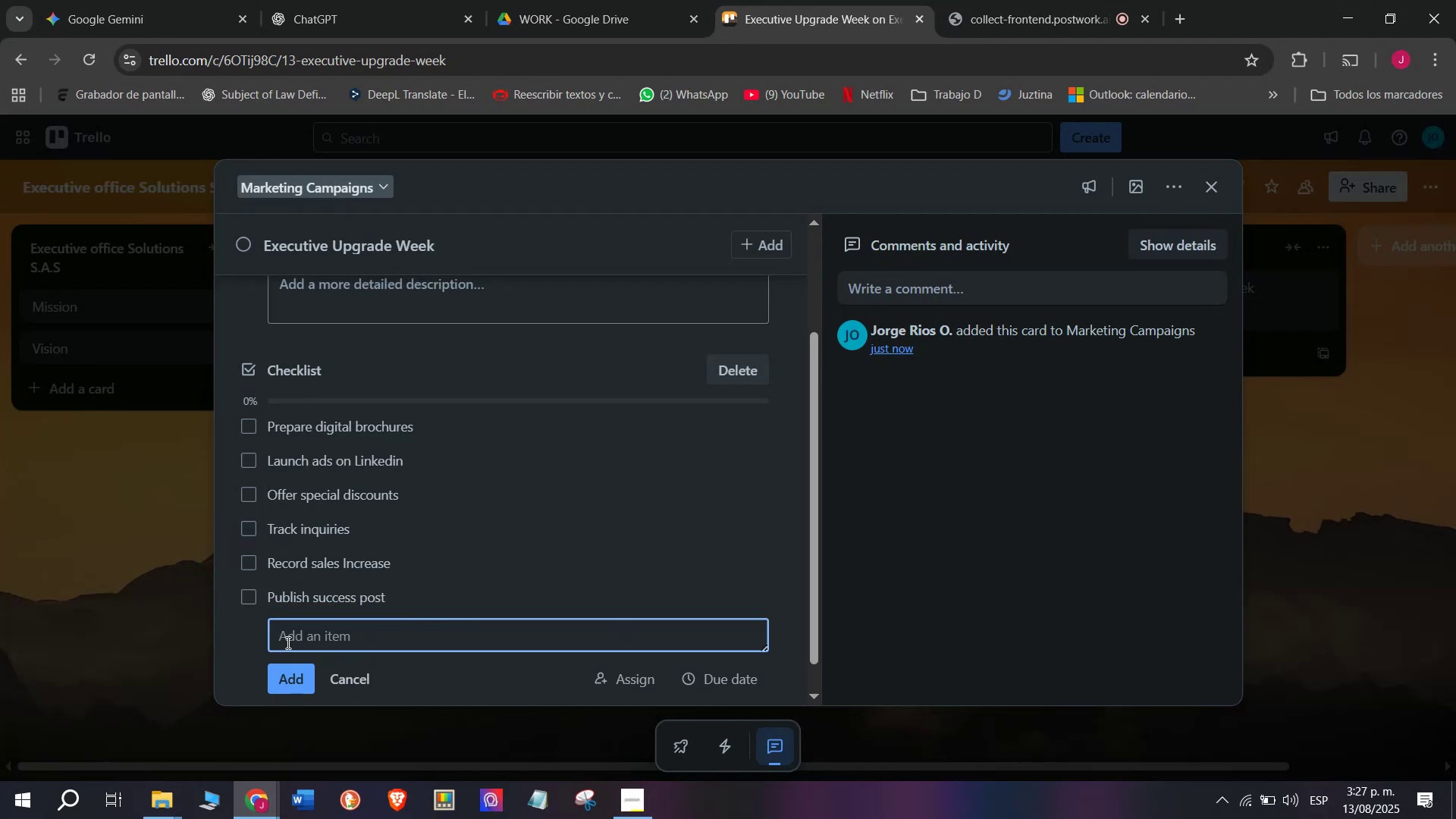 
left_click([287, 598])
 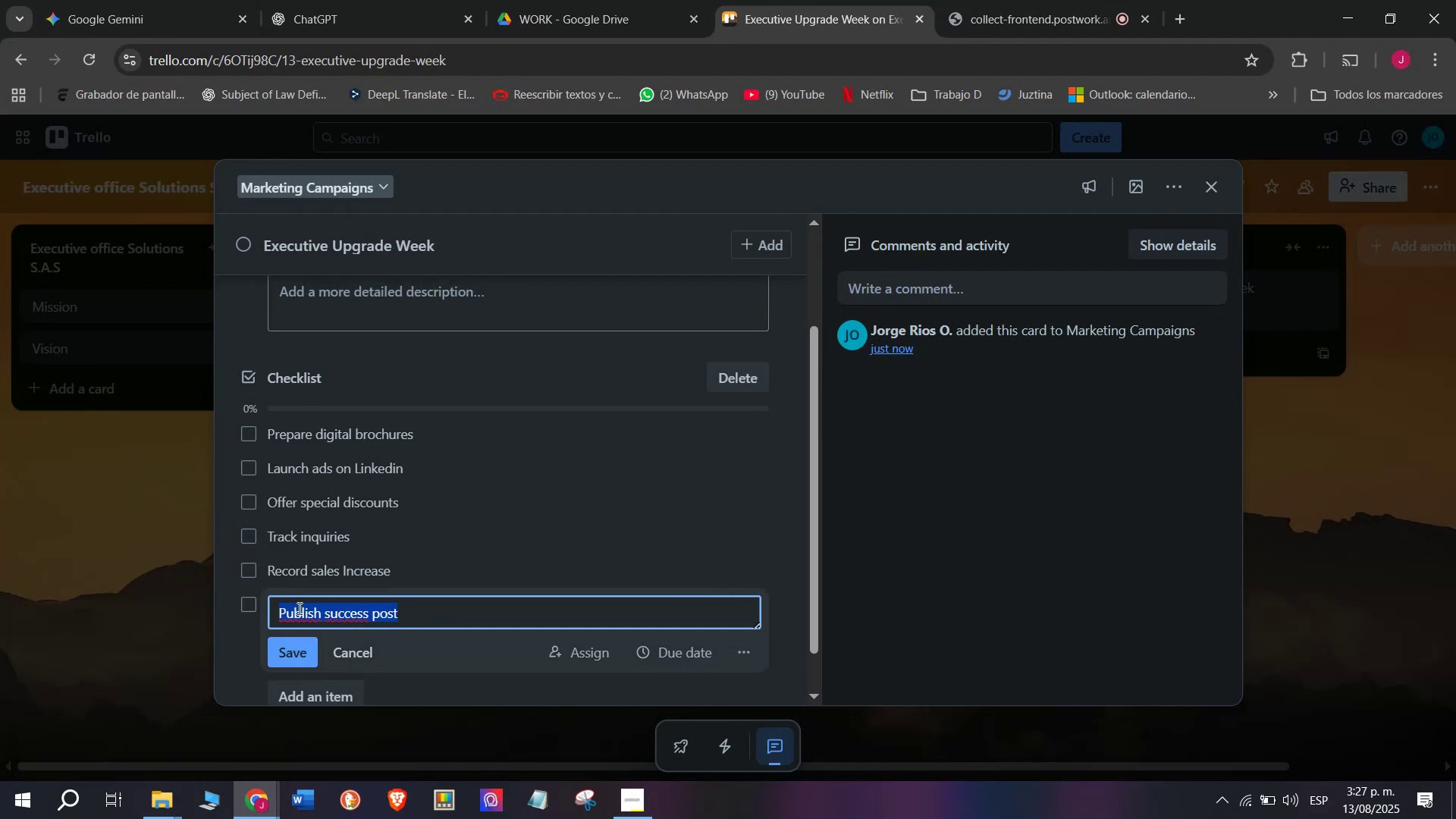 
left_click([298, 608])
 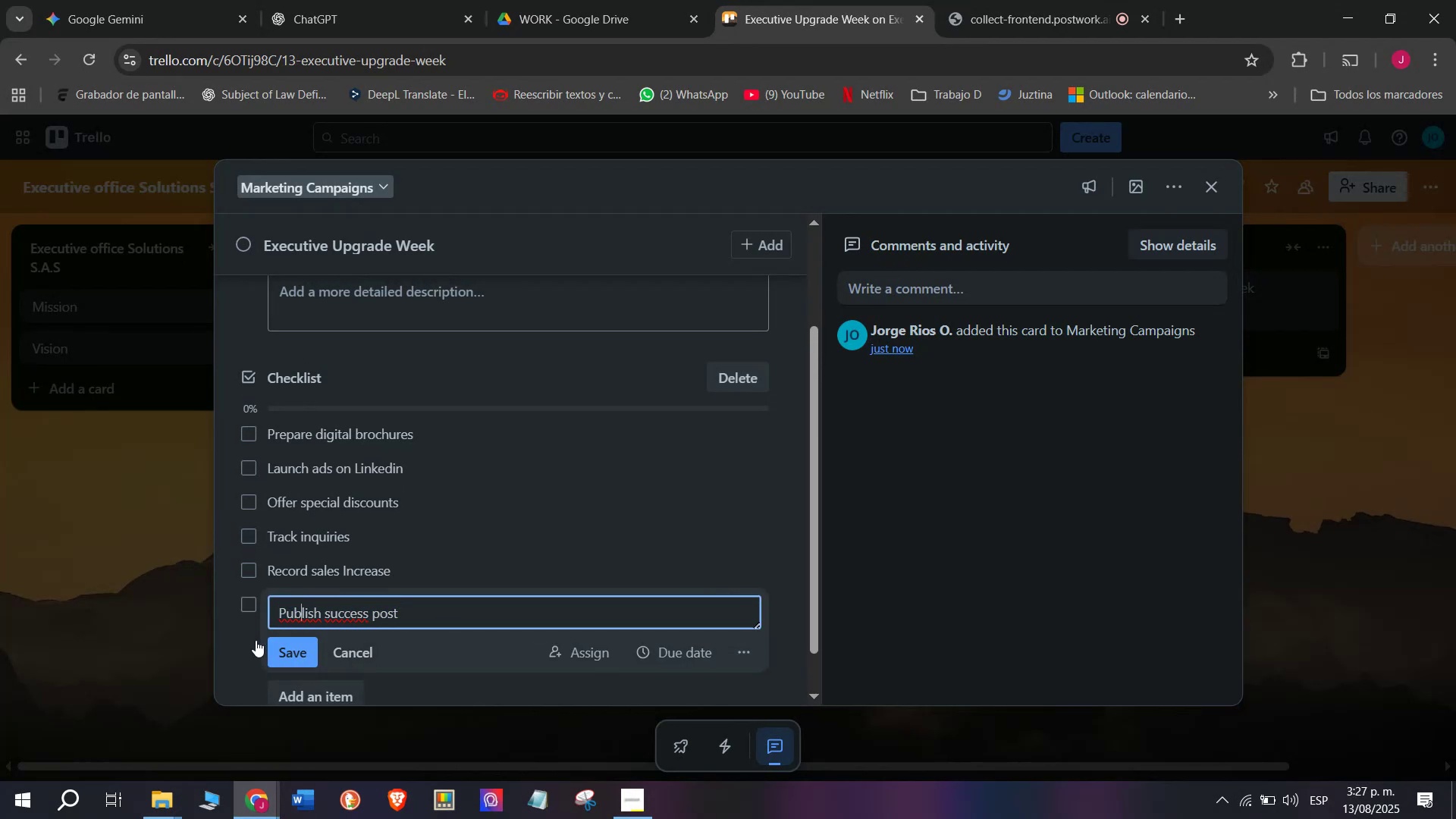 
left_click([299, 657])
 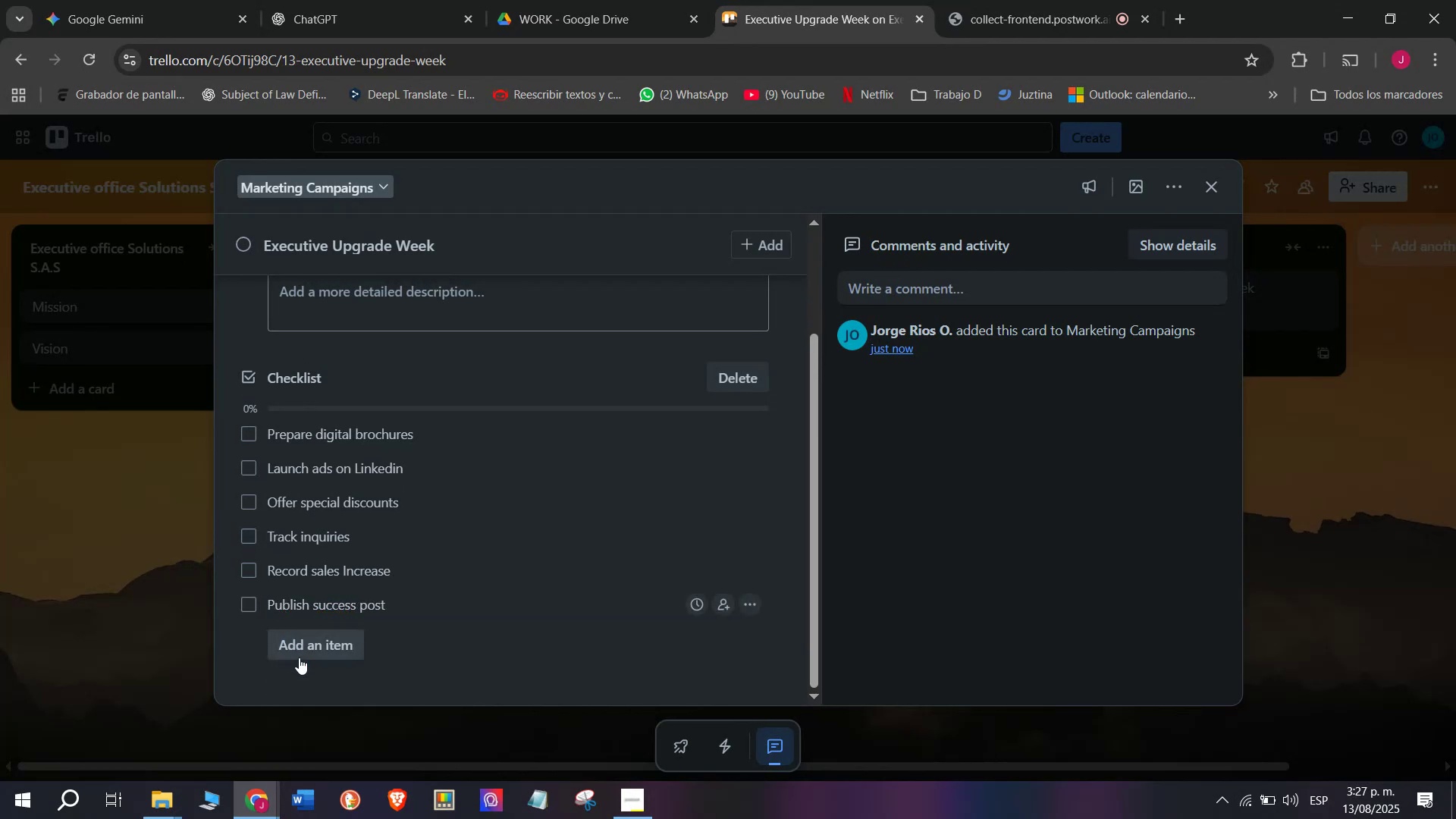 
scroll: coordinate [299, 657], scroll_direction: up, amount: 4.0
 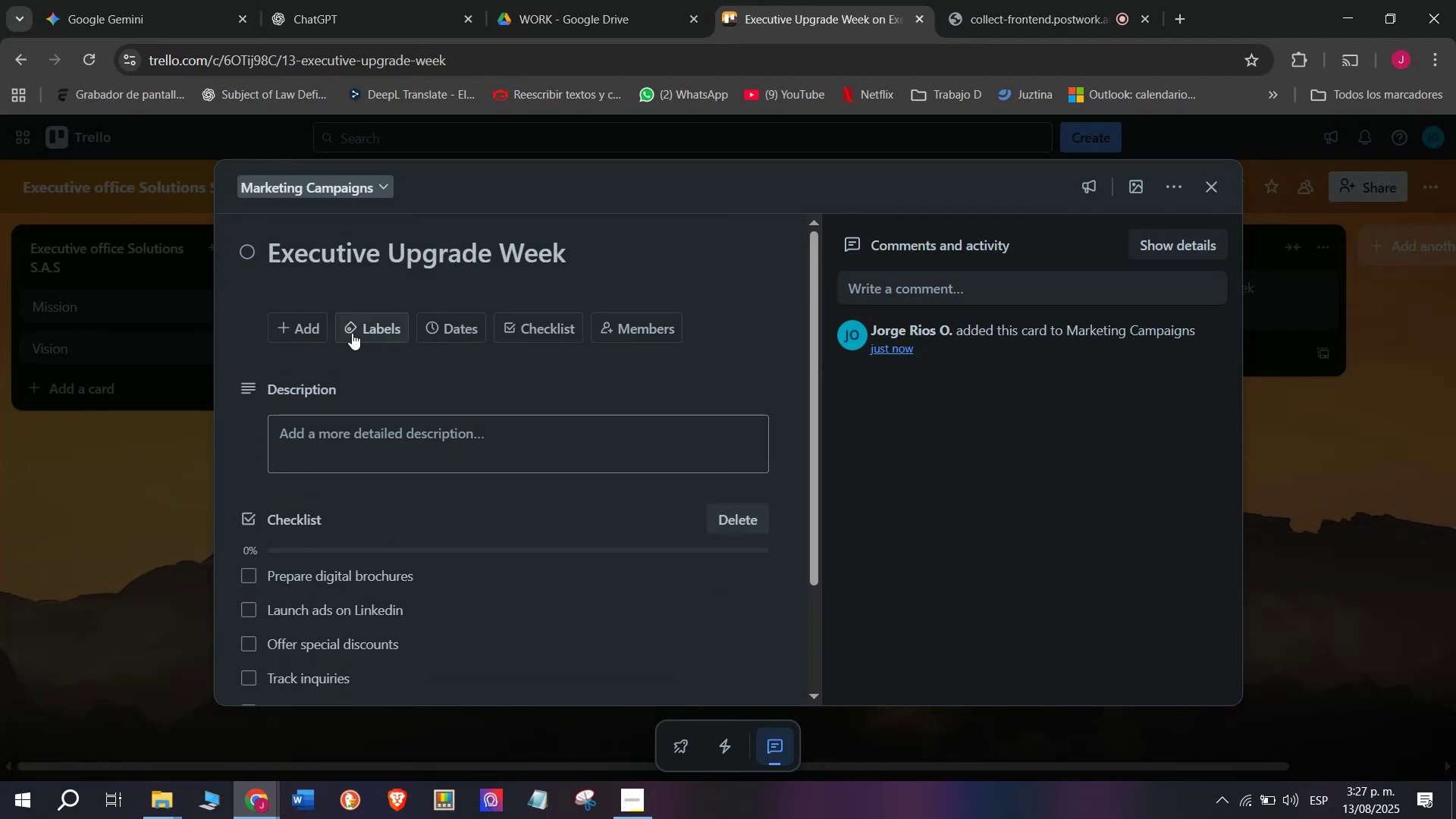 
left_click([352, 333])
 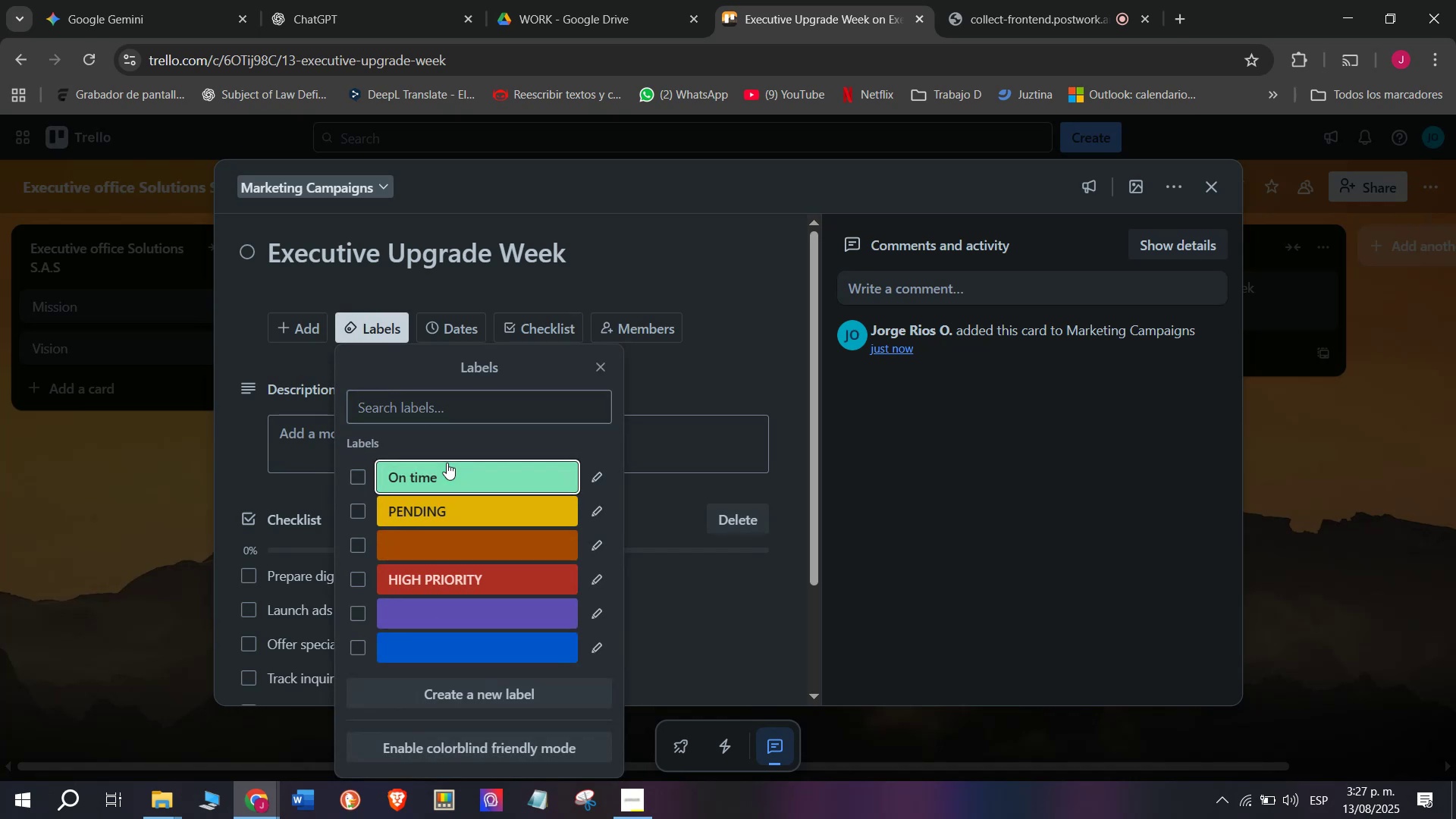 
double_click([140, 548])
 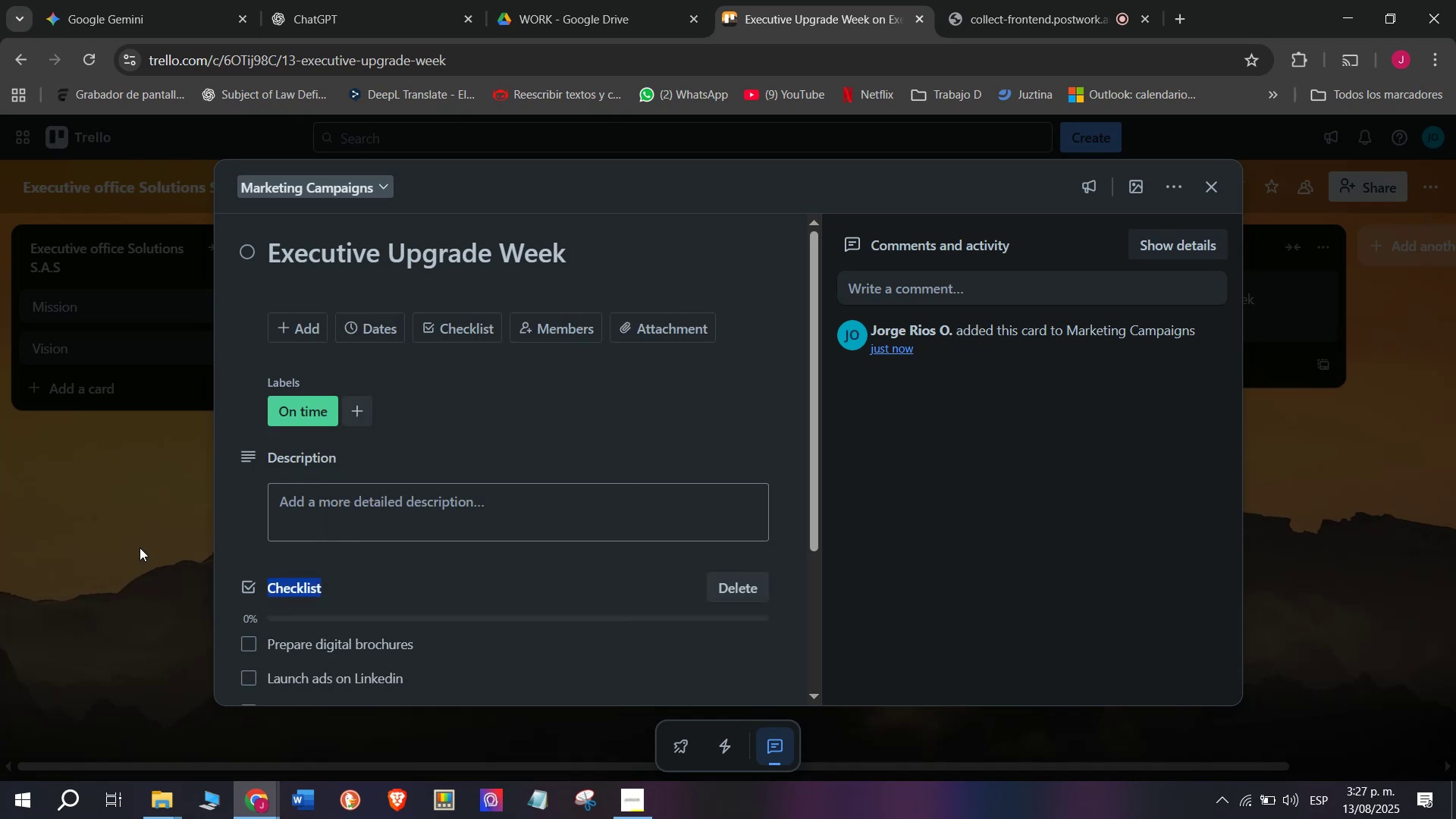 
triple_click([140, 548])
 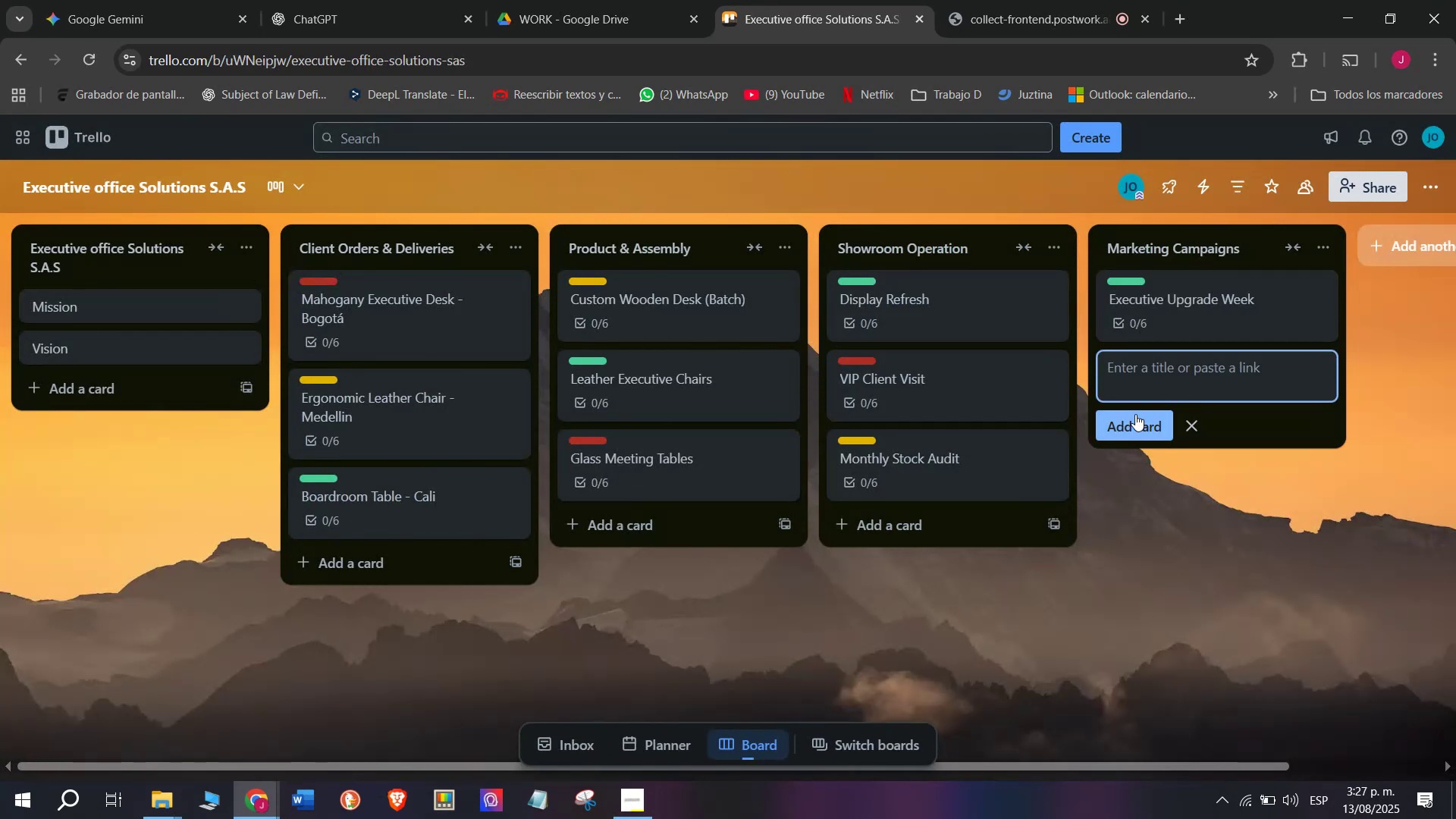 
type(New e)
key(Backspace)
type(Ergonomic Chair)
 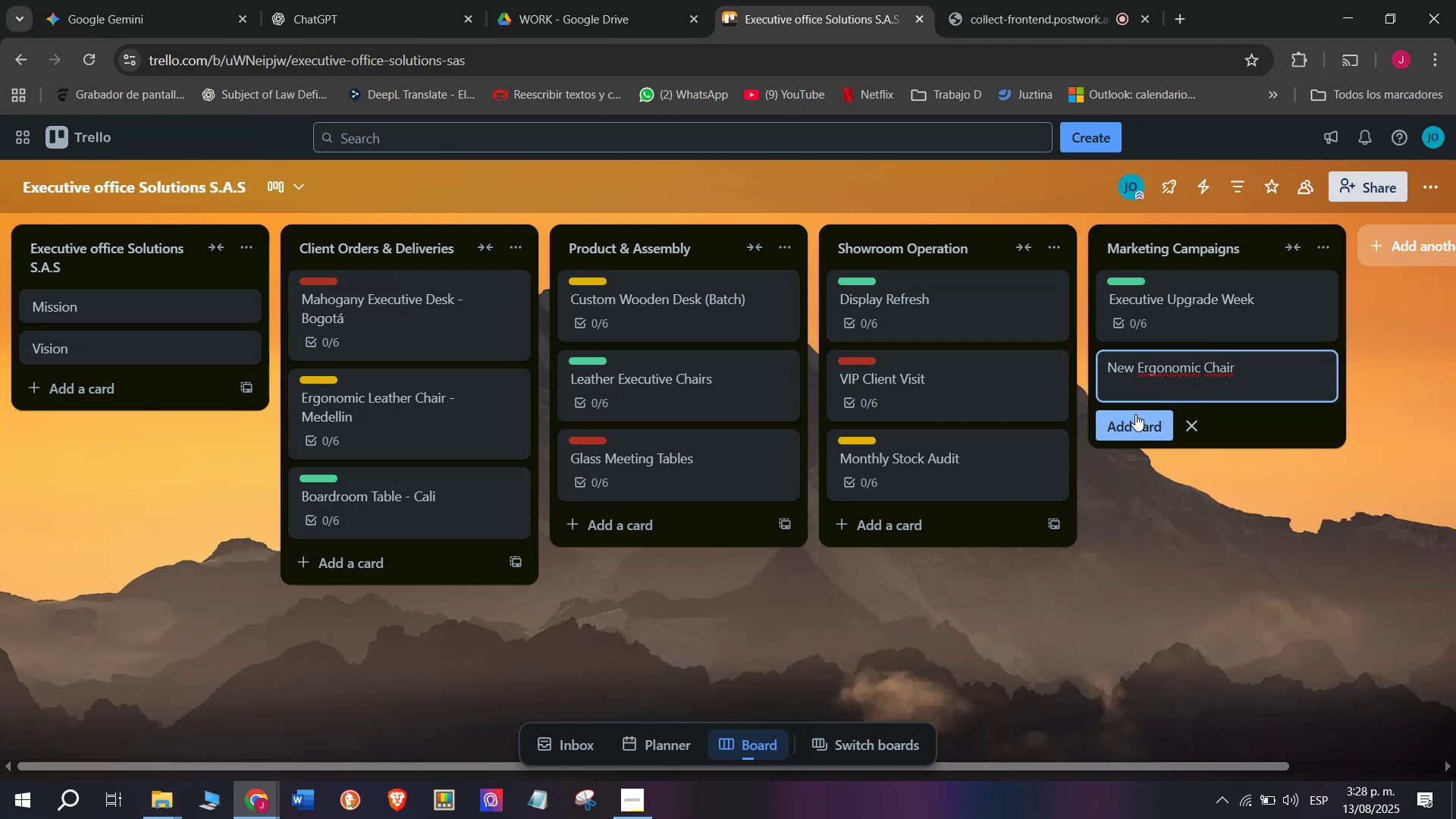 
type( Launcxh)
key(Backspace)
key(Backspace)
type(h )
 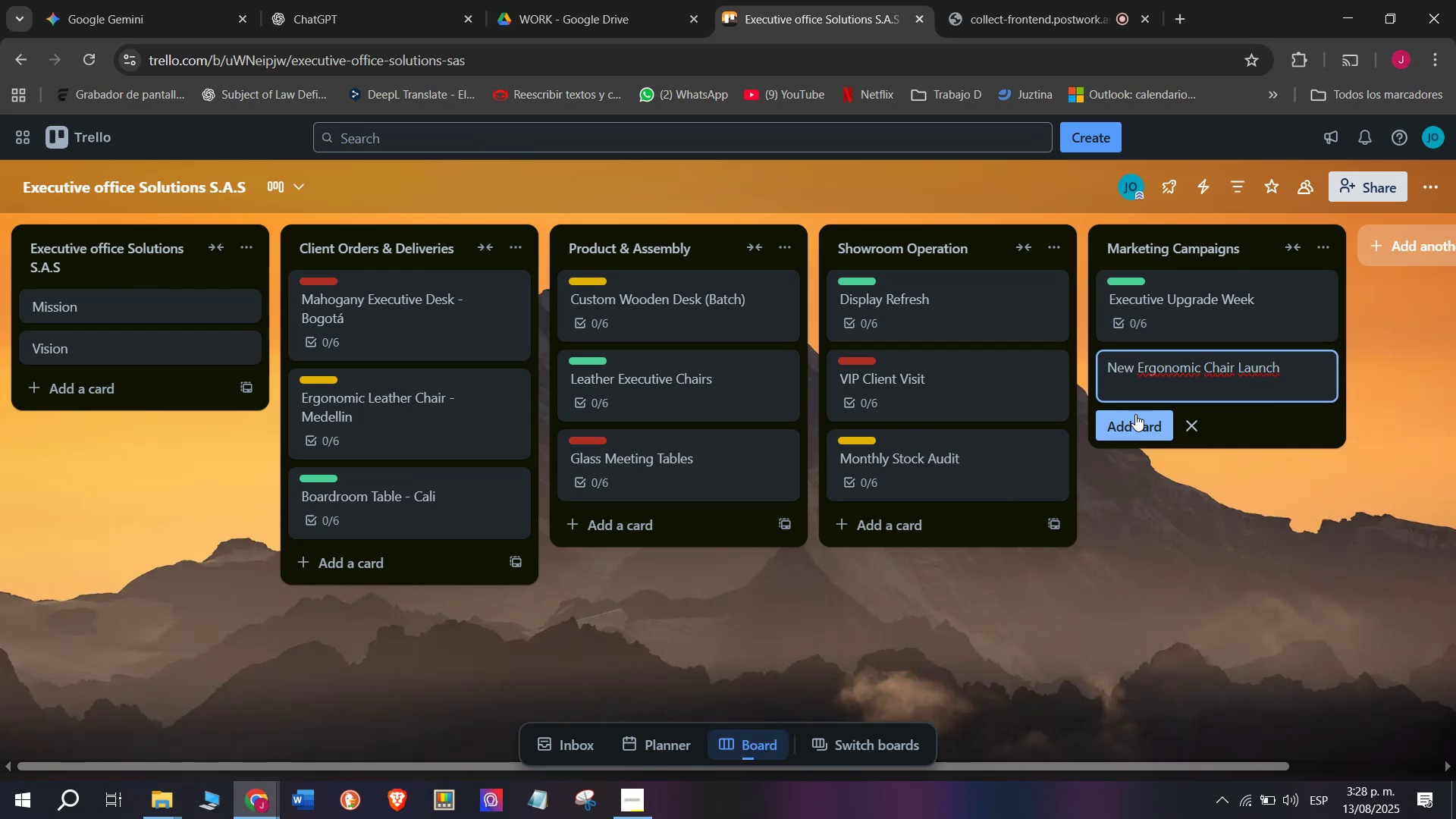 
wait(8.0)
 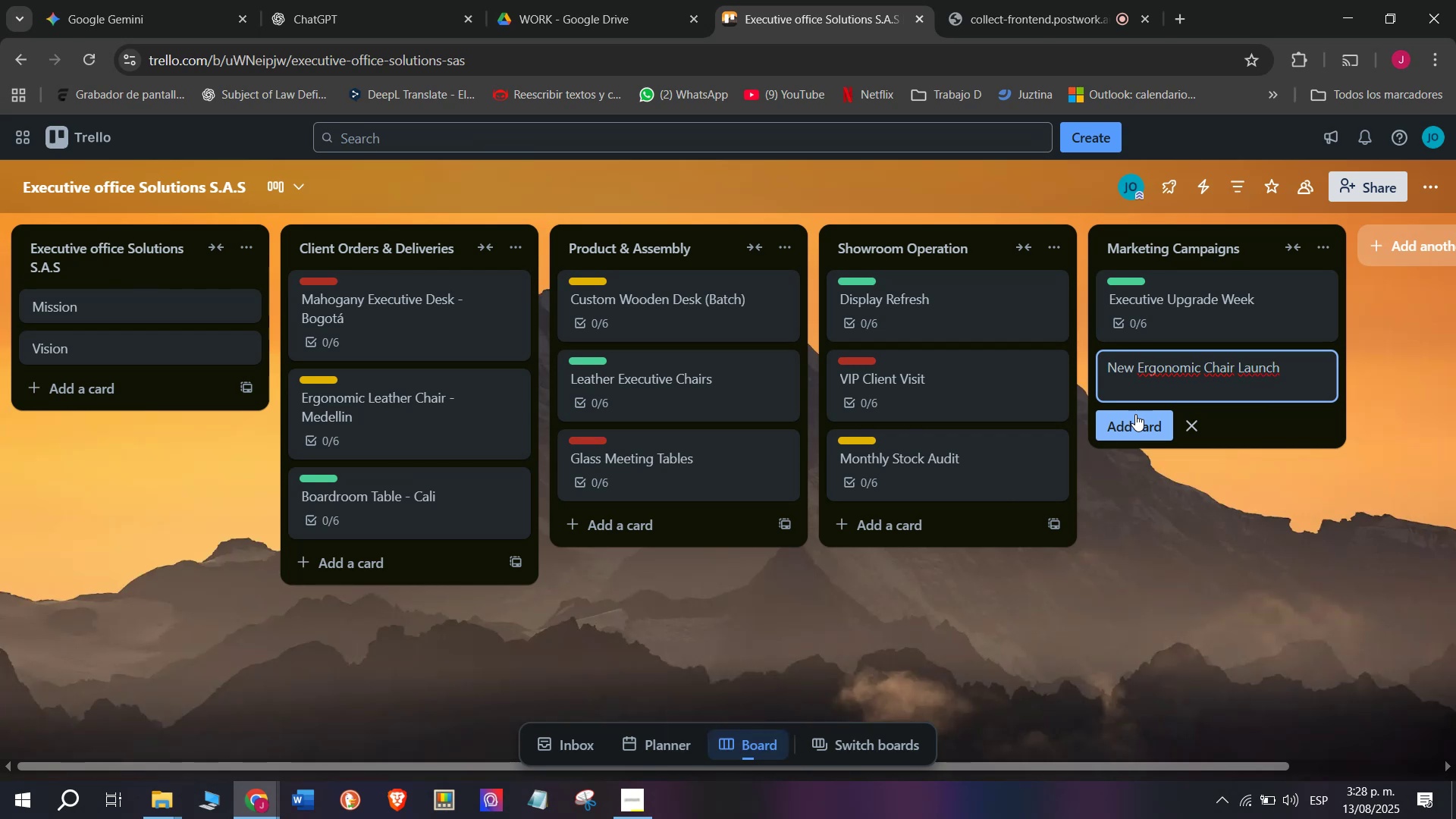 
key(Enter)
 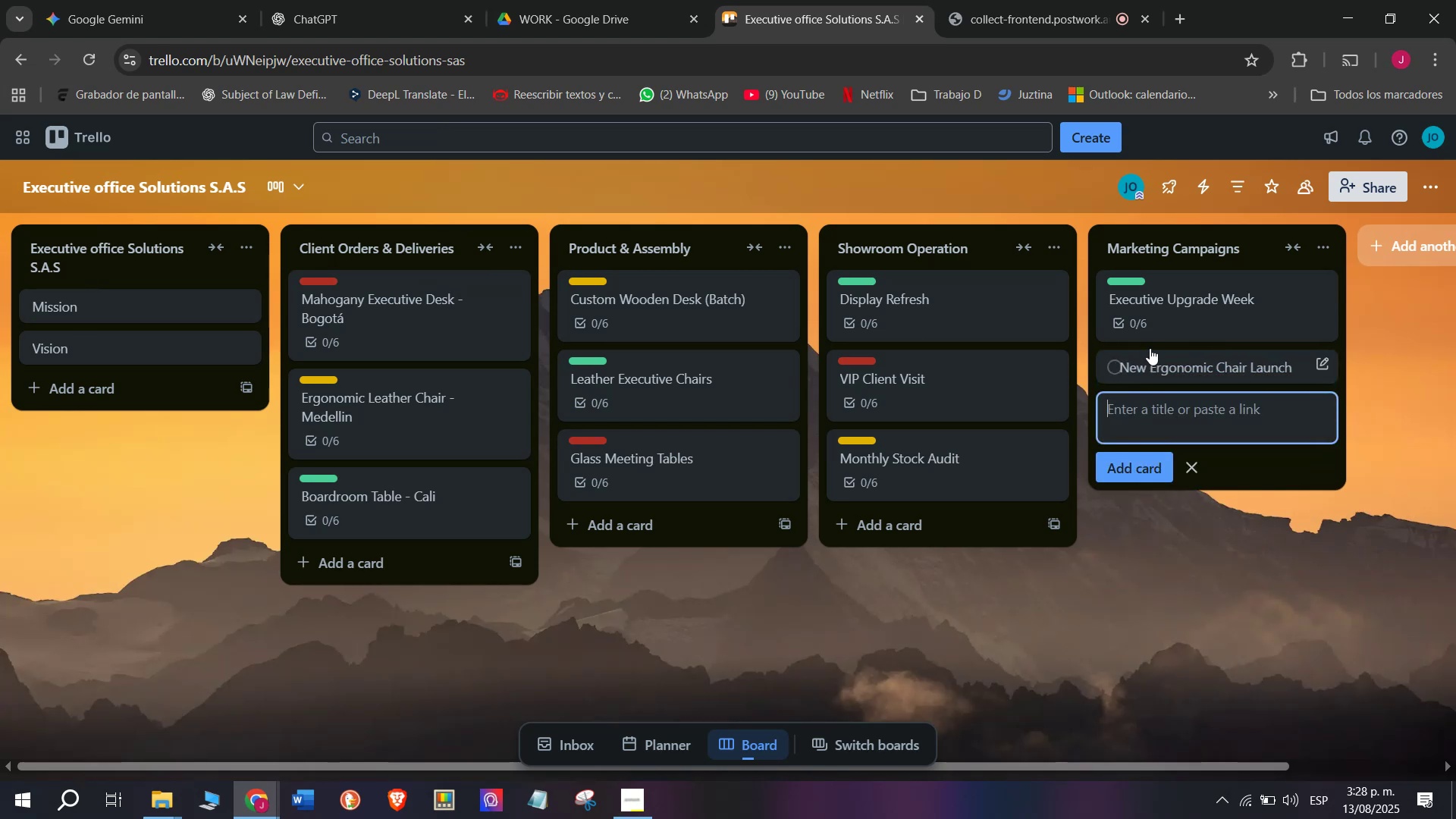 
left_click([1177, 369])
 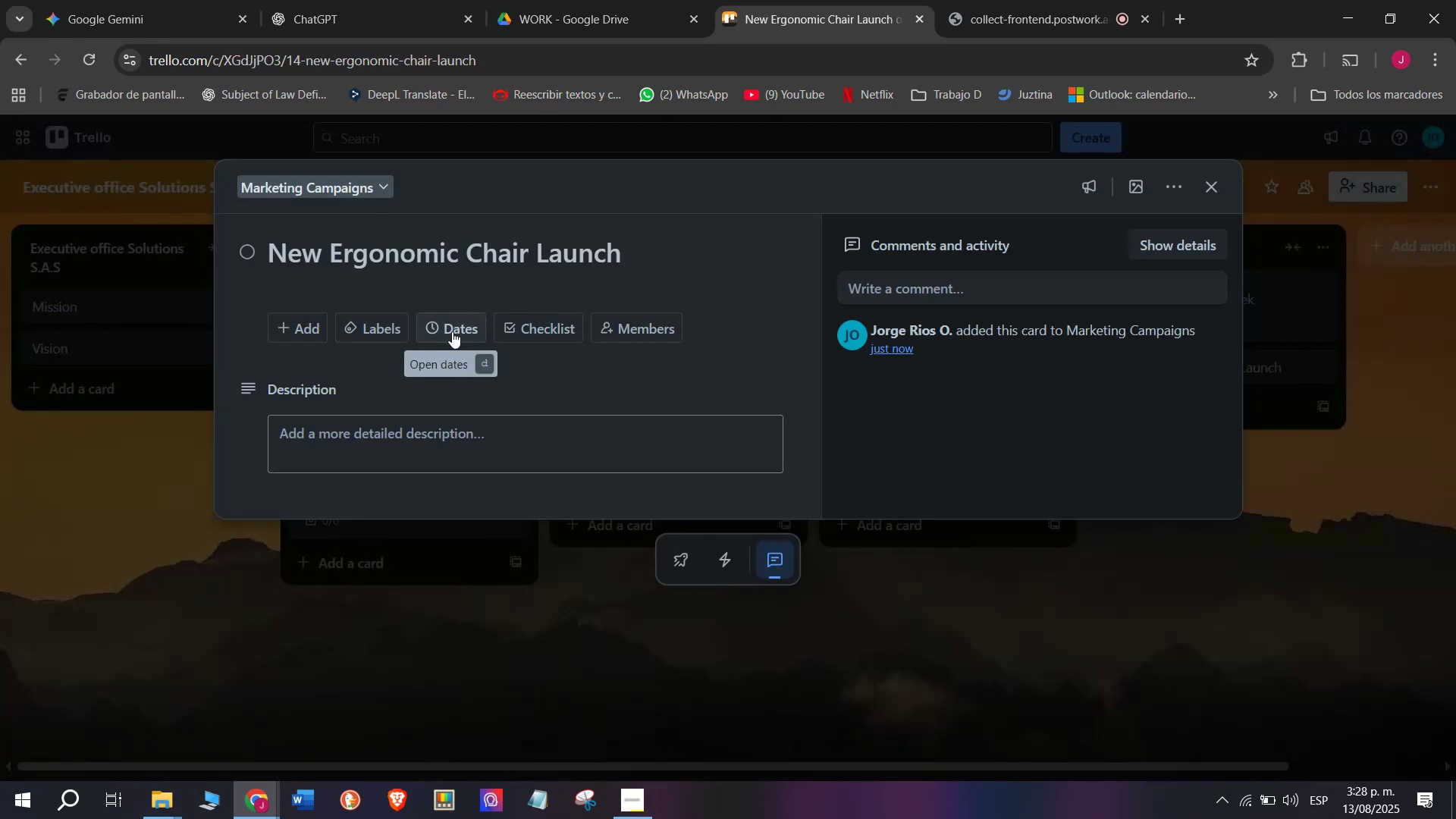 
left_click([557, 316])
 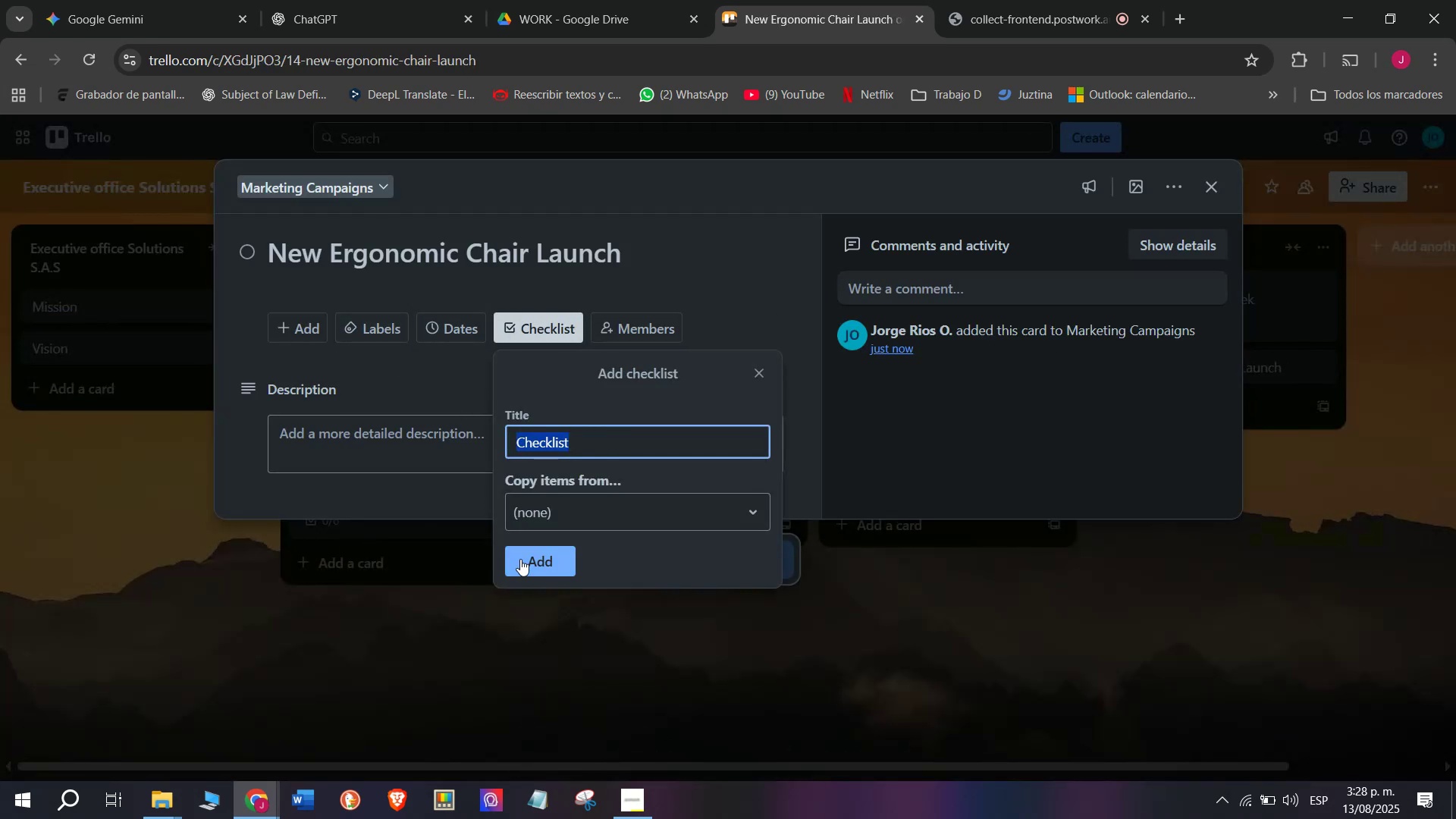 
left_click([520, 559])
 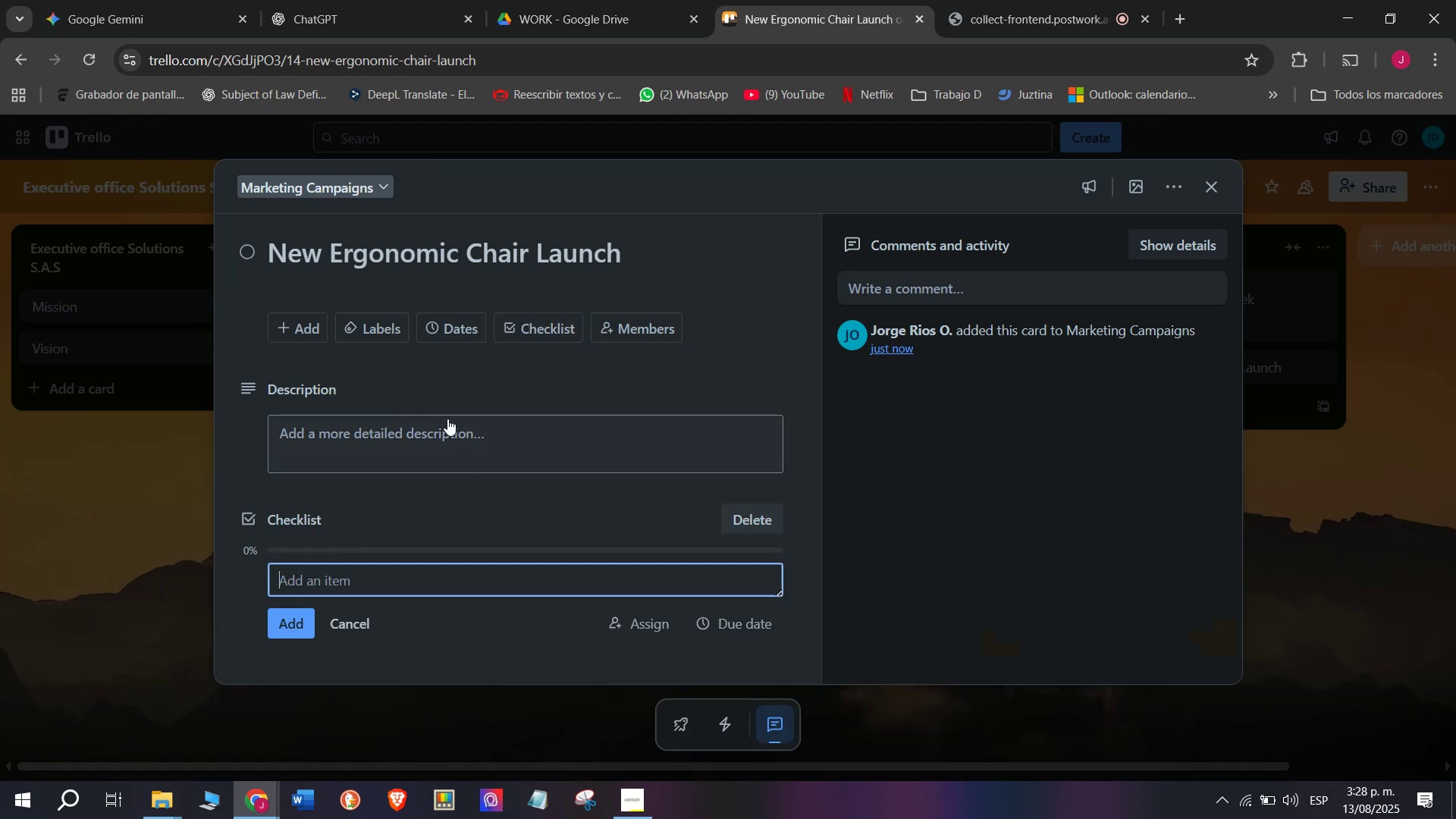 
scroll: coordinate [444, 420], scroll_direction: down, amount: 7.0
 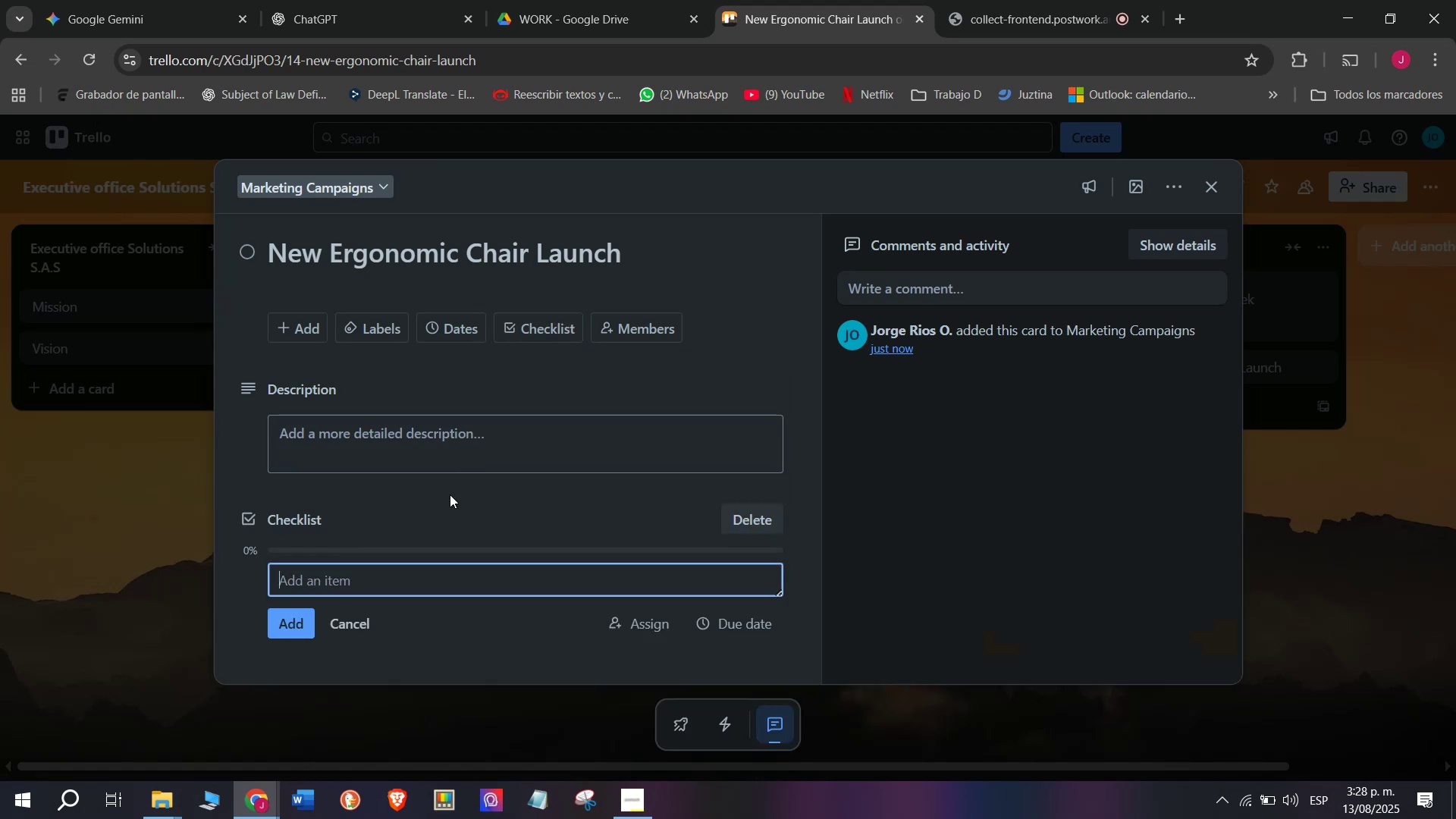 
type(Partnet)
key(Backspace)
type(r with influencer)
 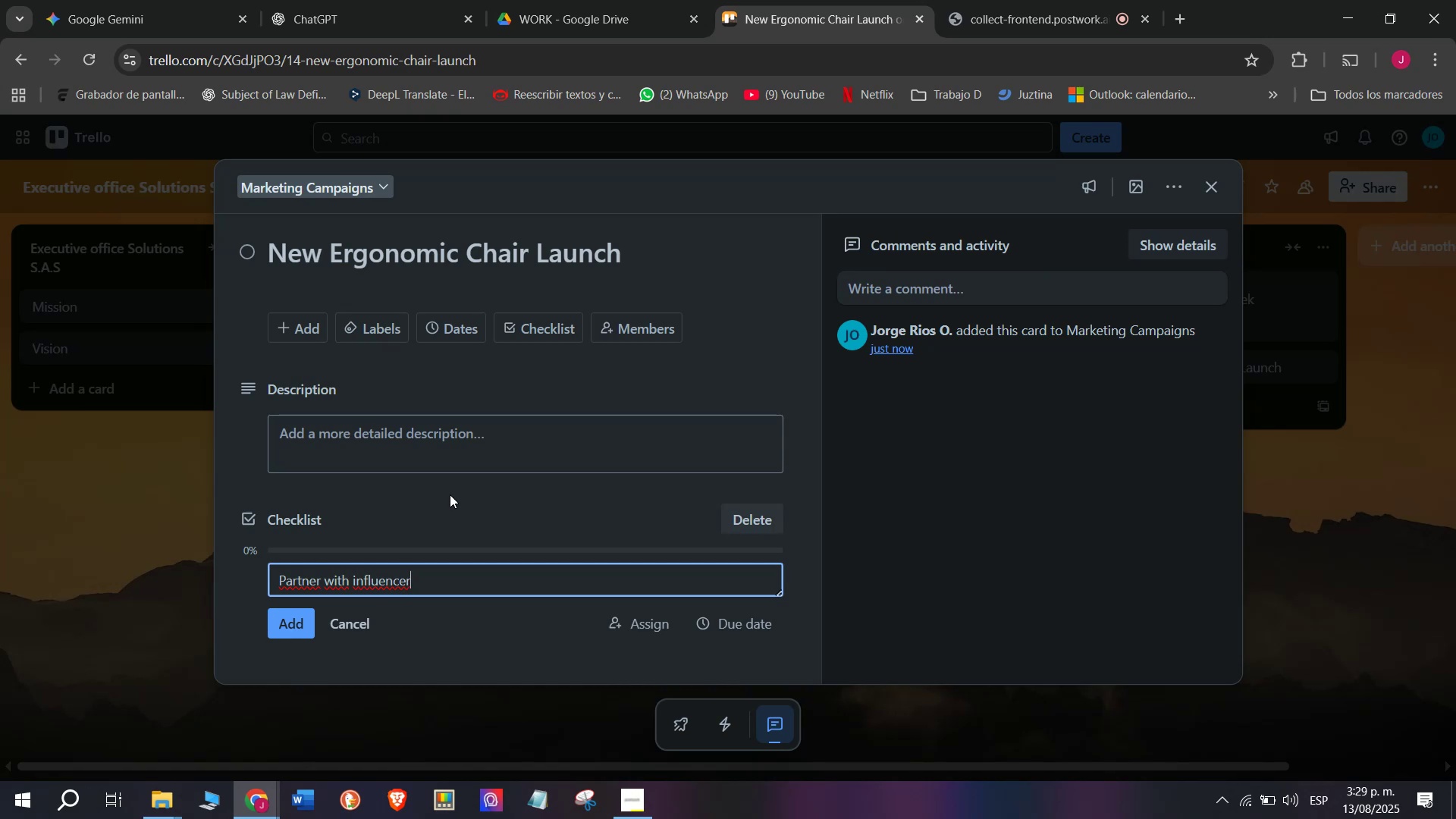 
wait(25.41)
 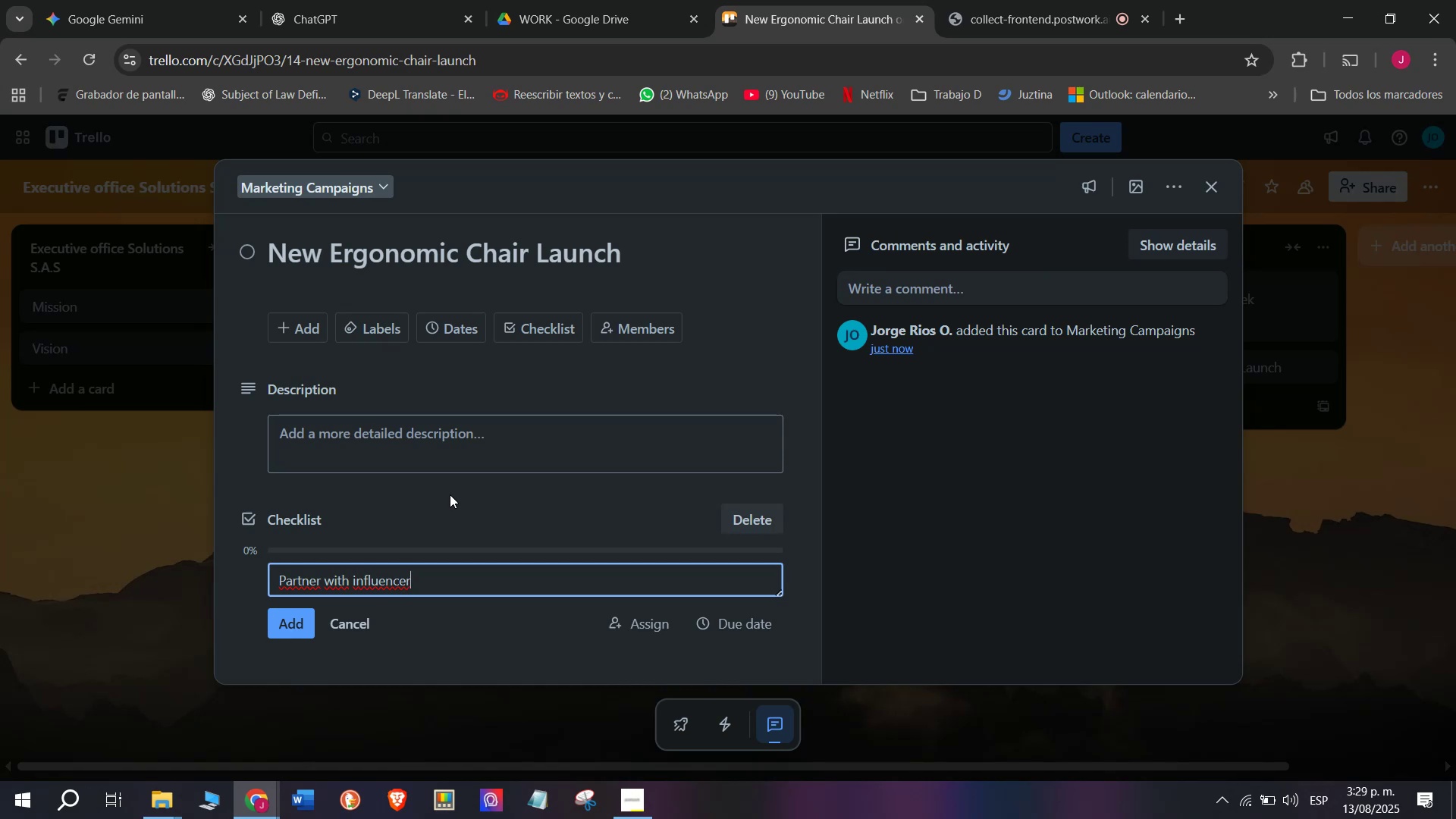 
key(S)
 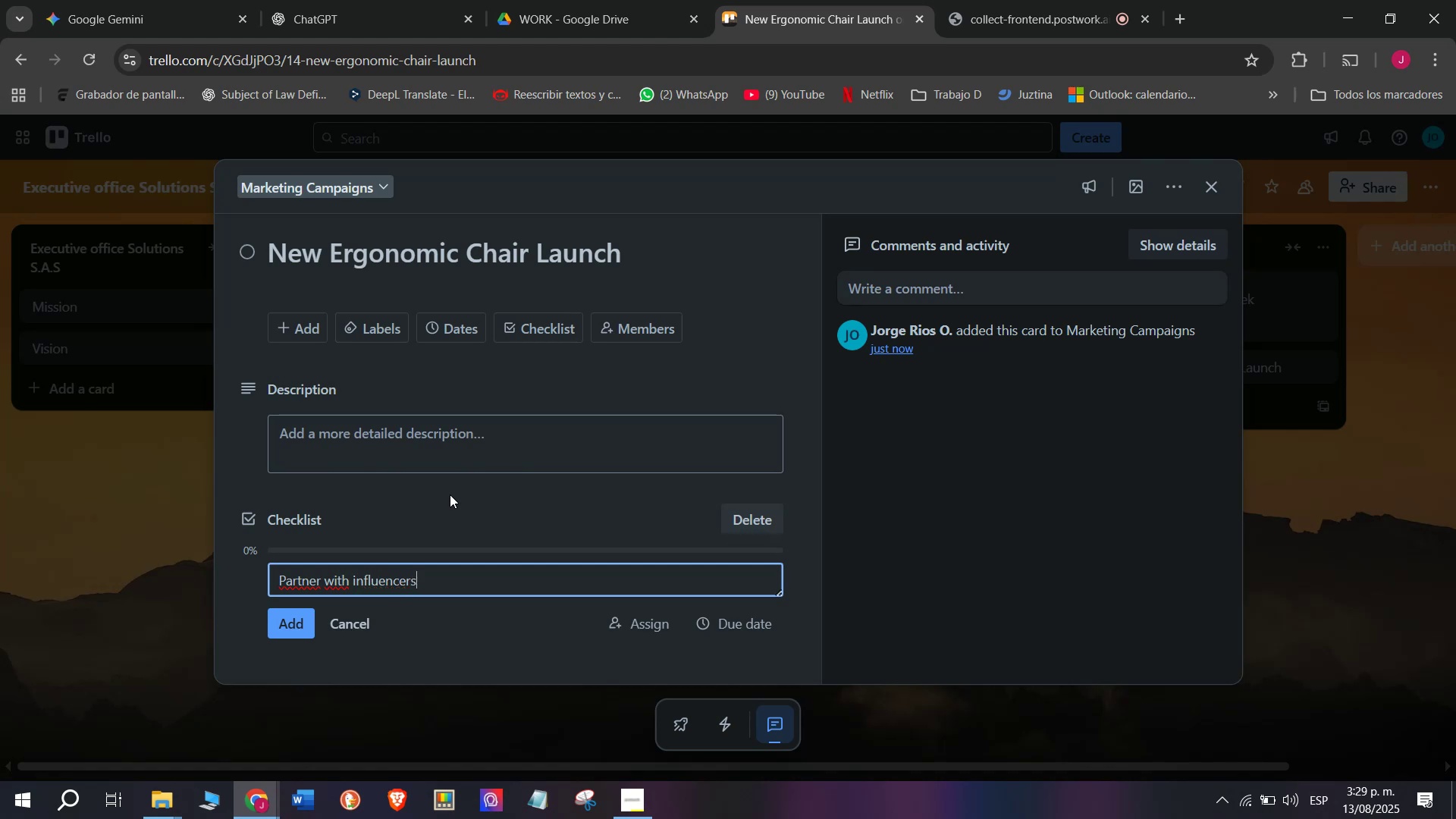 
key(Enter)
 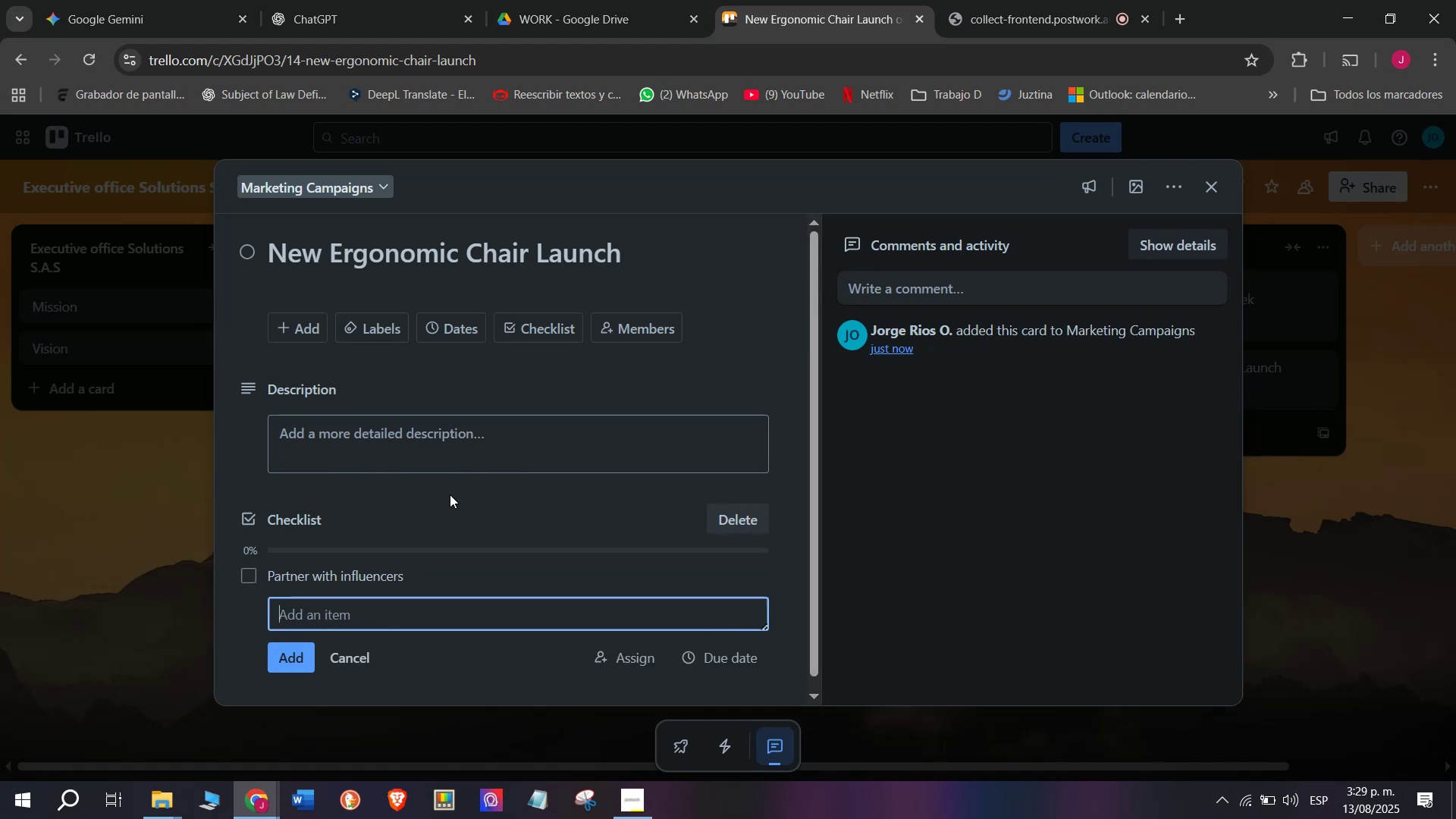 
type(Prepare lu)
 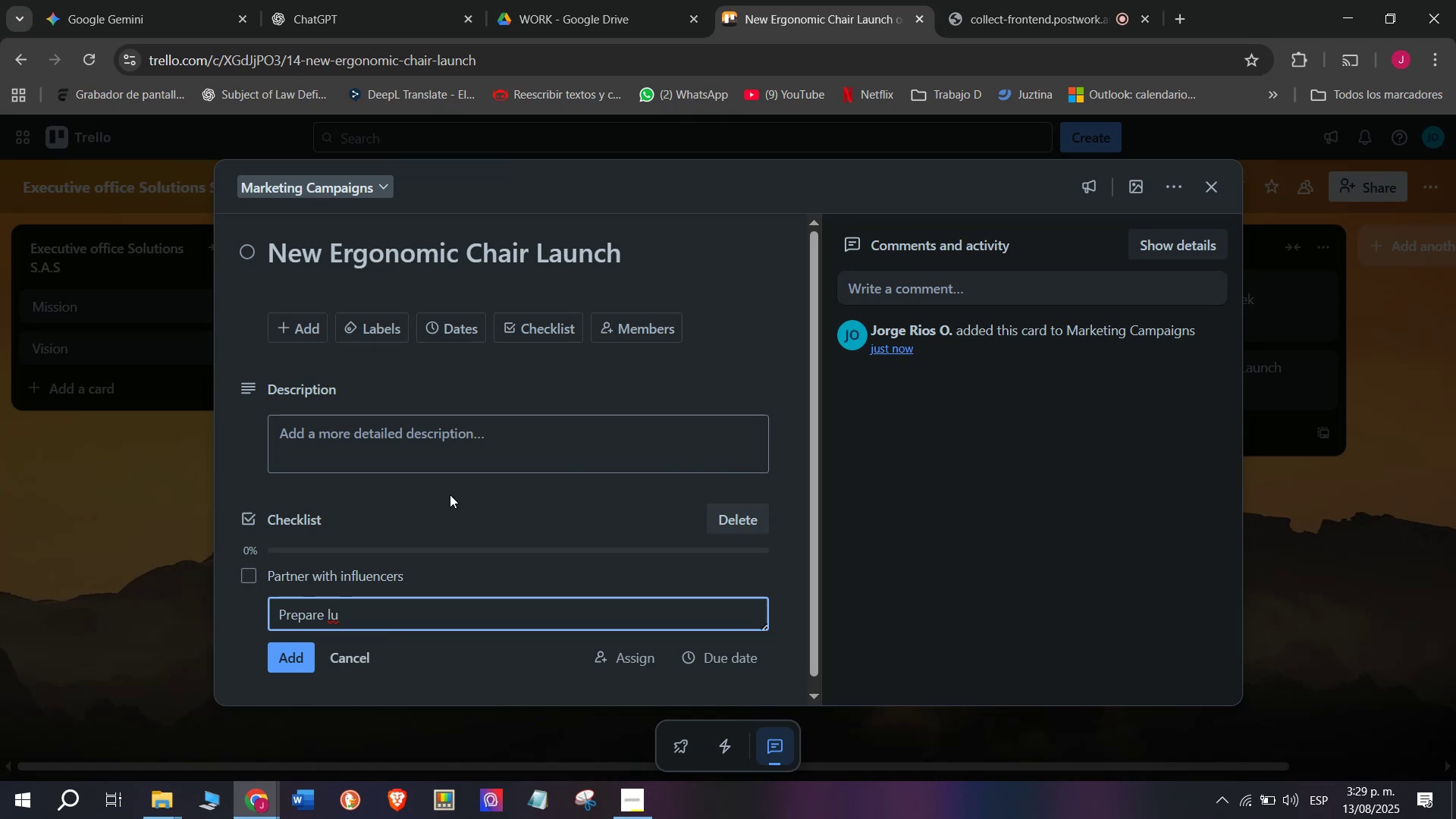 
type(n)
key(Backspace)
key(Backspace)
type(aunch video)
 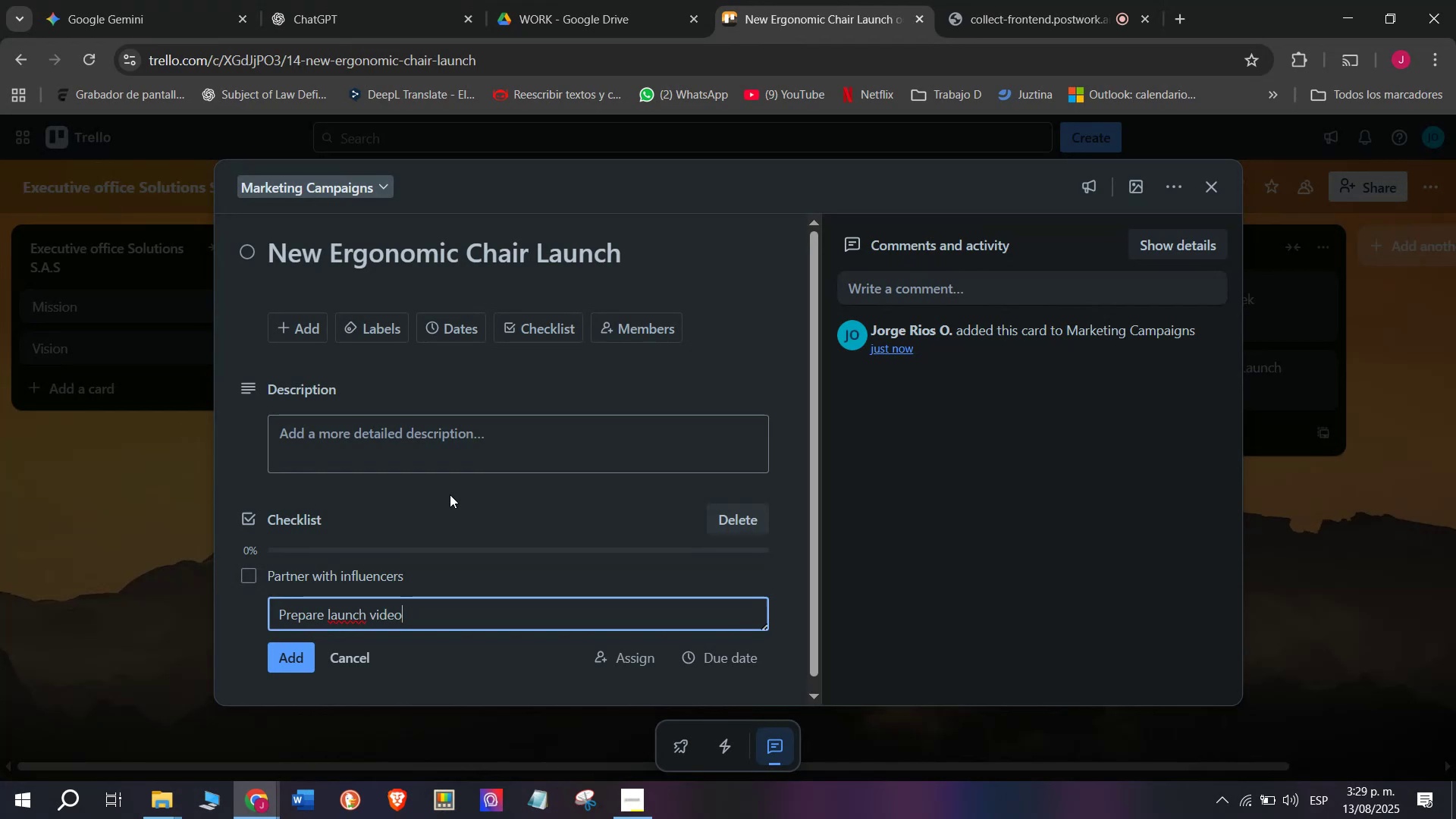 
key(Enter)
 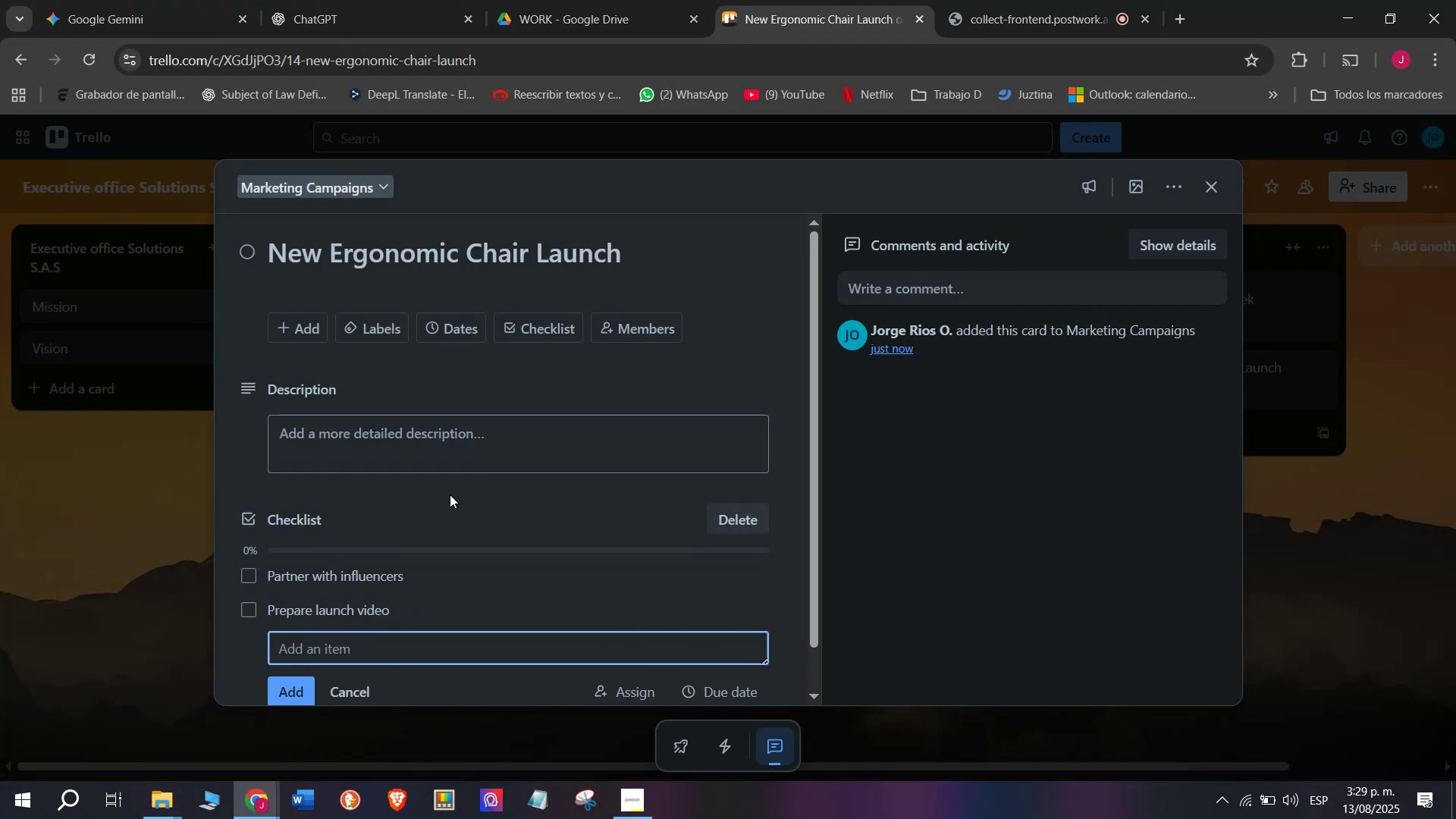 
scroll: coordinate [515, 526], scroll_direction: down, amount: 3.0
 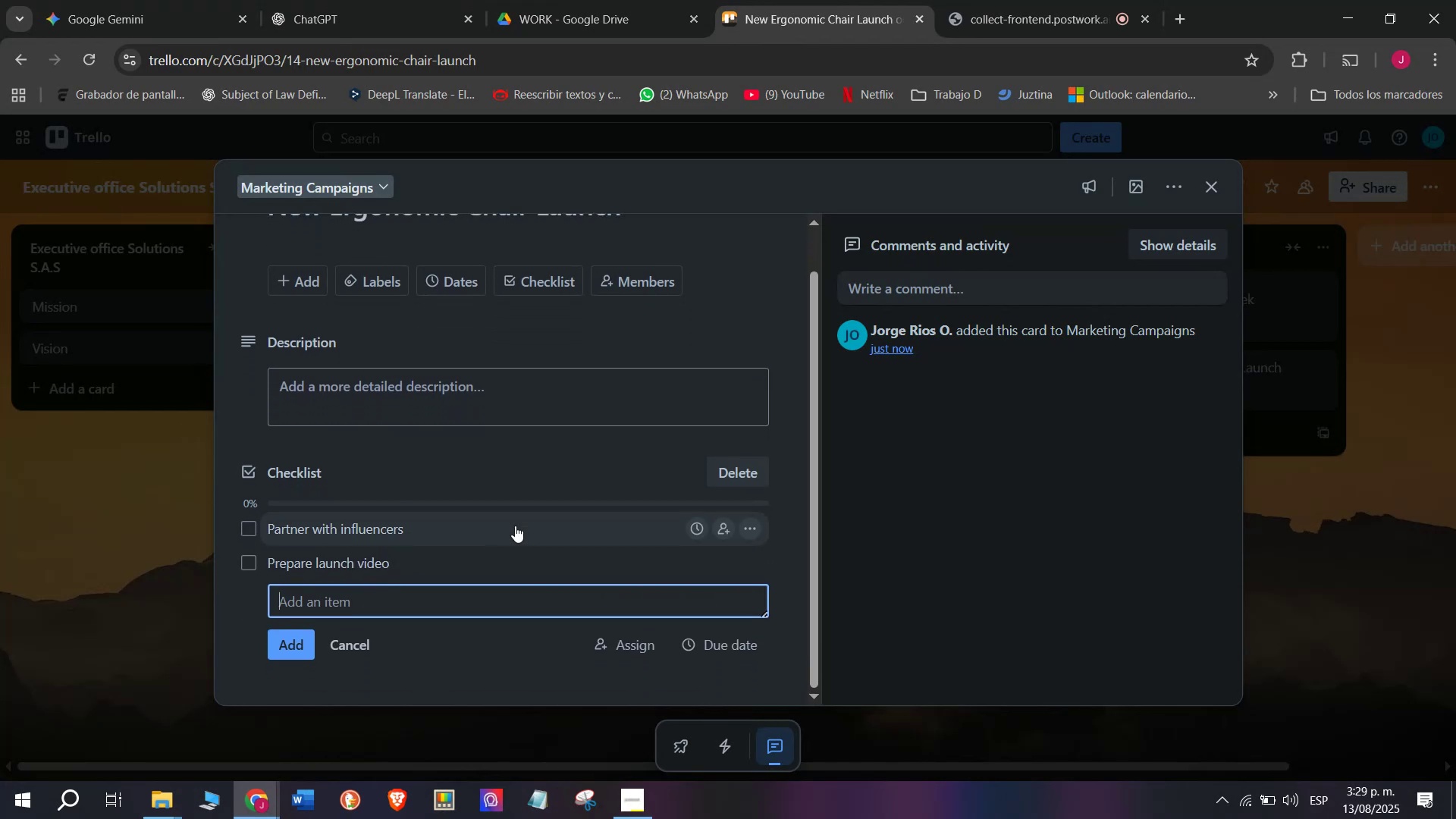 
type(Sed)
key(Backspace)
type(nd )
 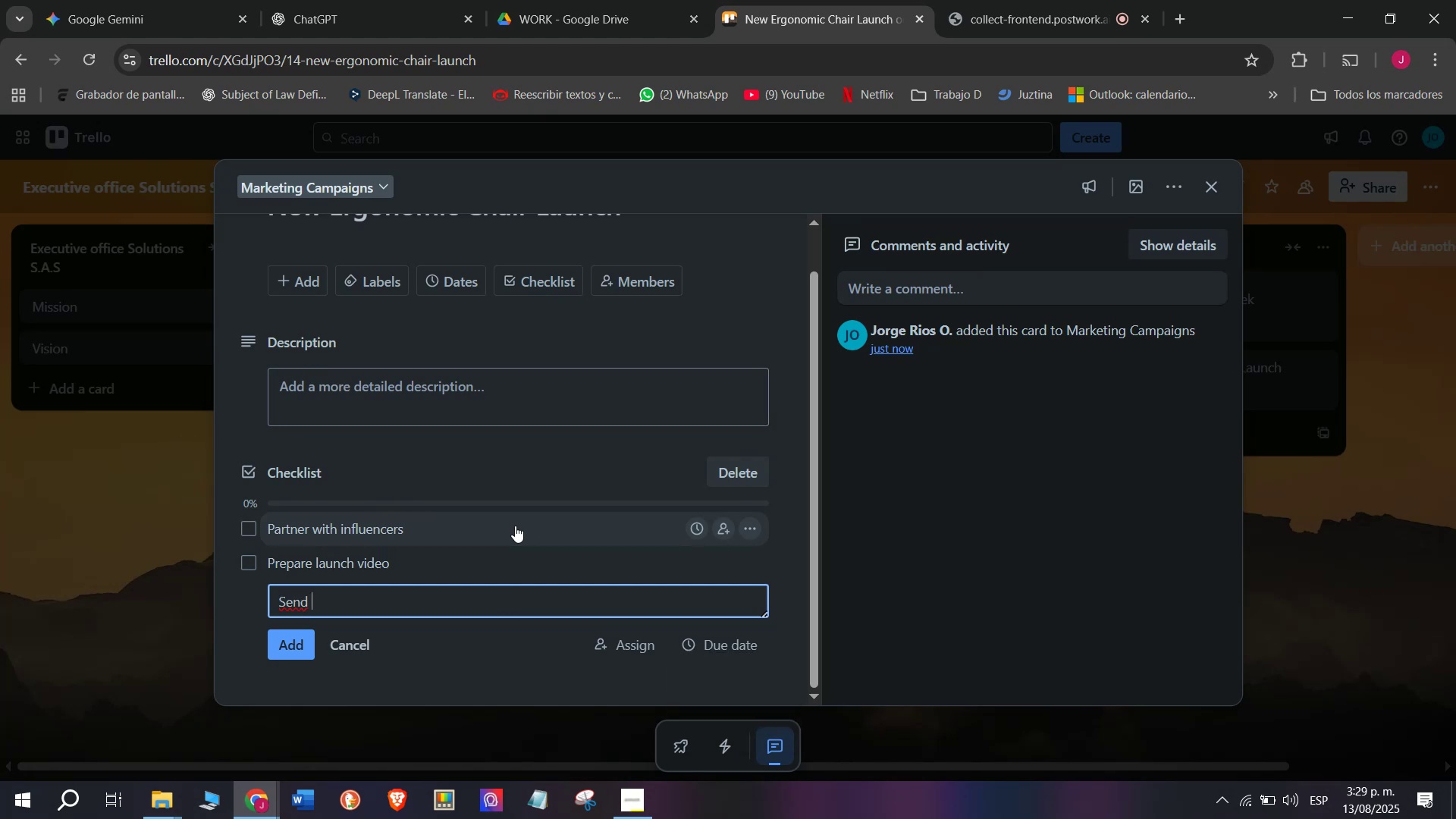 
type(press reas)
key(Backspace)
key(Backspace)
 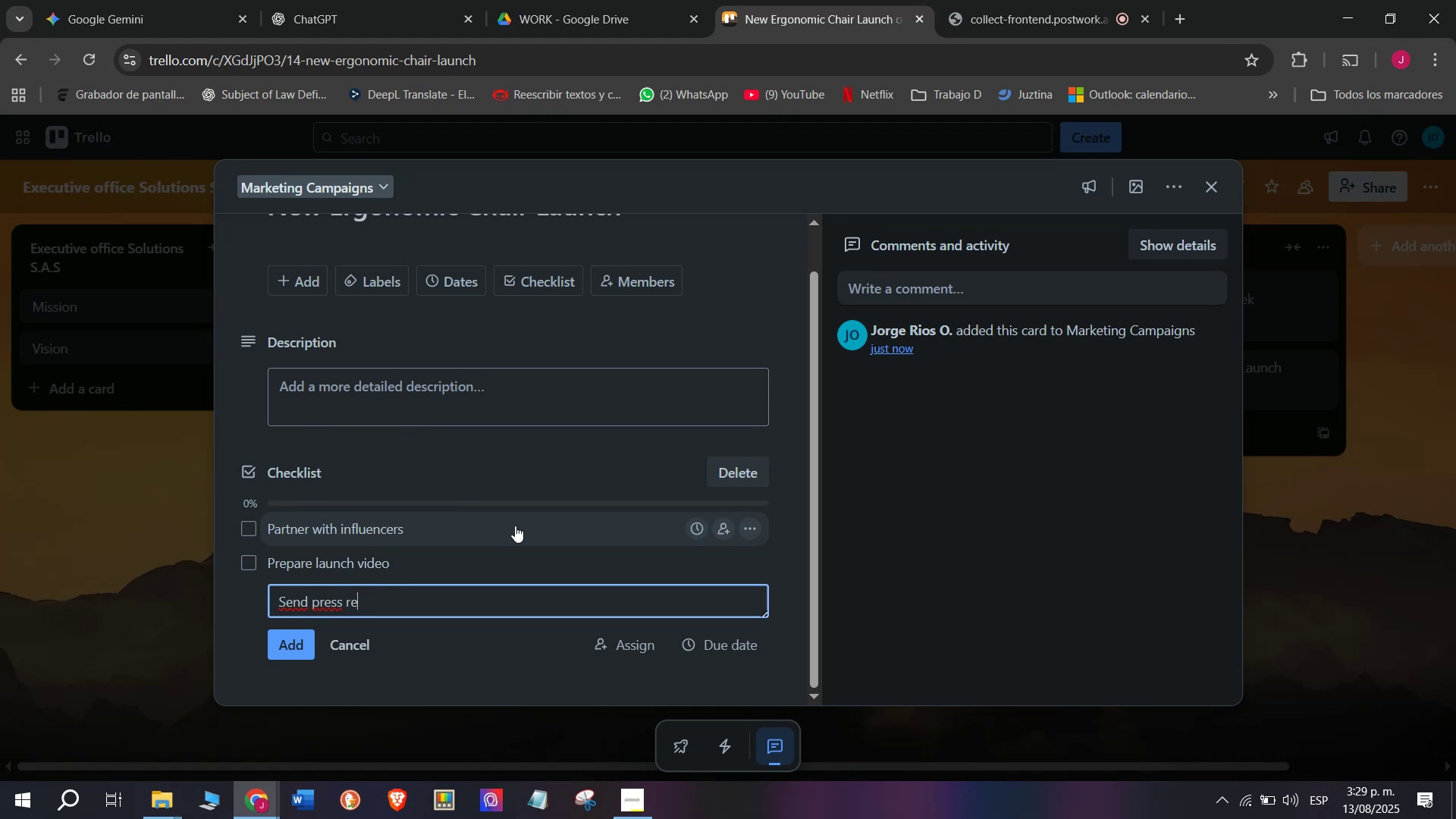 
type(leases)
 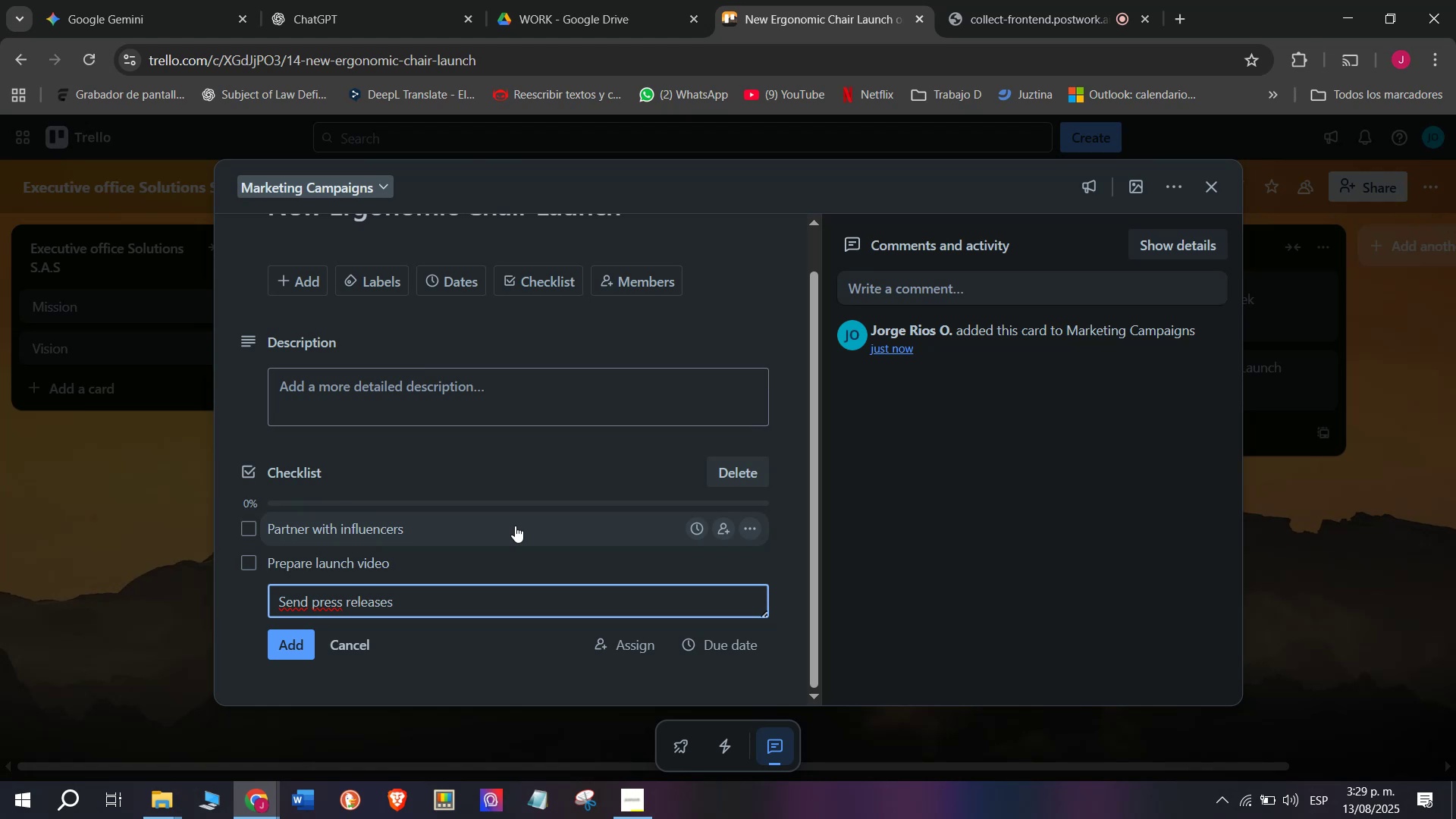 
key(Enter)
 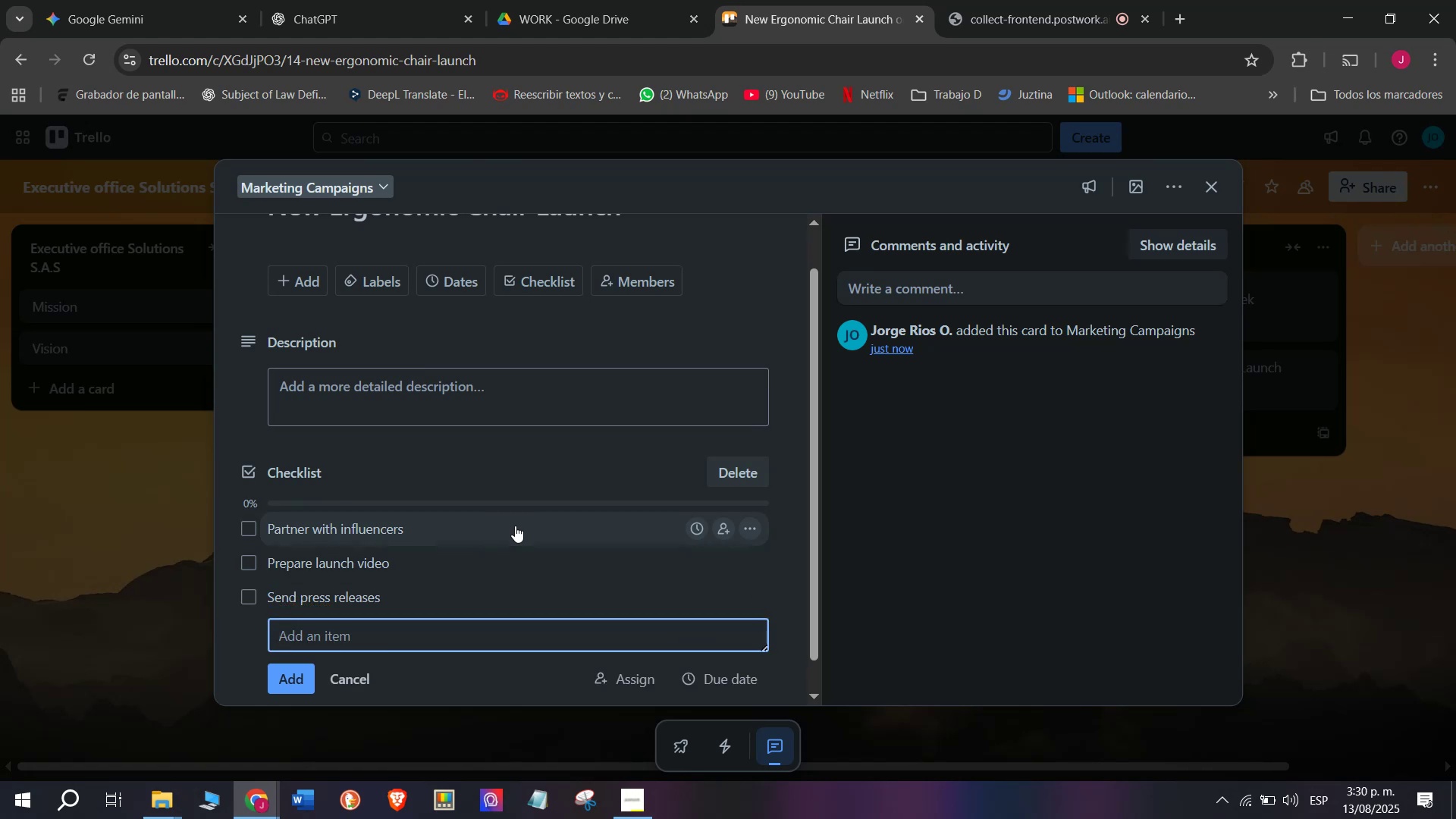 
type(Offer pre-order bonus)
 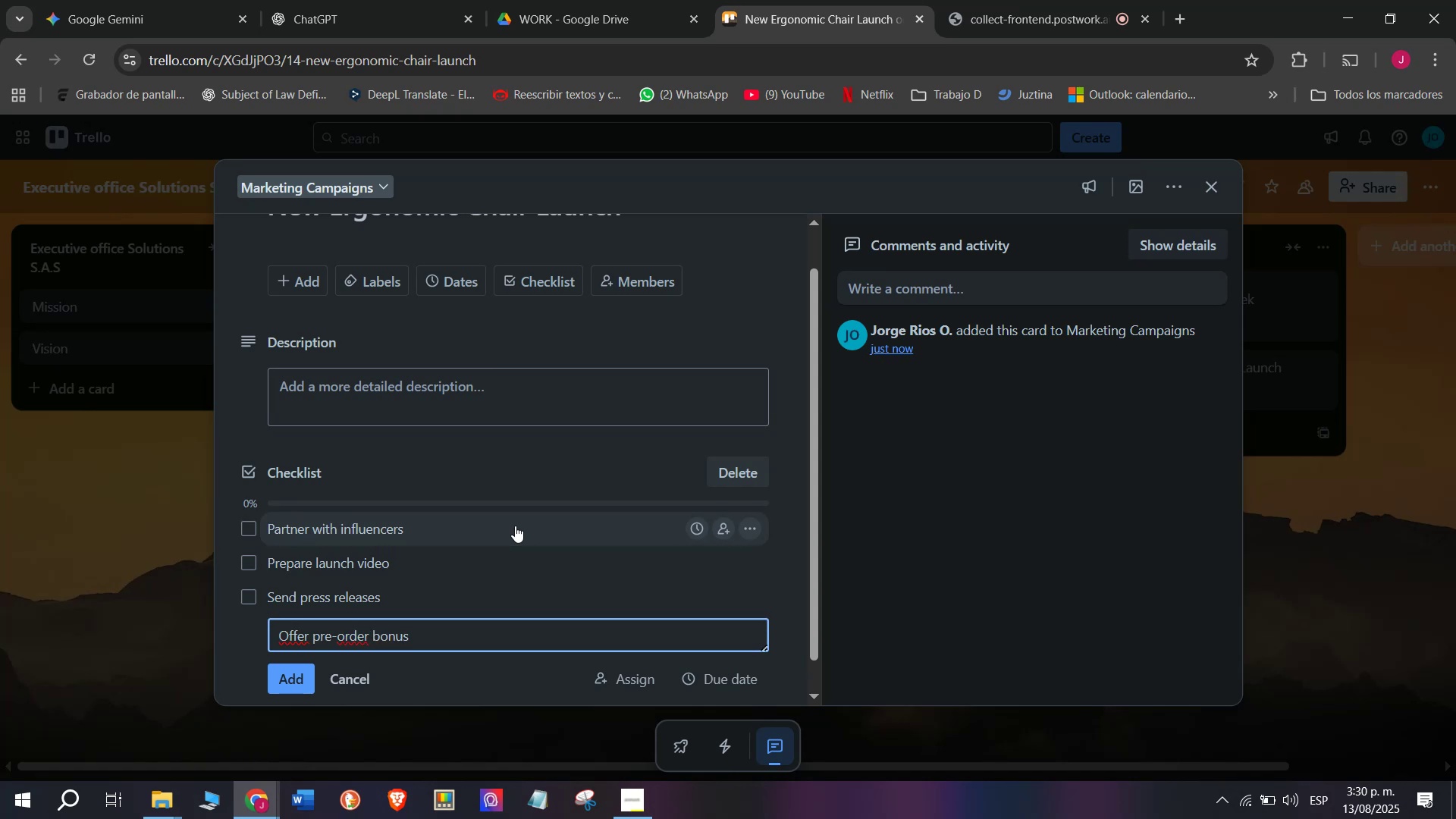 
key(Enter)
 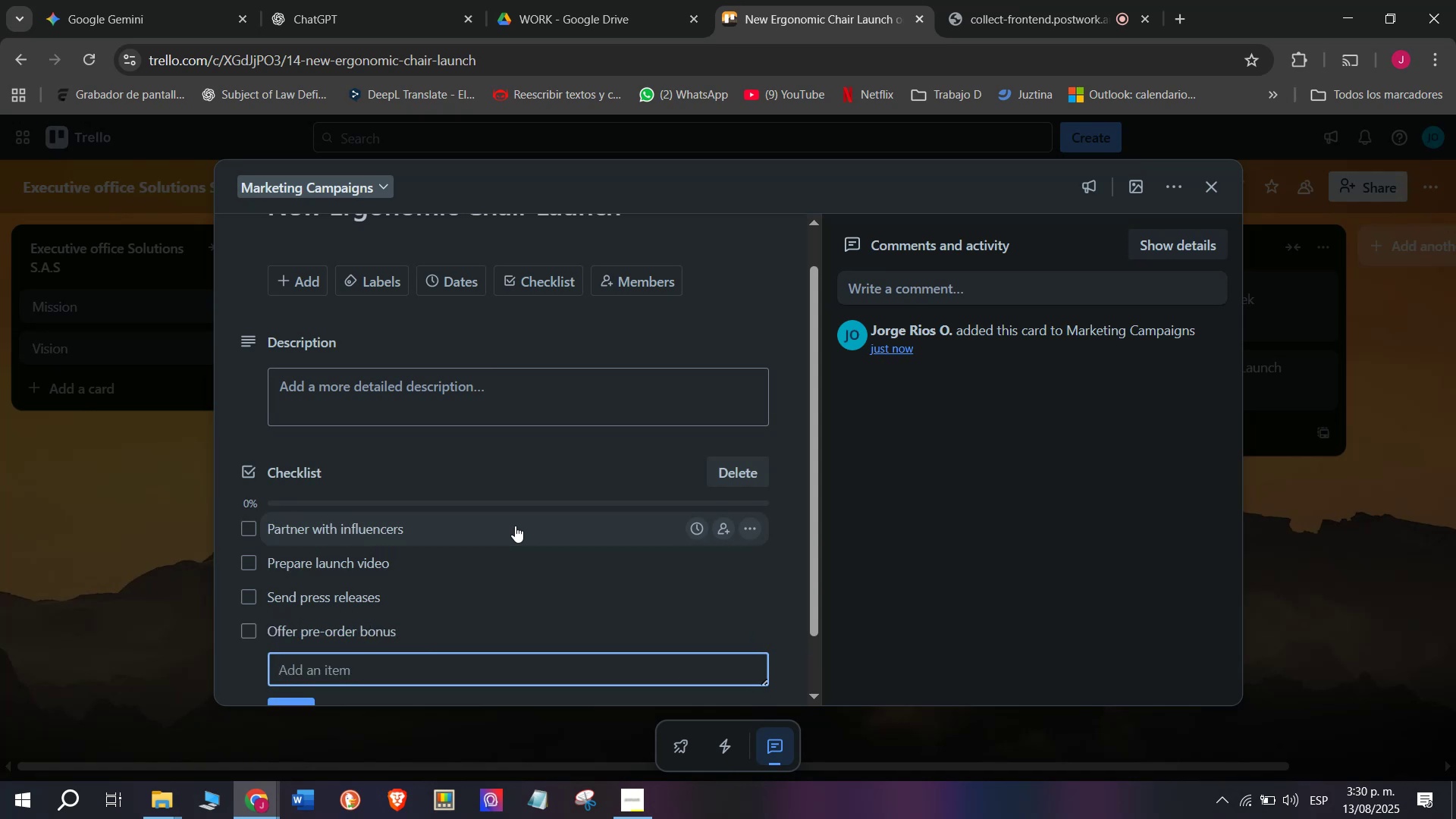 
type(Trck )
key(Backspace)
key(Backspace)
type(a)
key(Backspace)
key(Backspace)
type(ack engagement)
 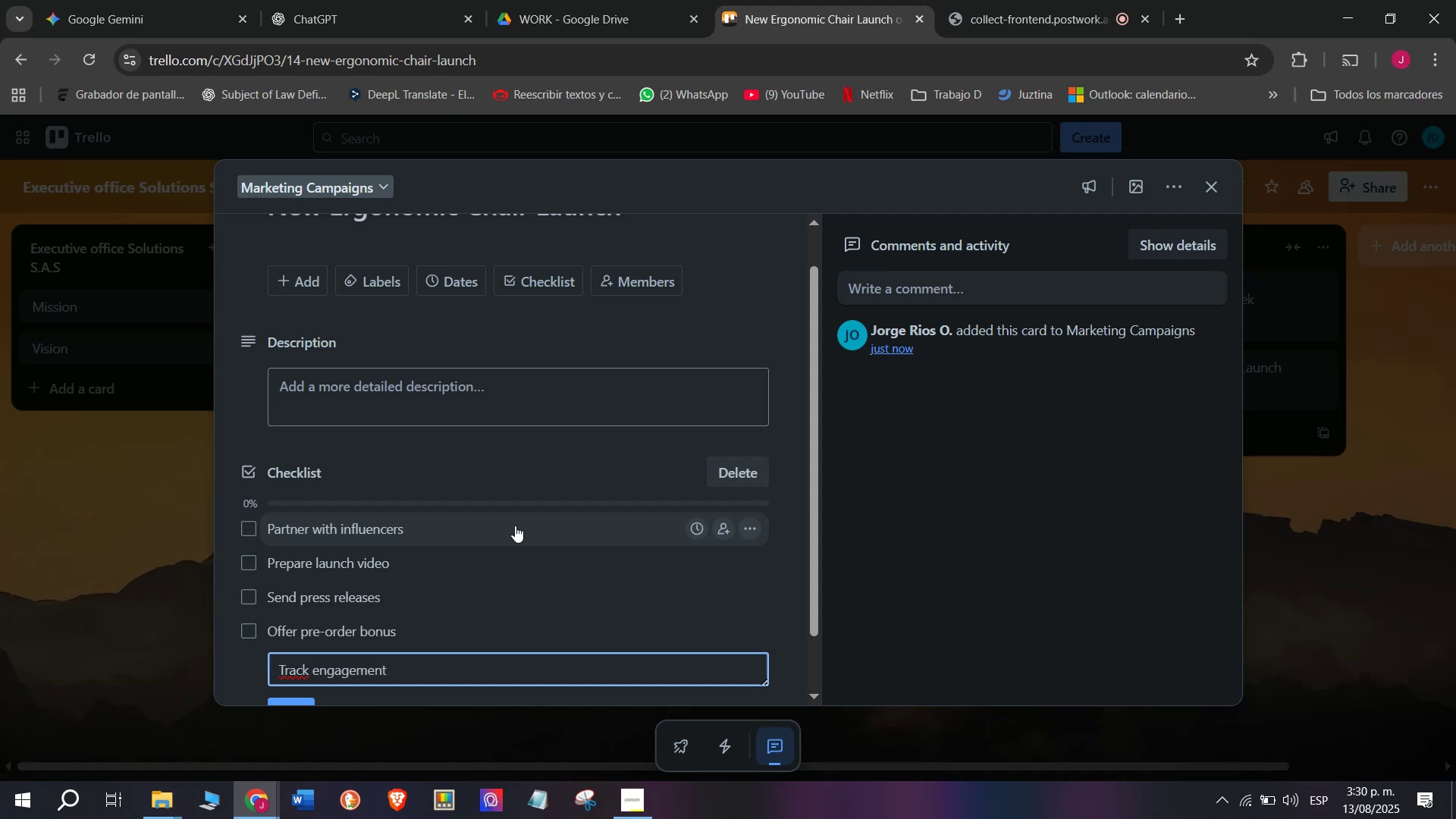 
key(Enter)
 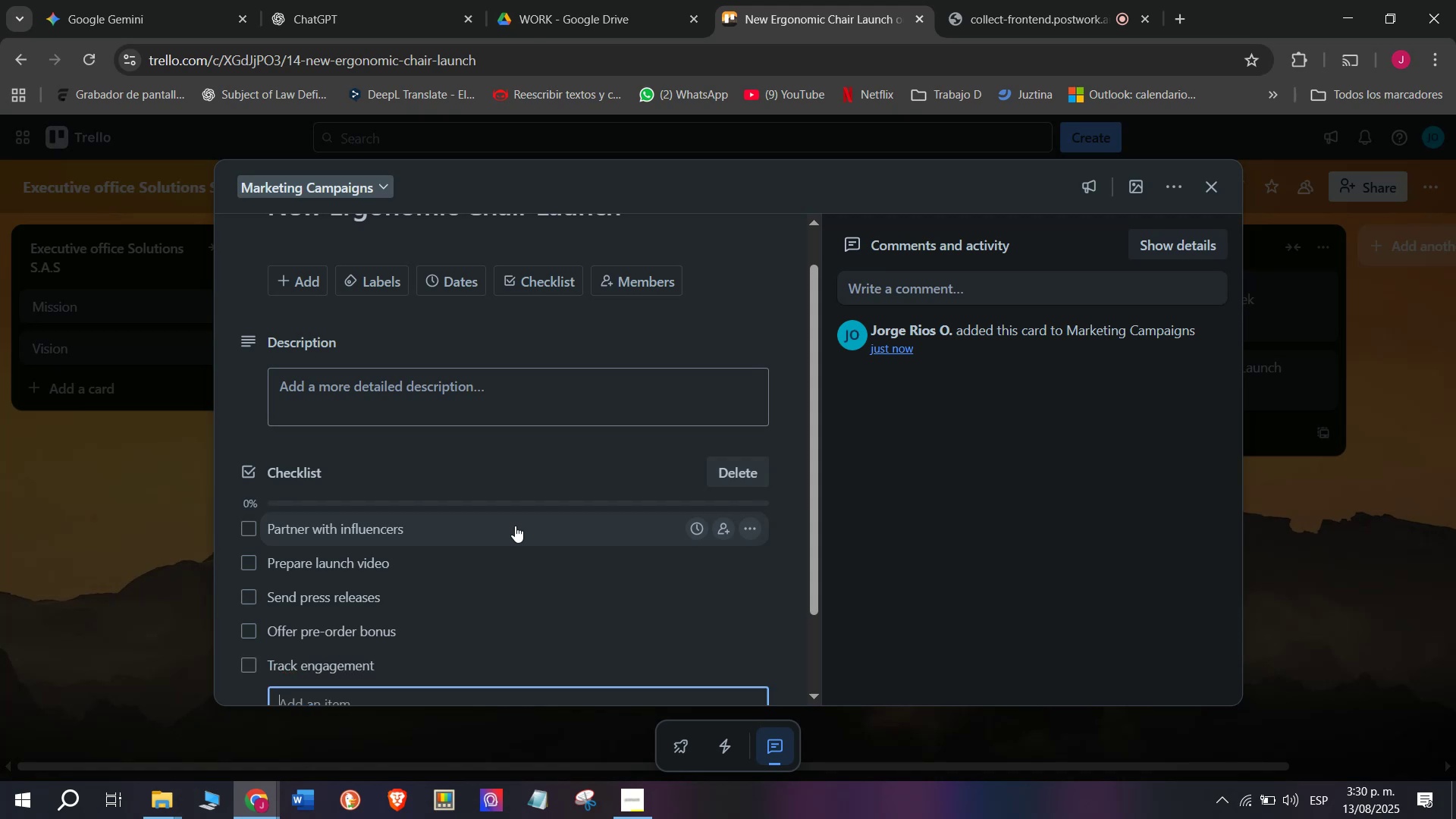 
type(Collet testimonials)
 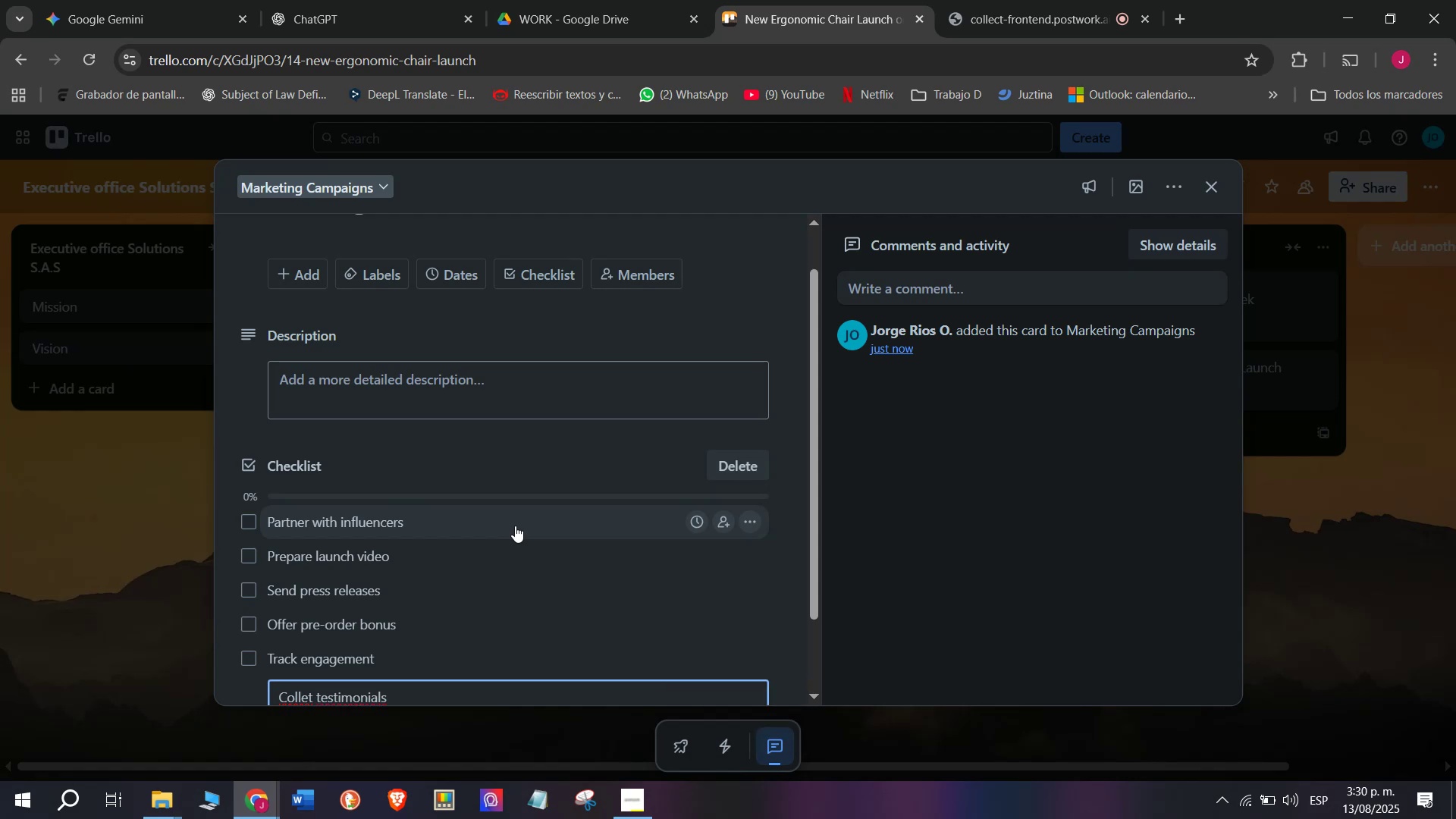 
key(Enter)
 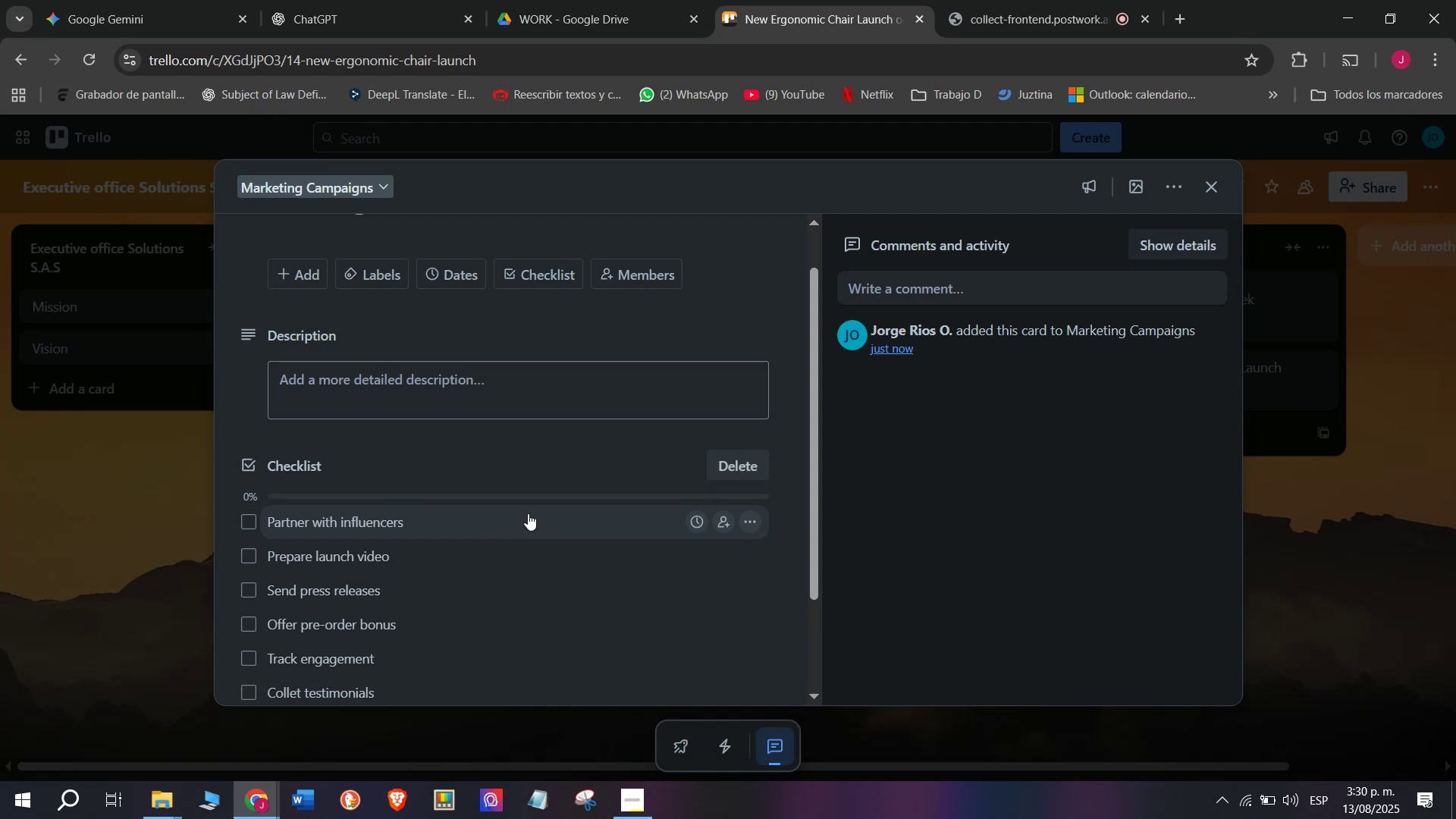 
scroll: coordinate [363, 568], scroll_direction: down, amount: 3.0
 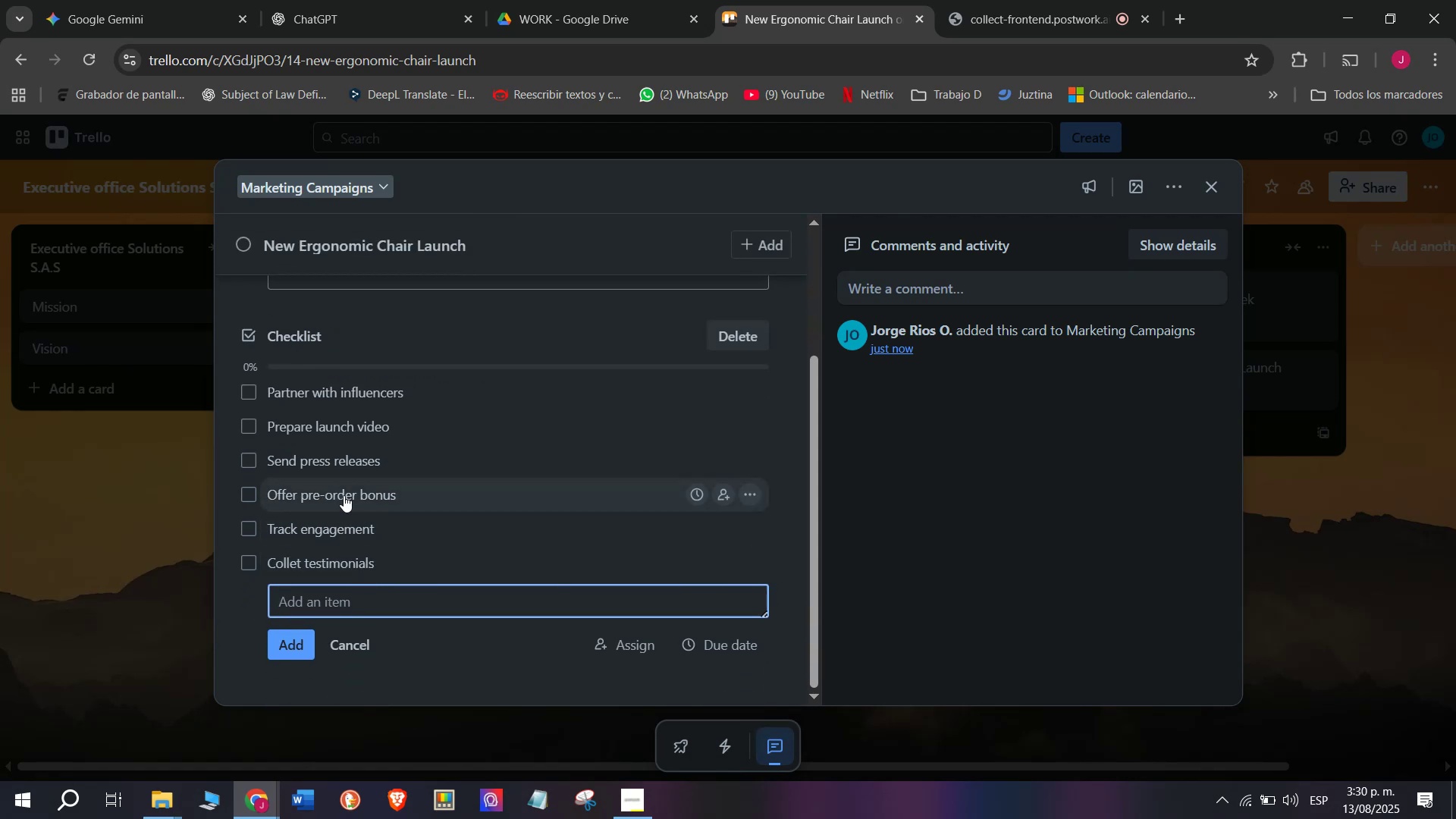 
scroll: coordinate [347, 434], scroll_direction: up, amount: 4.0
 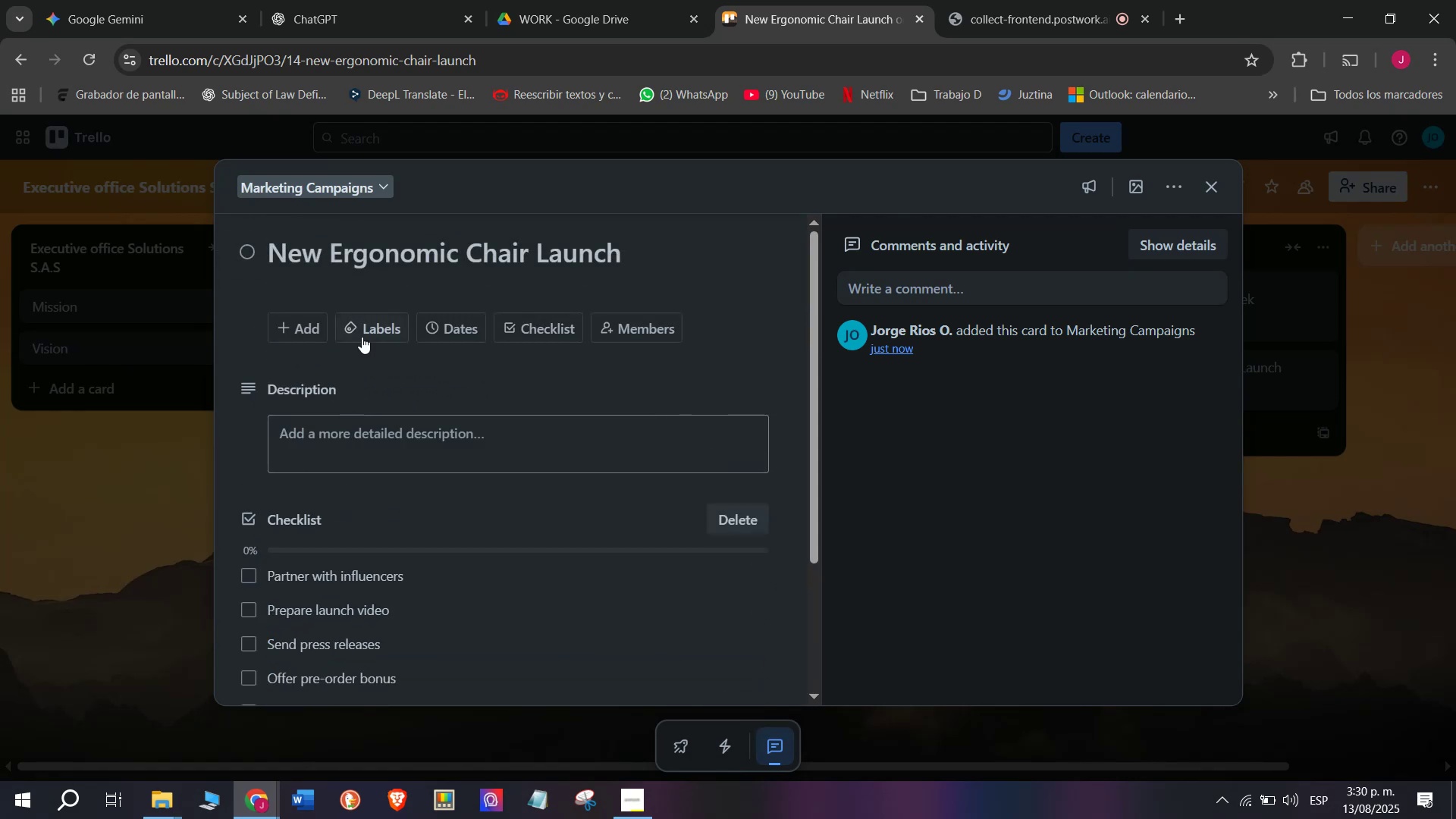 
left_click([377, 329])
 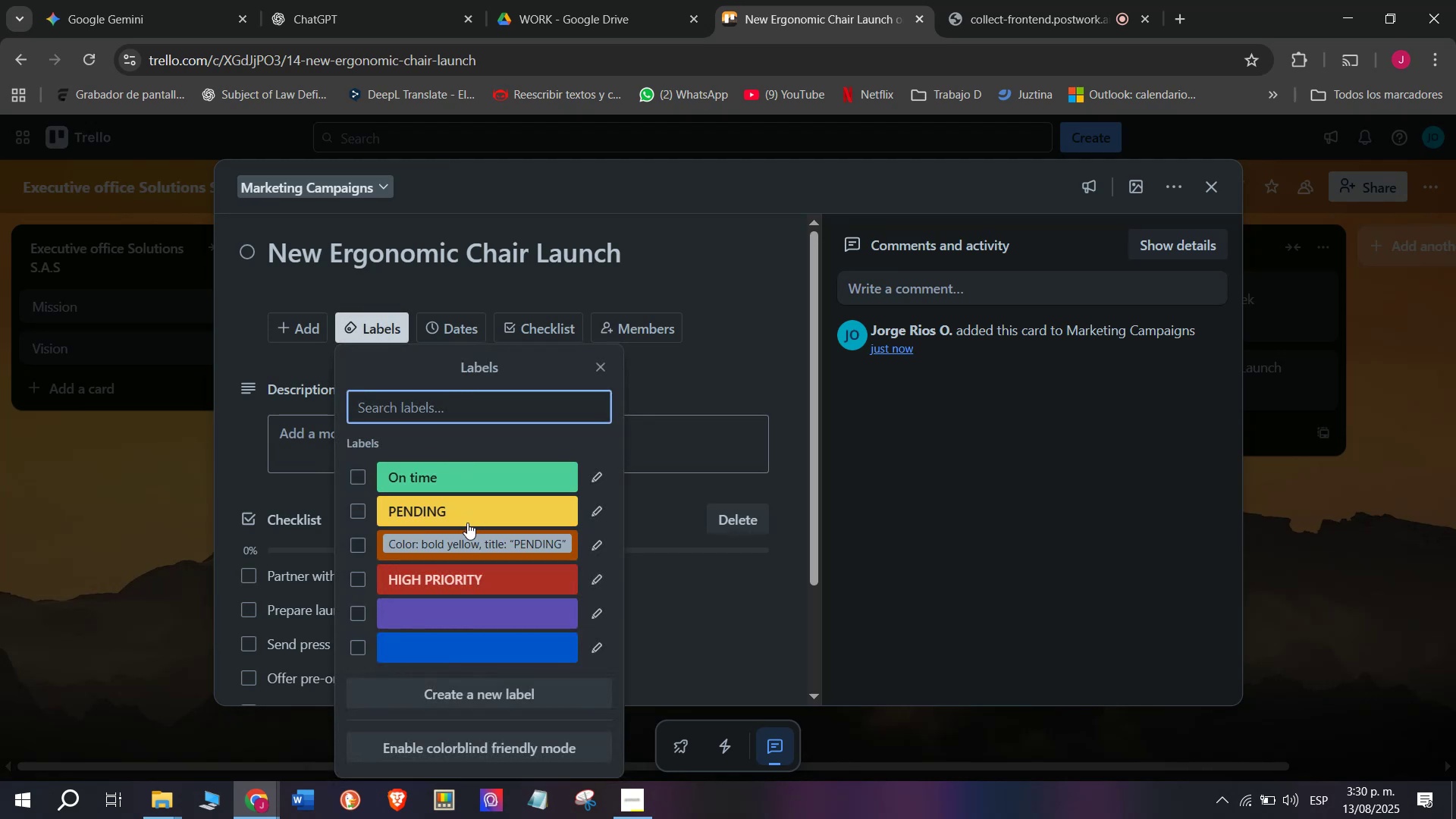 
left_click([469, 523])
 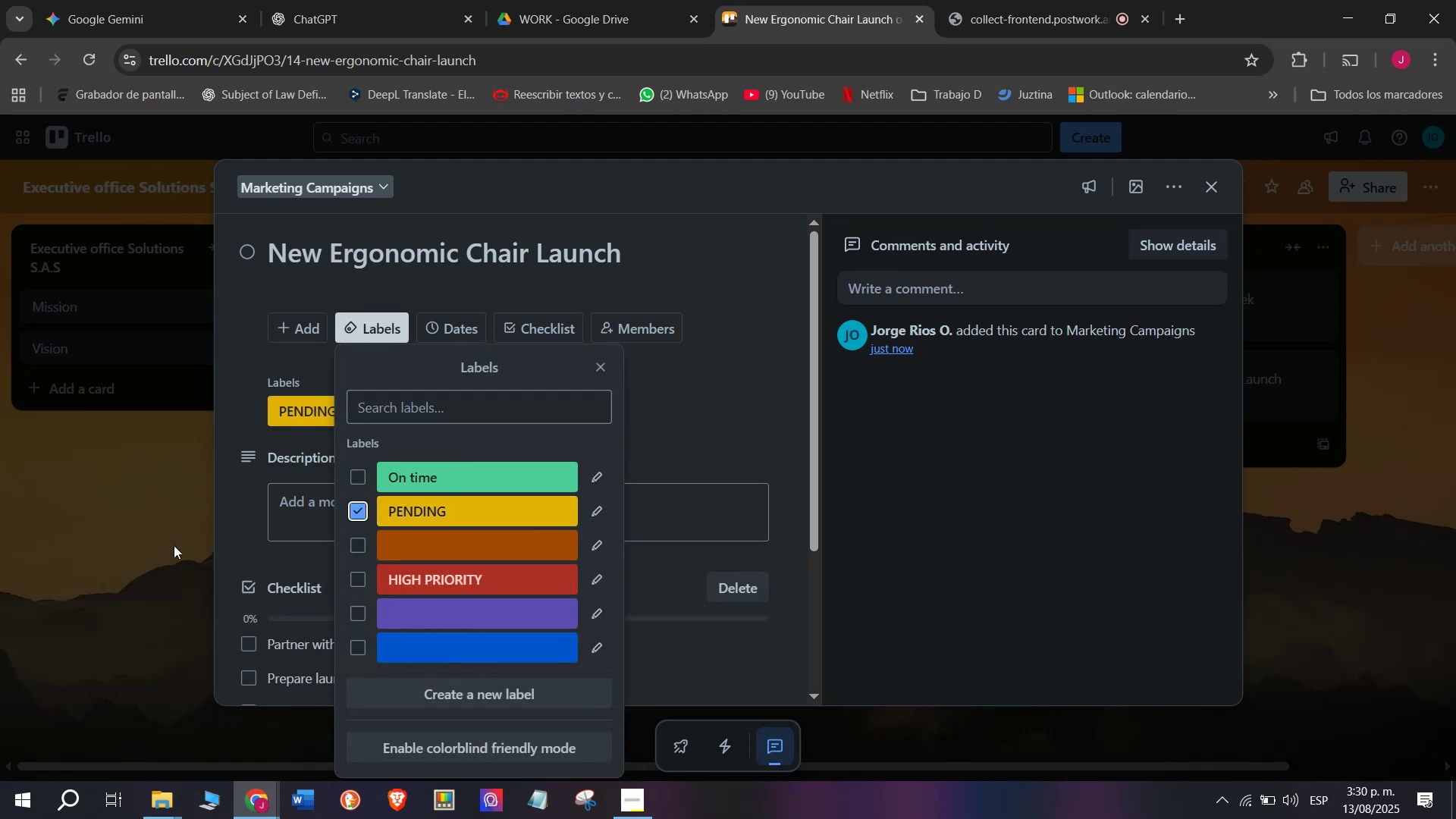 
left_click([176, 533])
 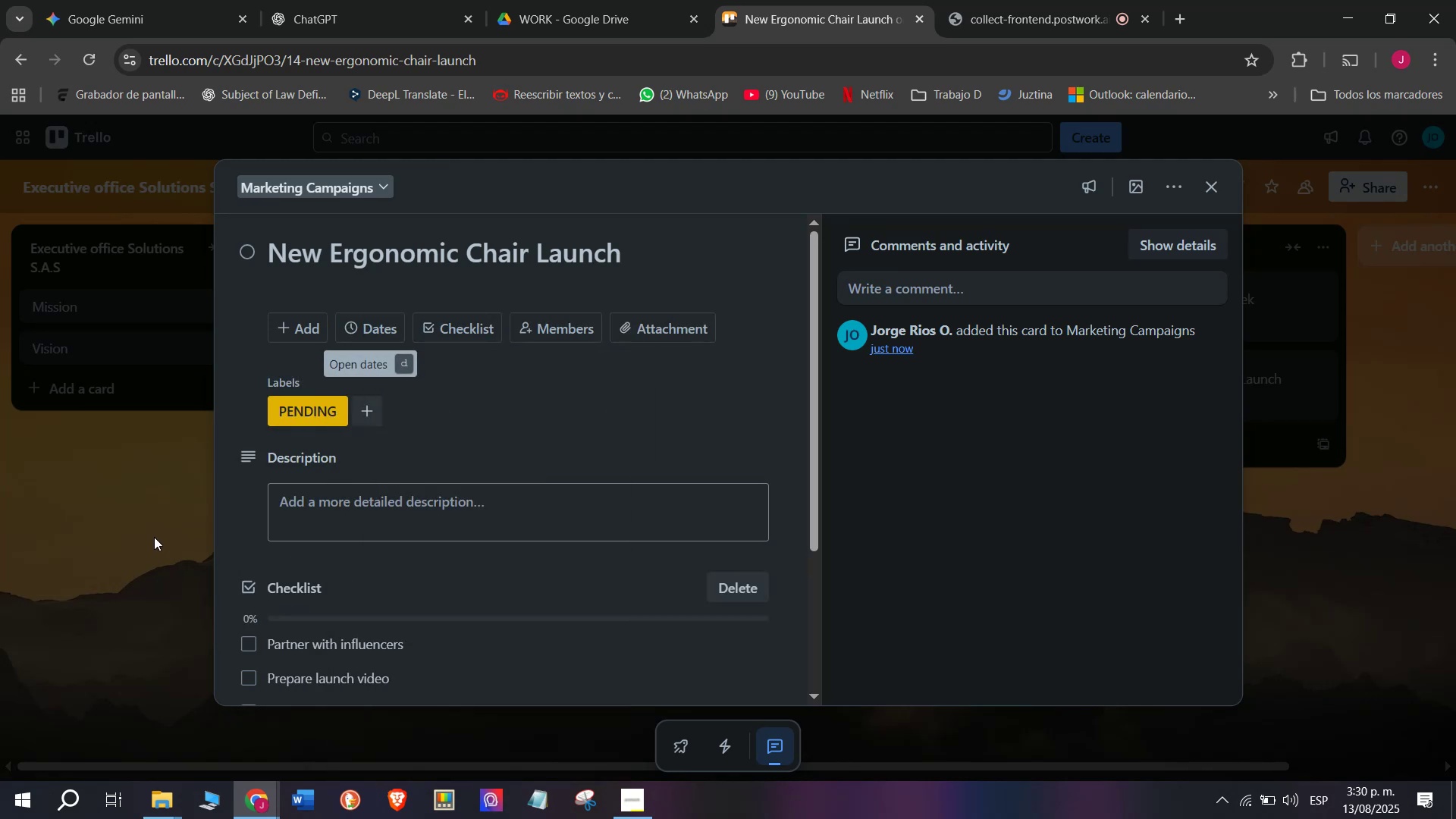 
left_click([154, 537])
 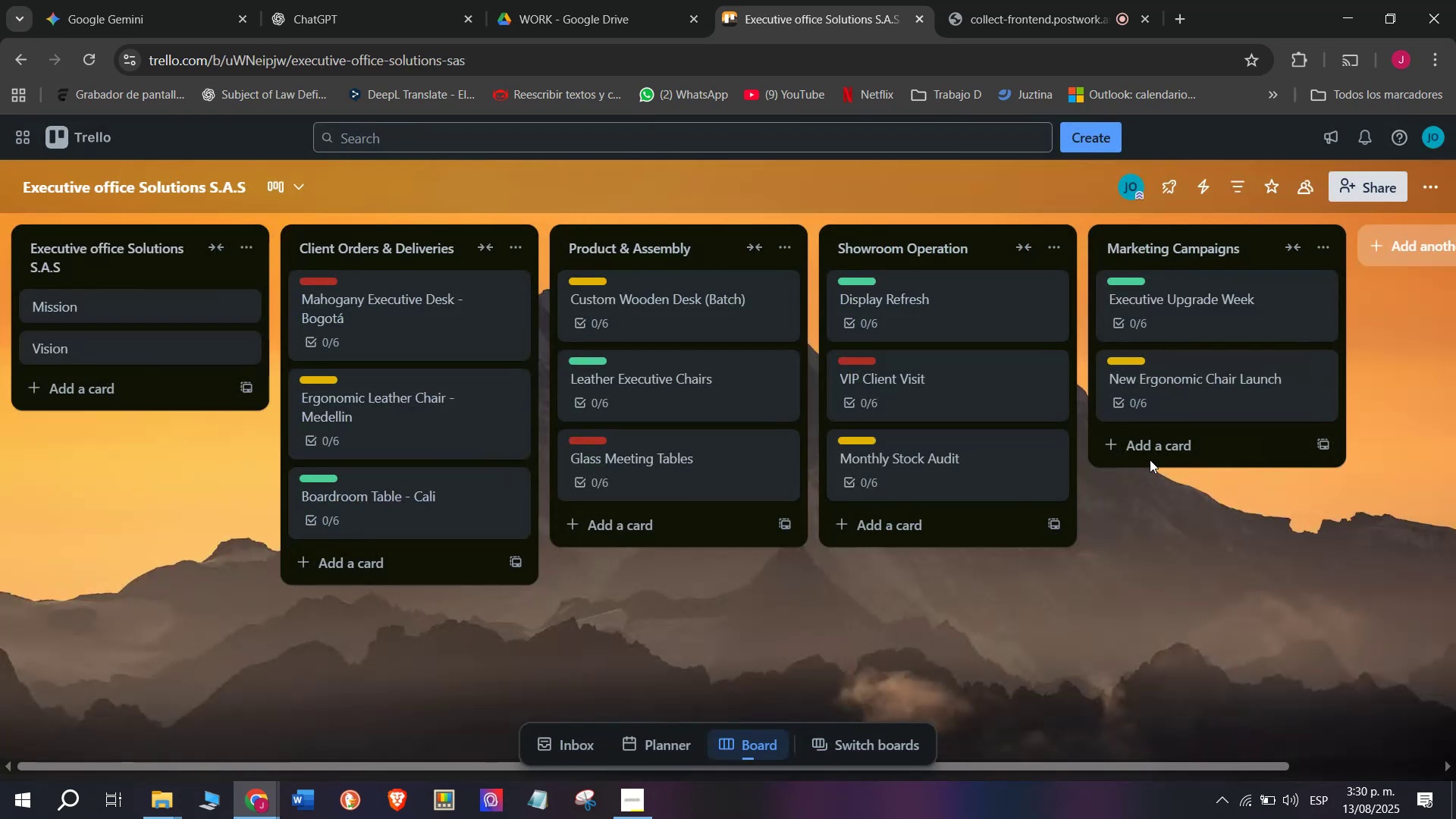 
left_click([1153, 450])
 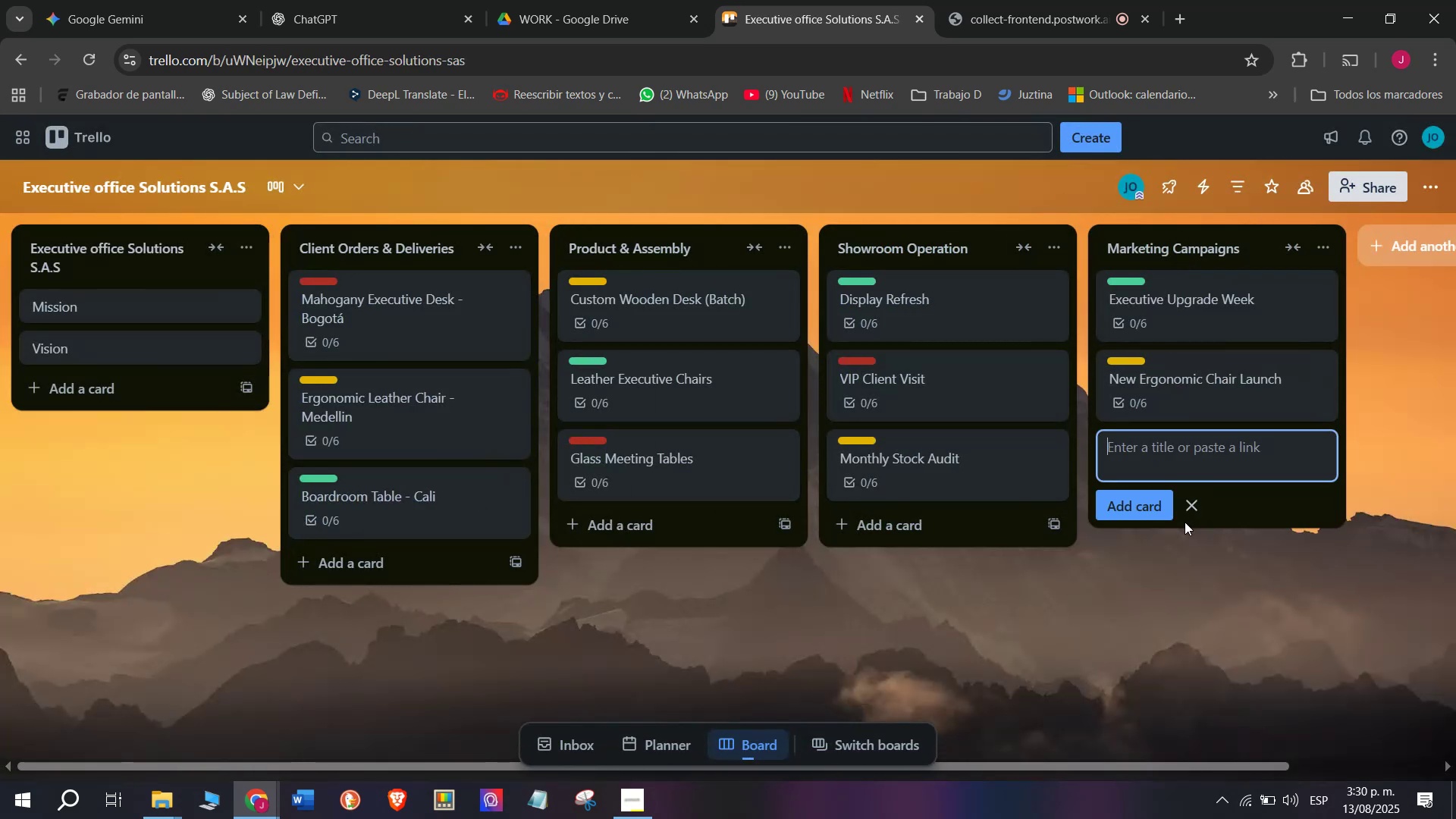 
type(End of )
 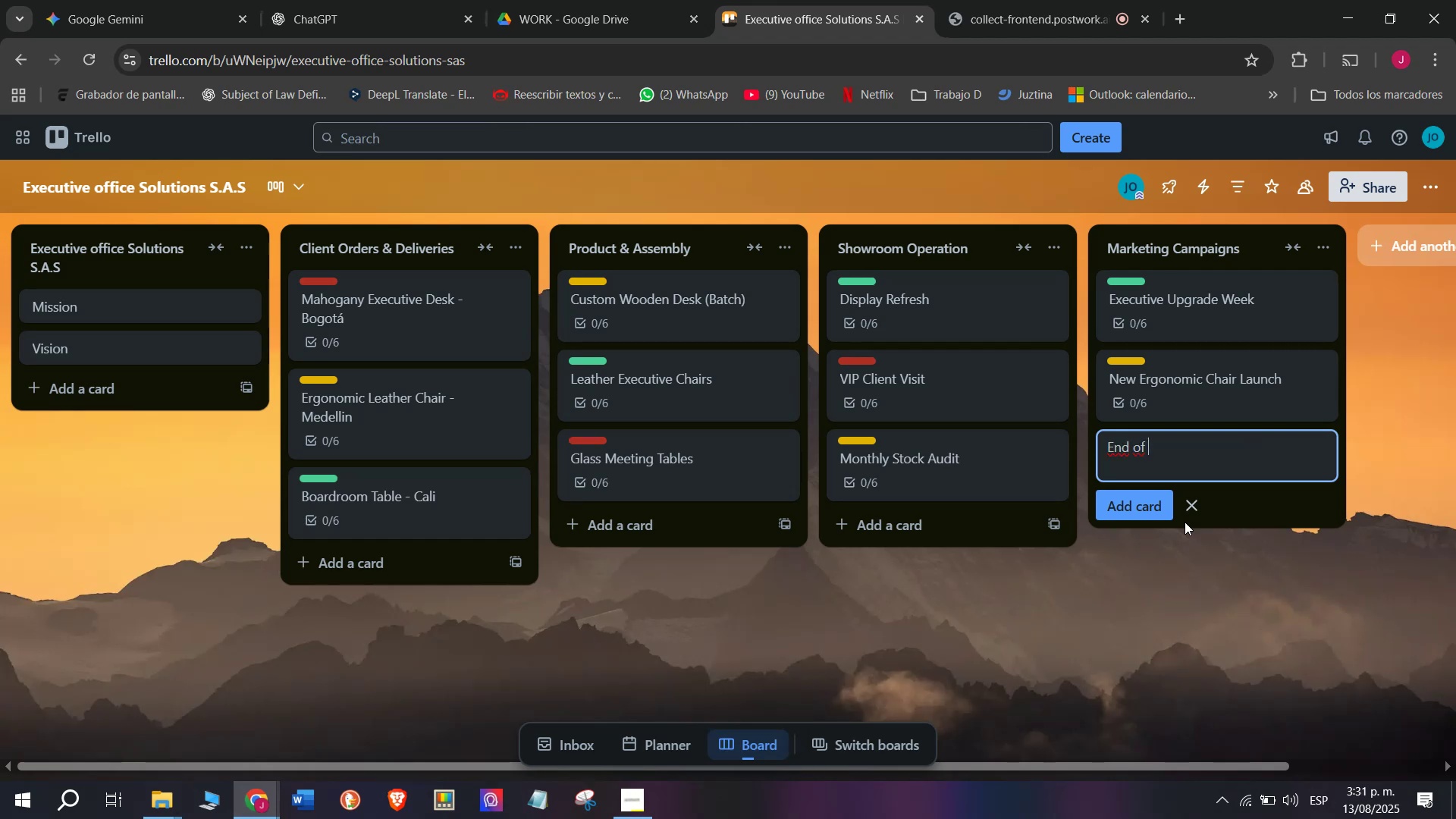 
type(Year Furnite)
 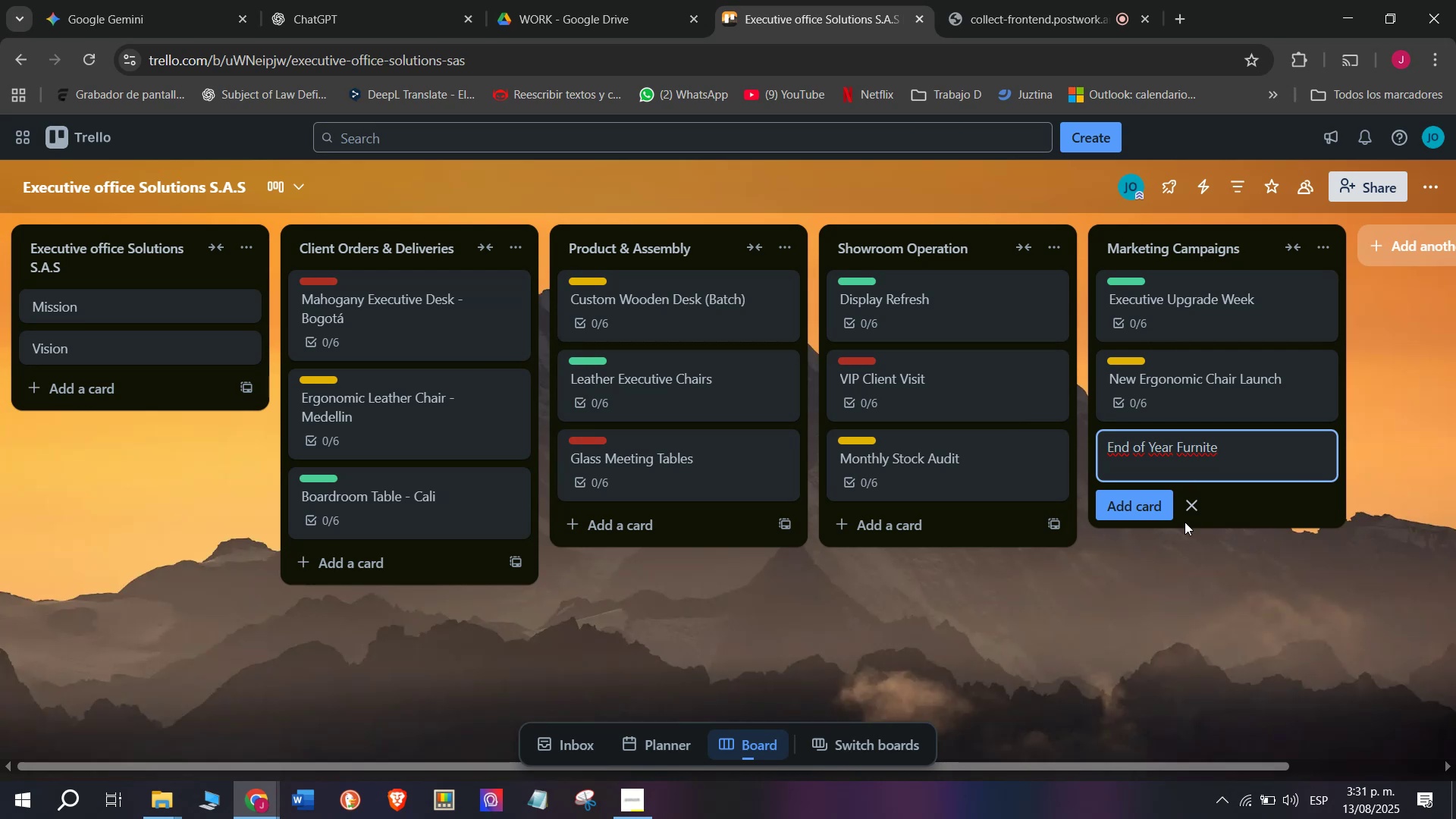 
key(Backspace)
type(ure fair)
 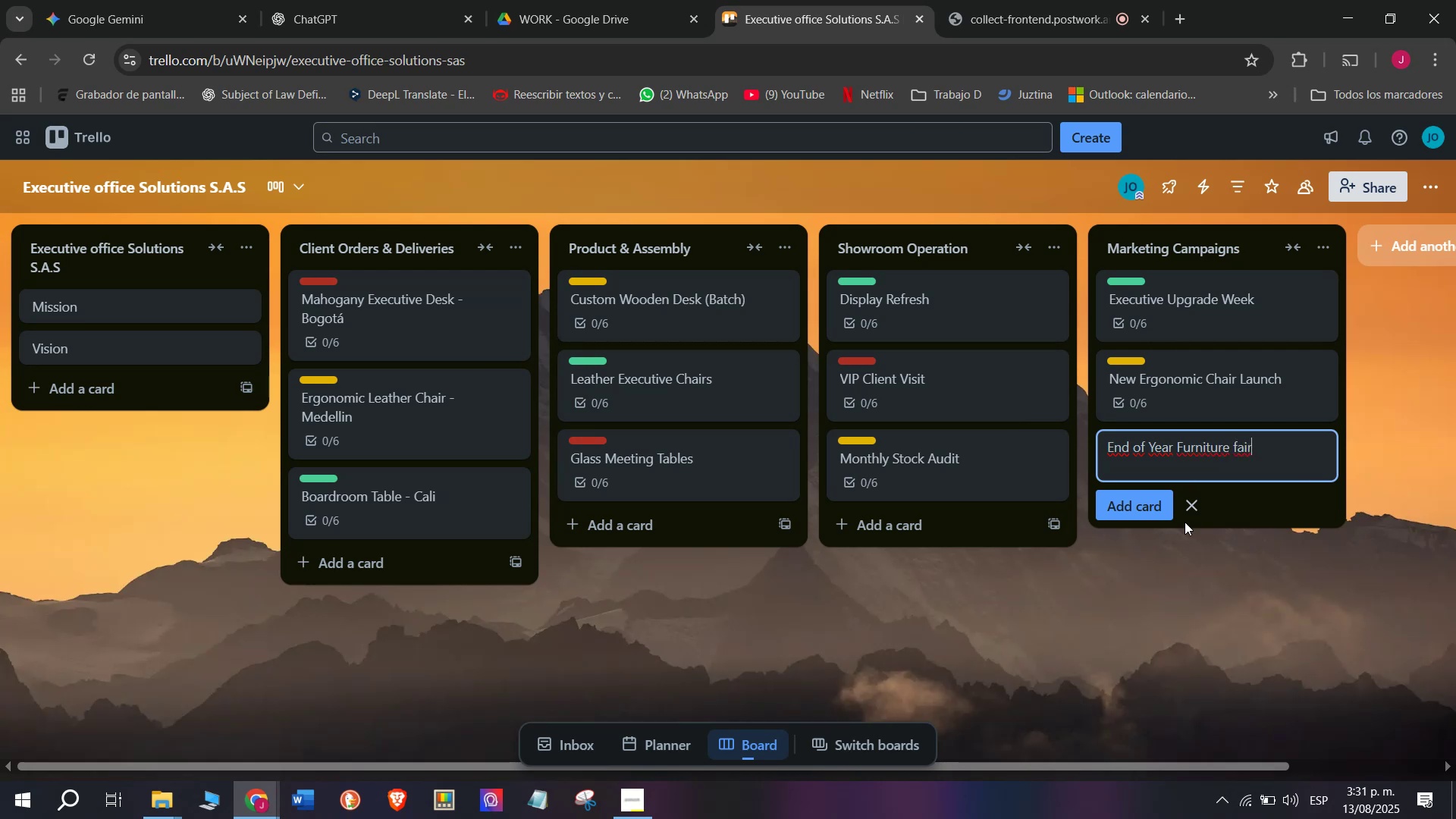 
key(Enter)
 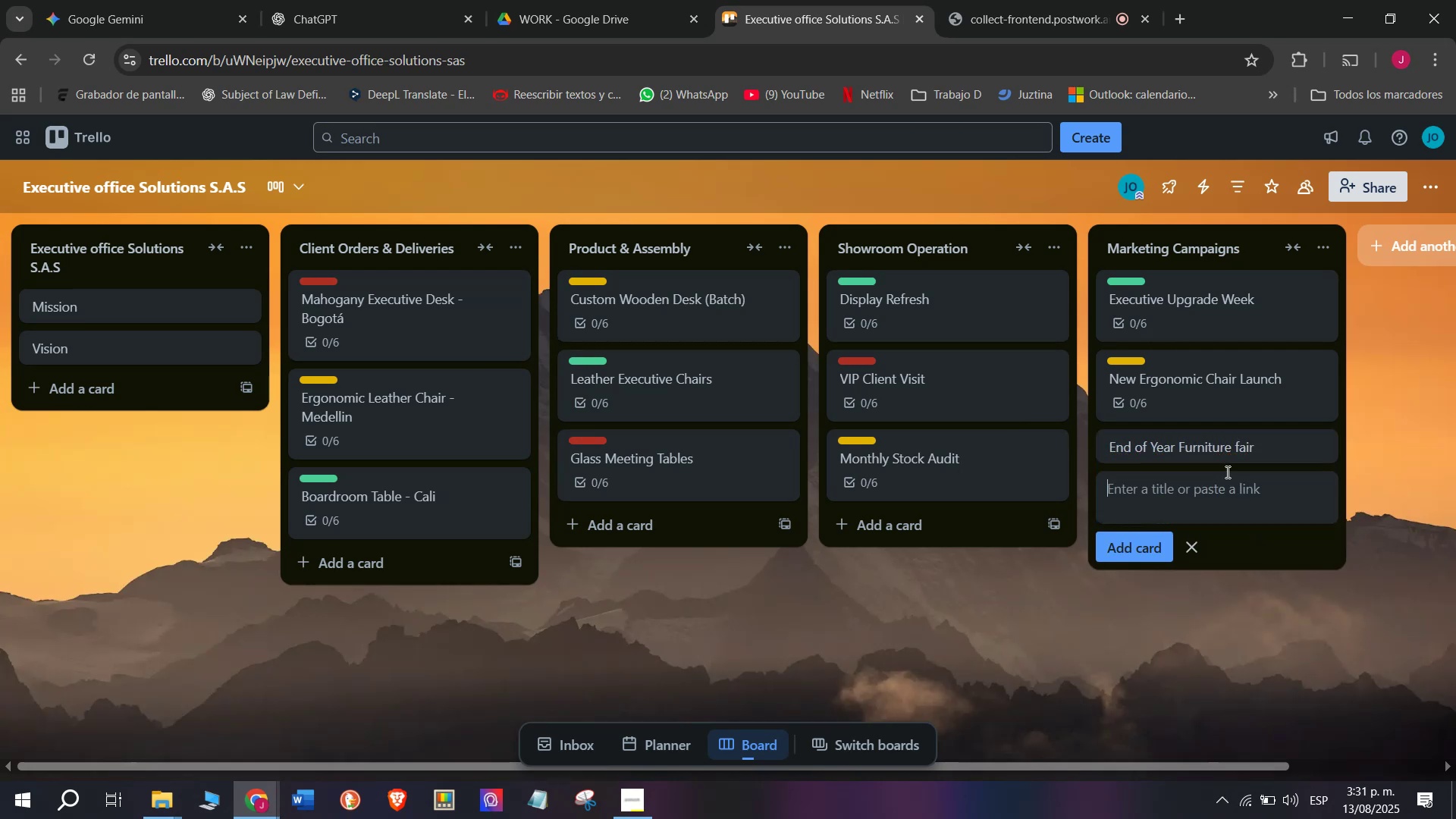 
left_click([1219, 451])
 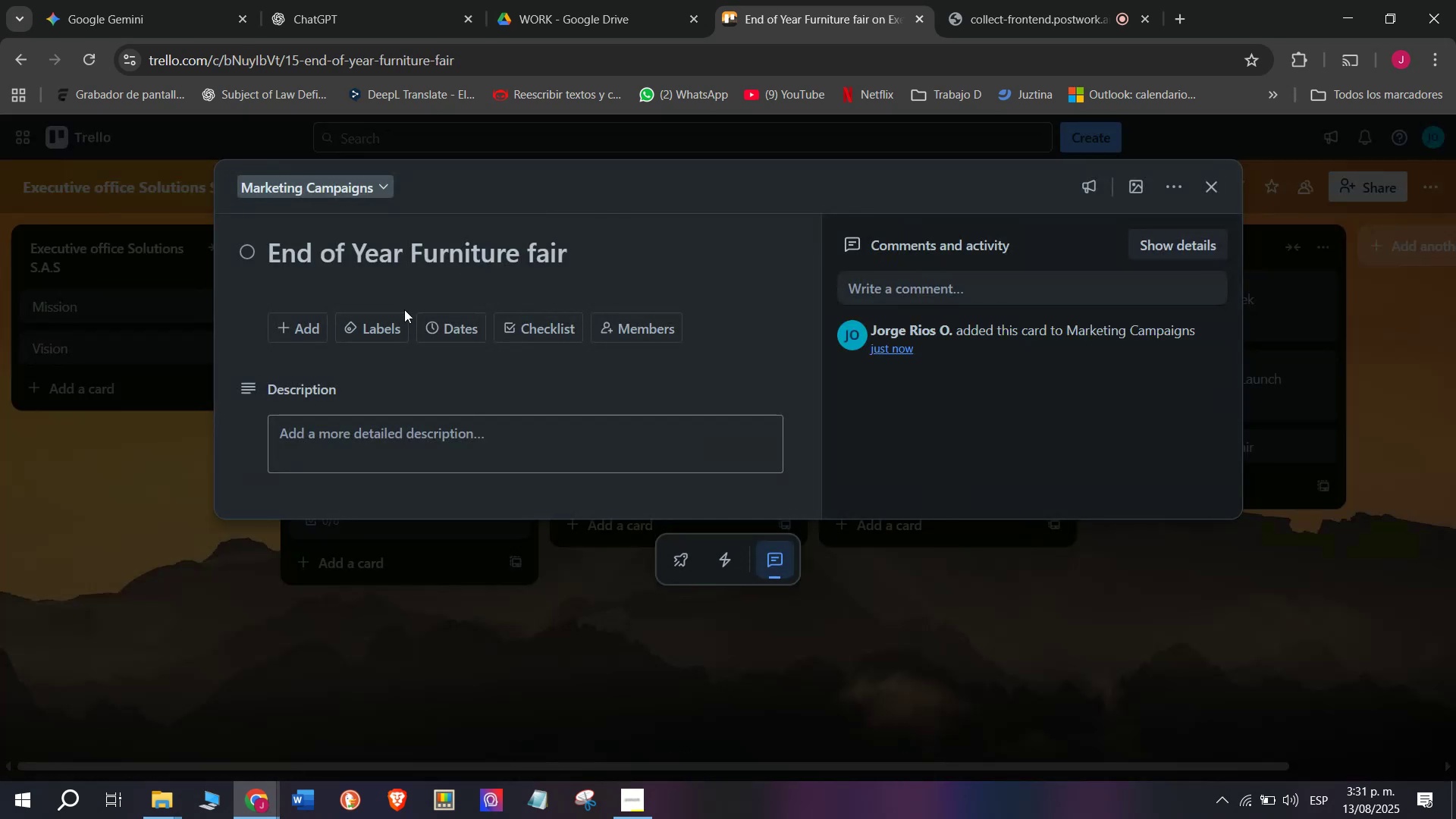 
left_click([463, 331])
 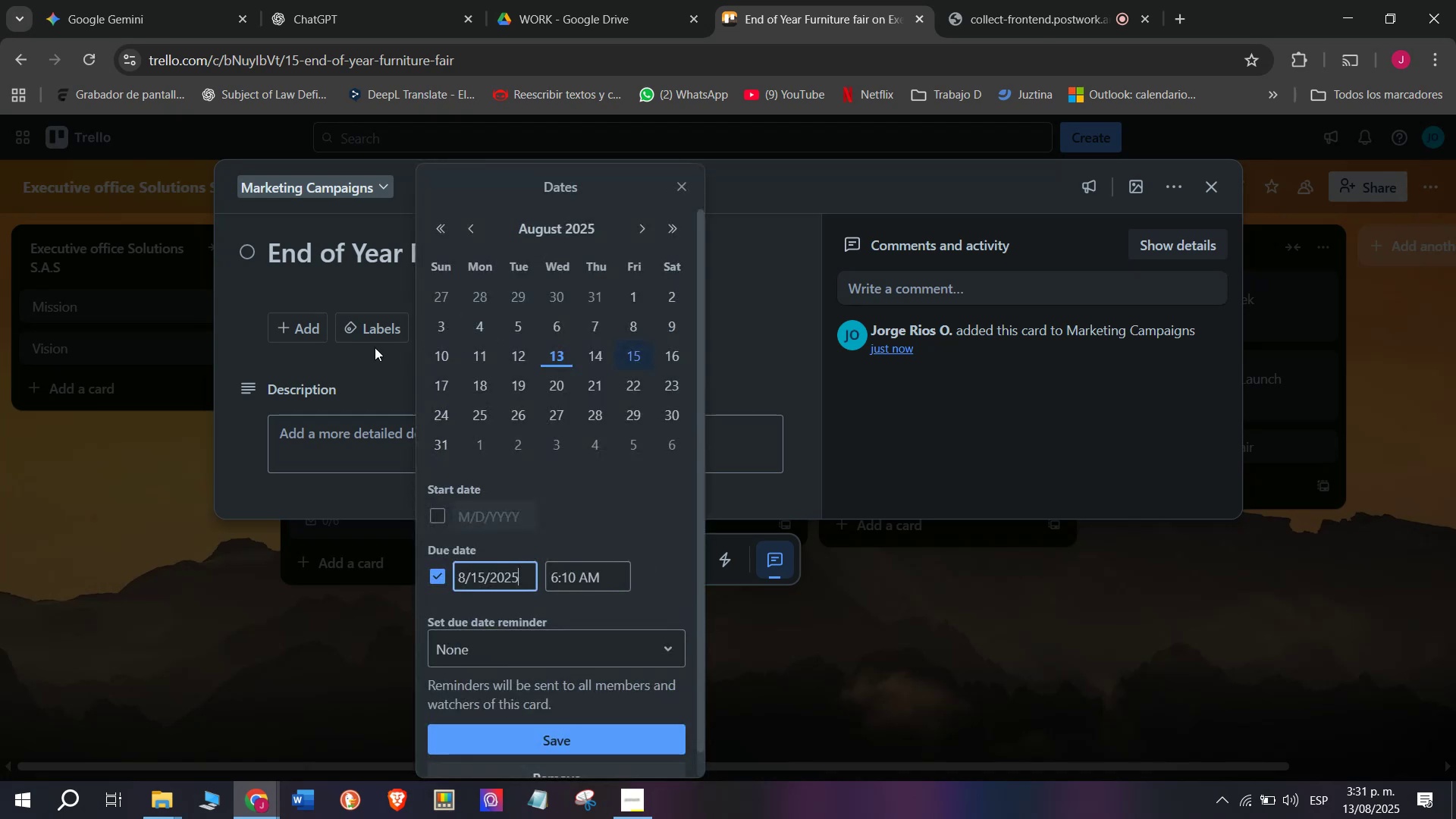 
left_click([363, 355])
 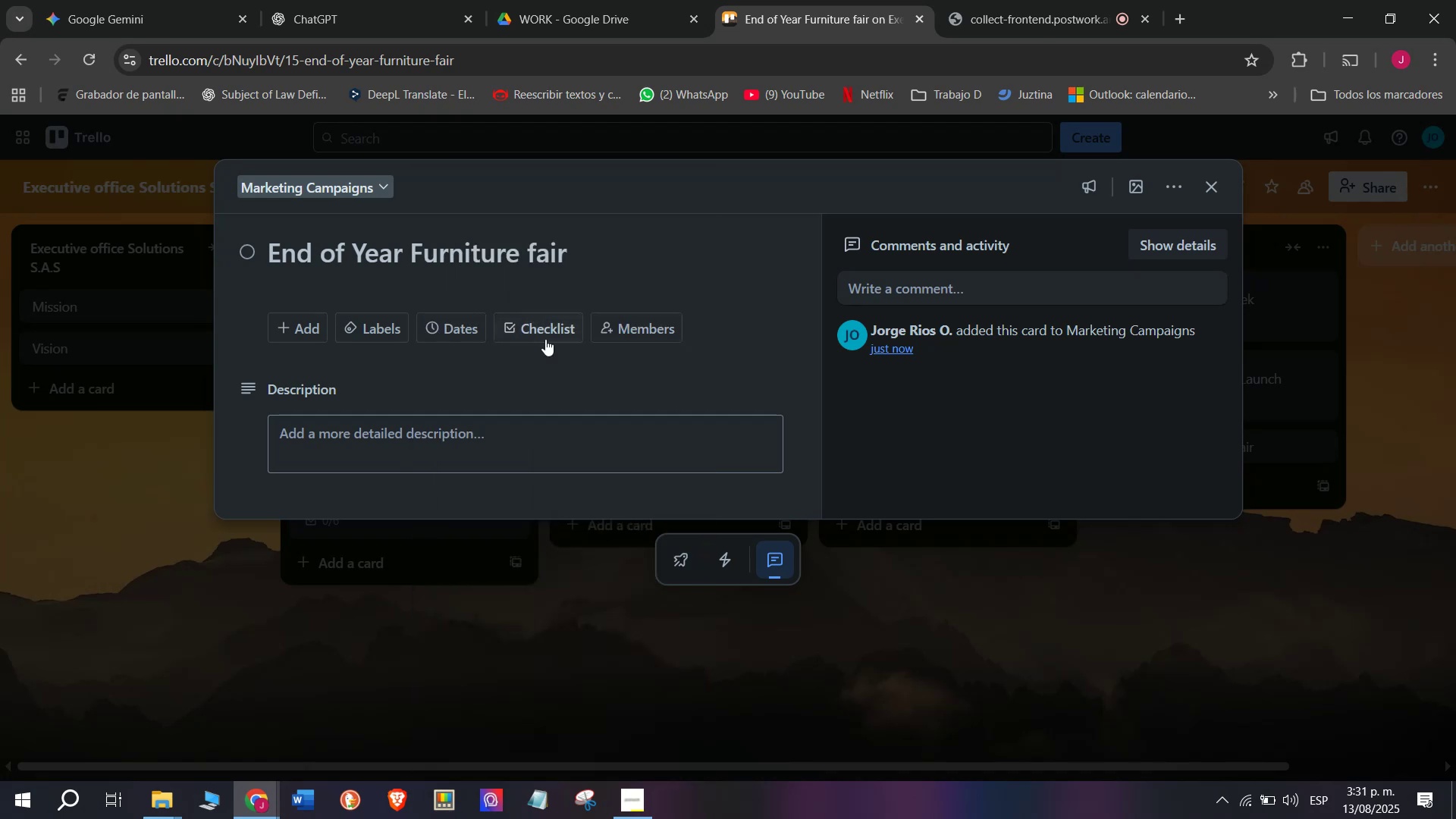 
left_click([545, 337])
 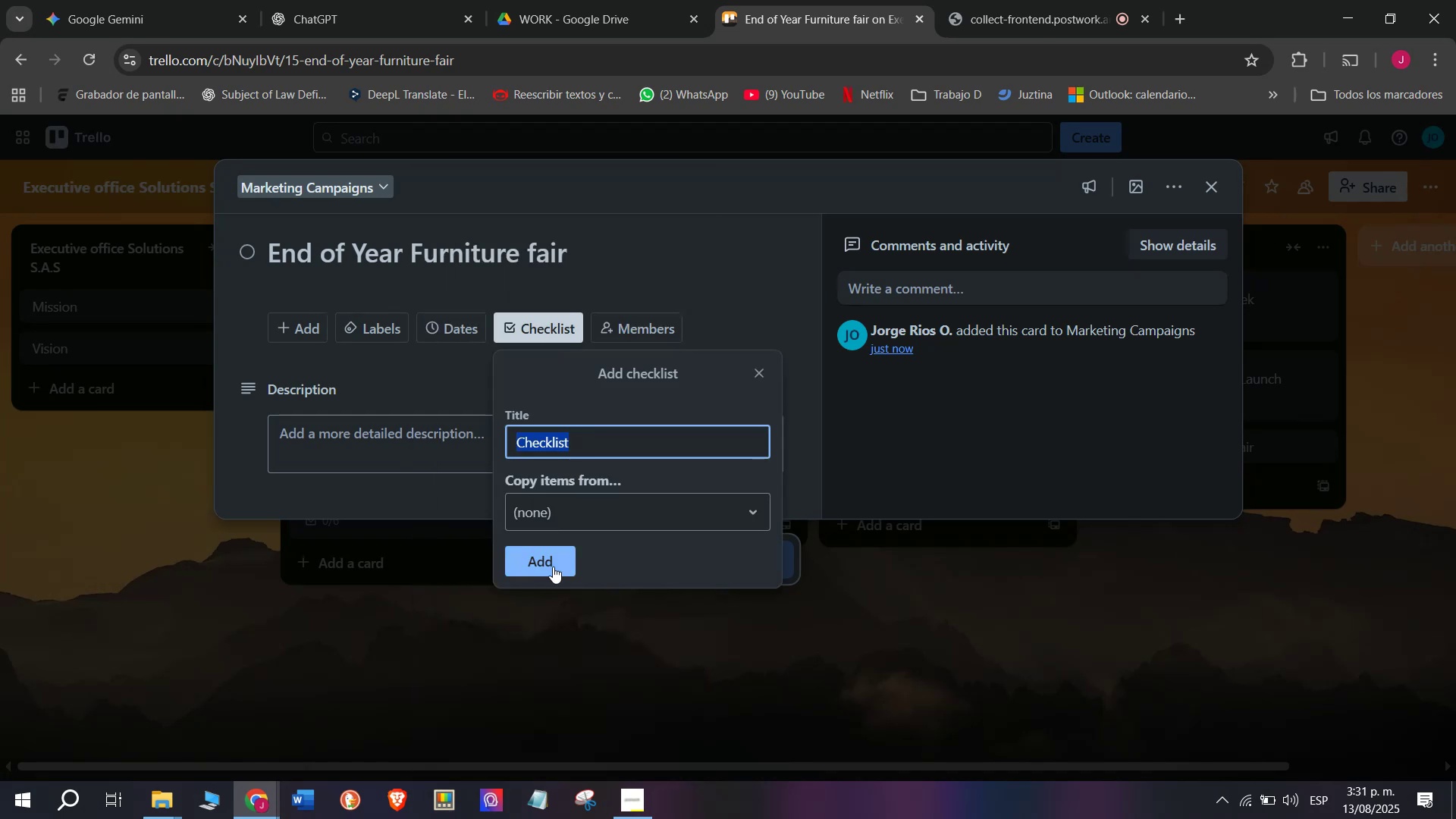 
left_click([553, 548])
 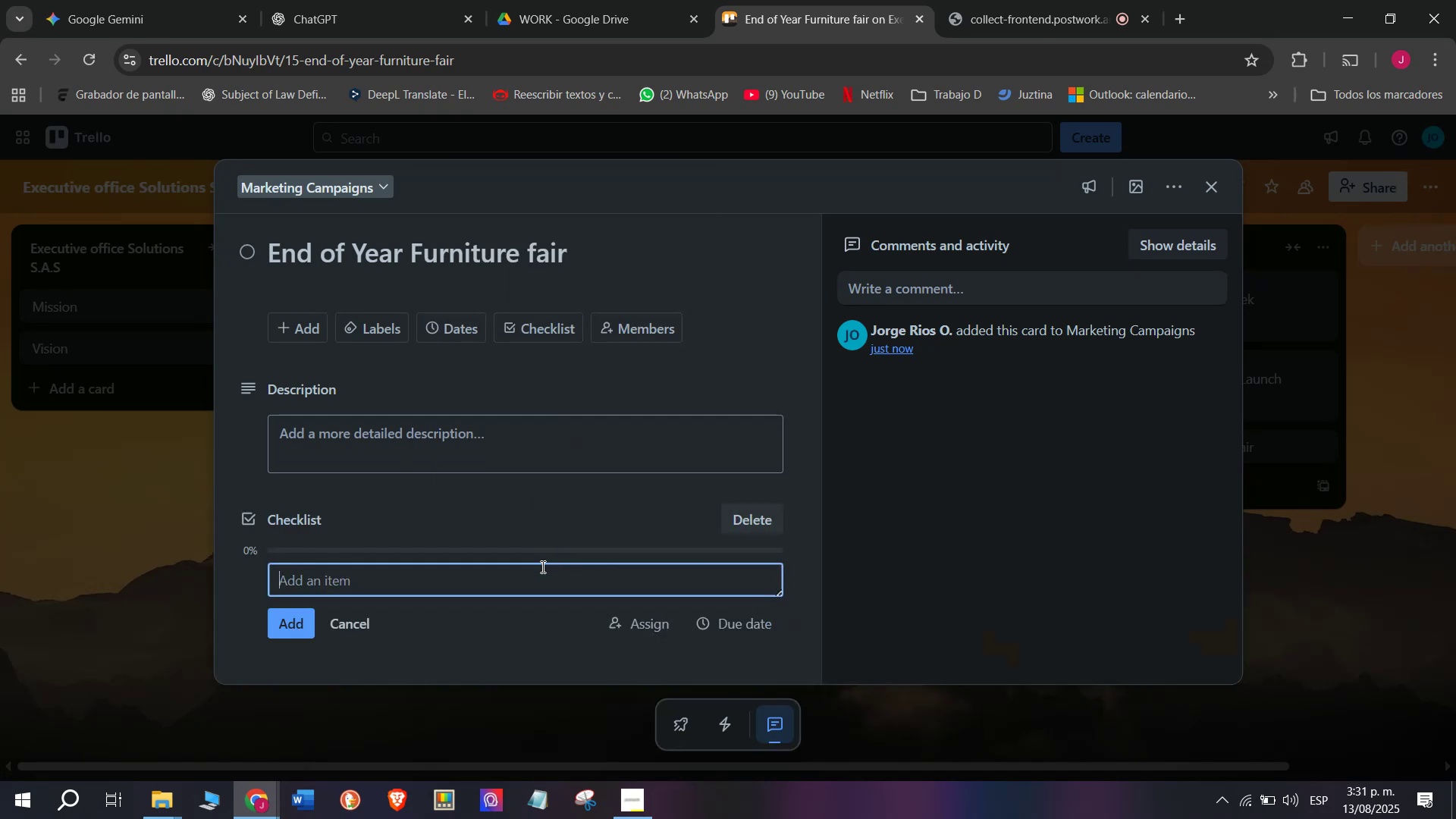 
type(Book E)
key(Backspace)
type(exhibition space)
 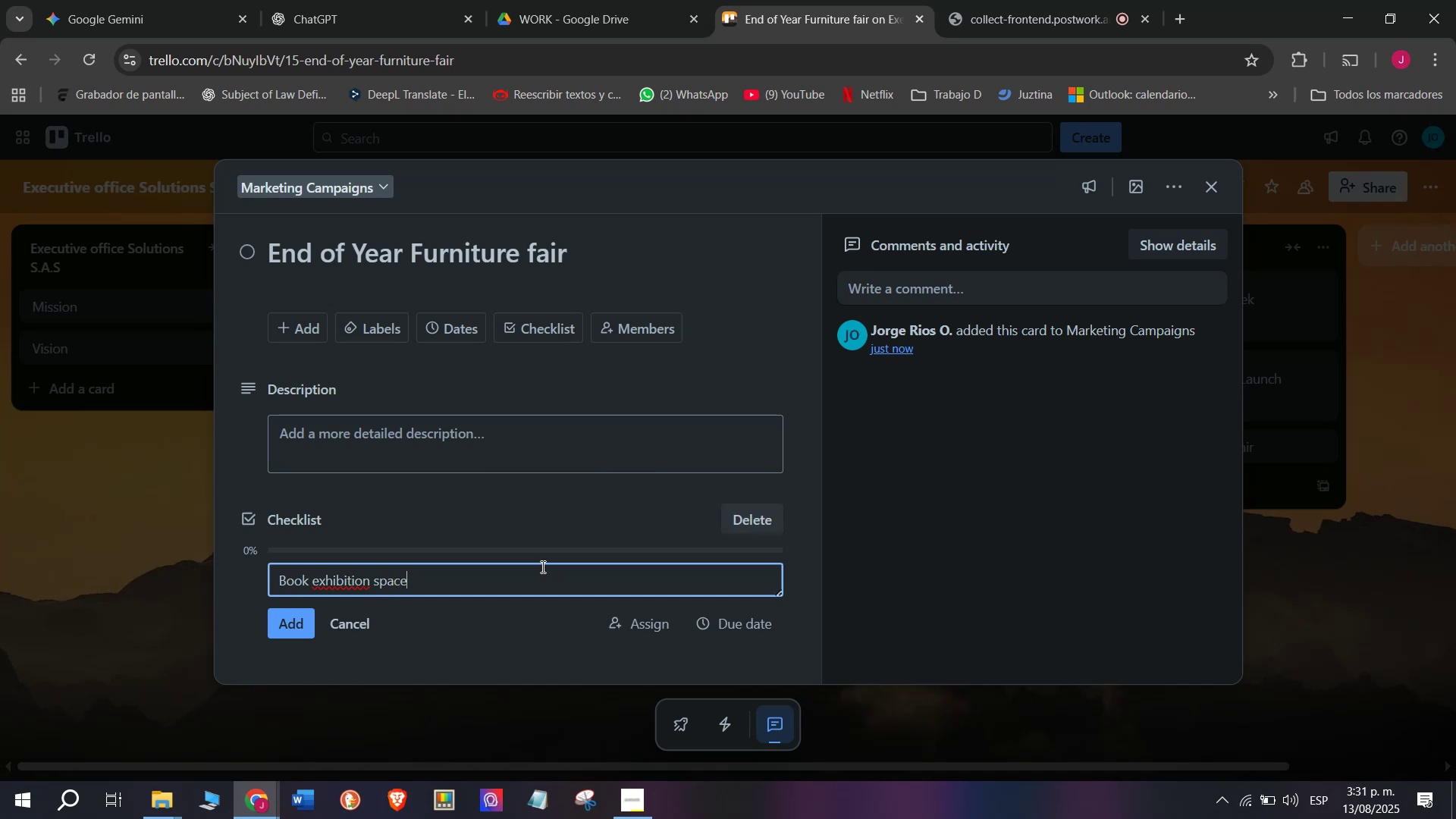 
key(Enter)
 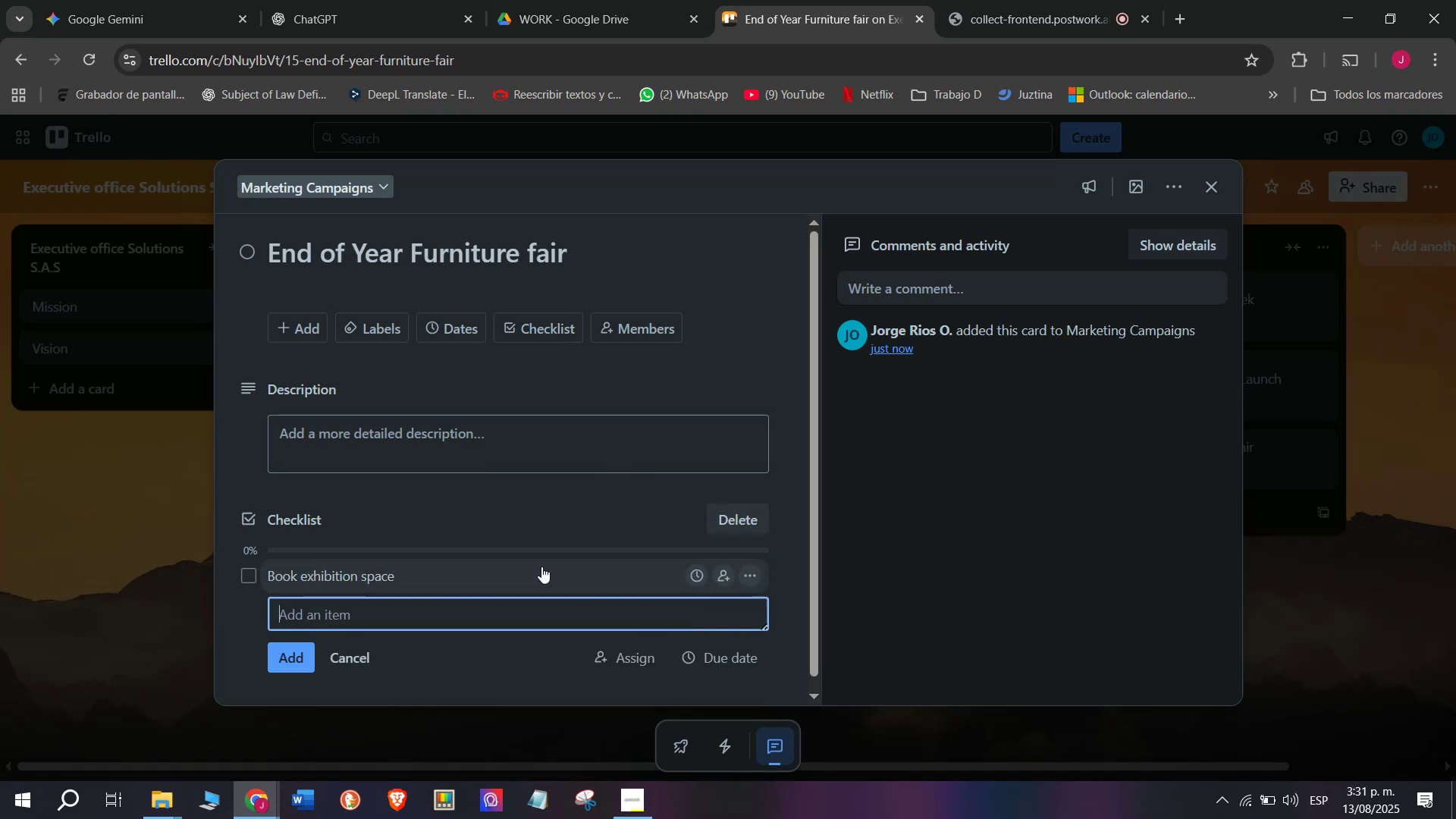 
type(Arrange trans)
 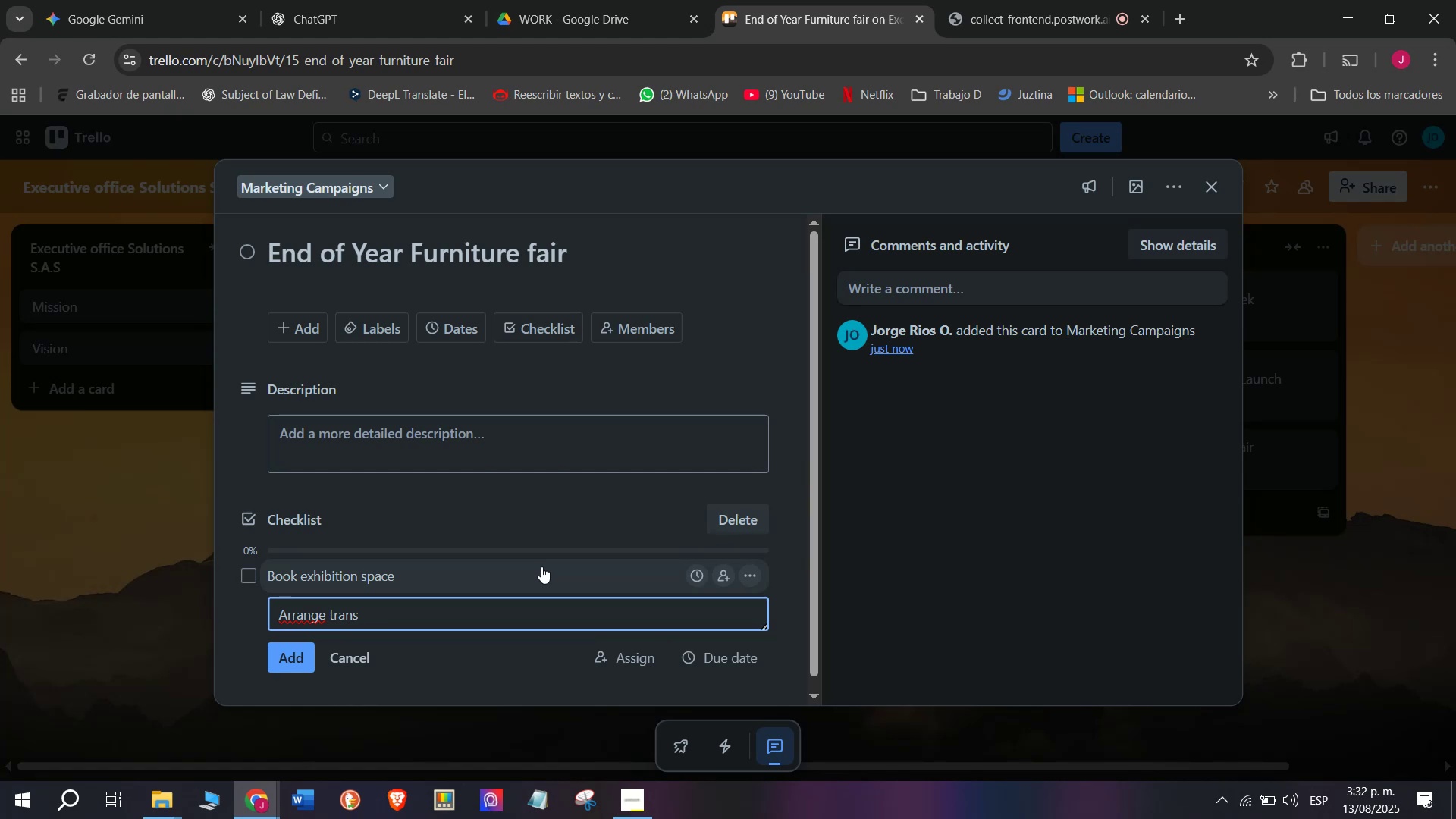 
wait(16.28)
 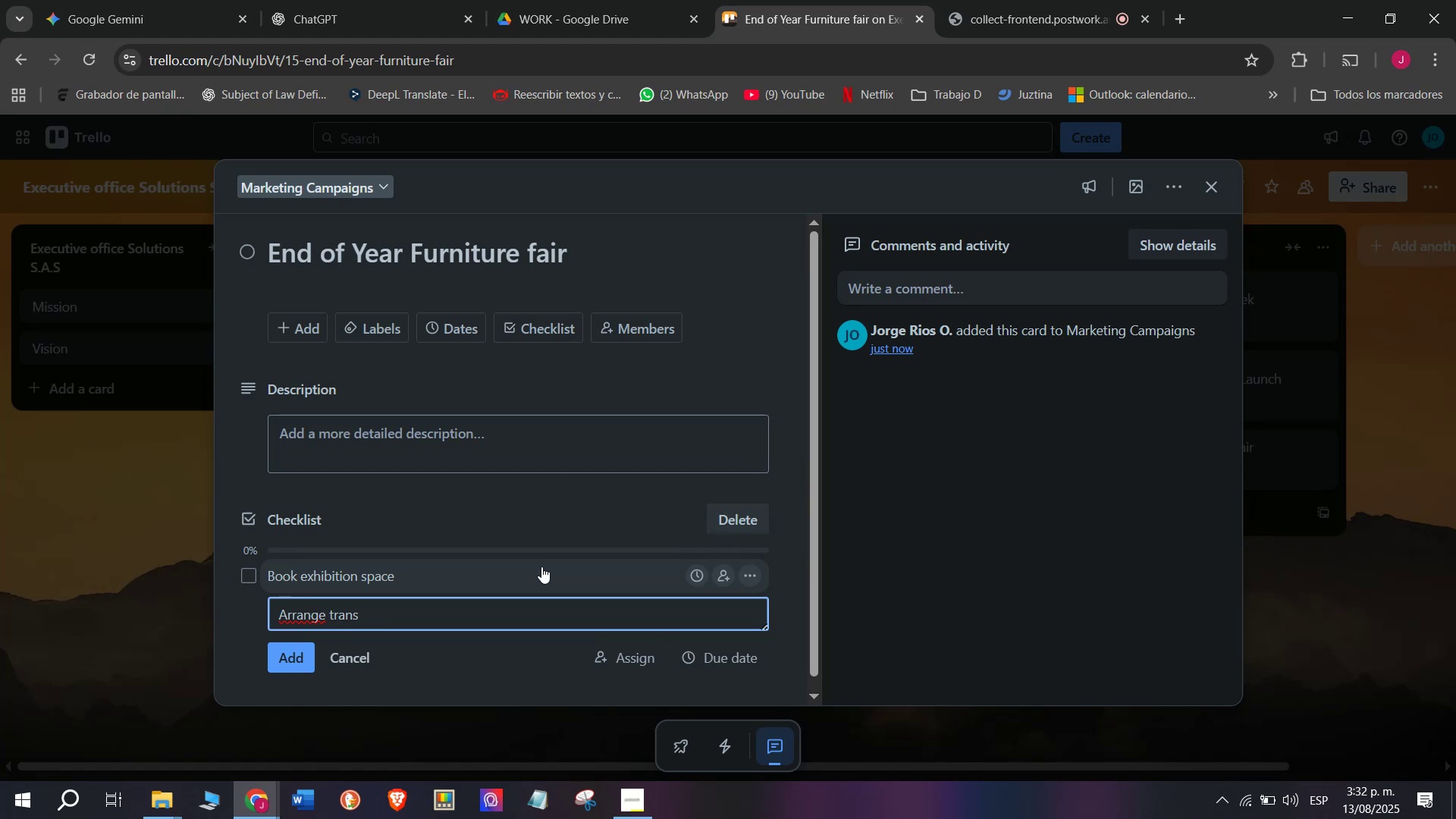 
type(port of furniture)
 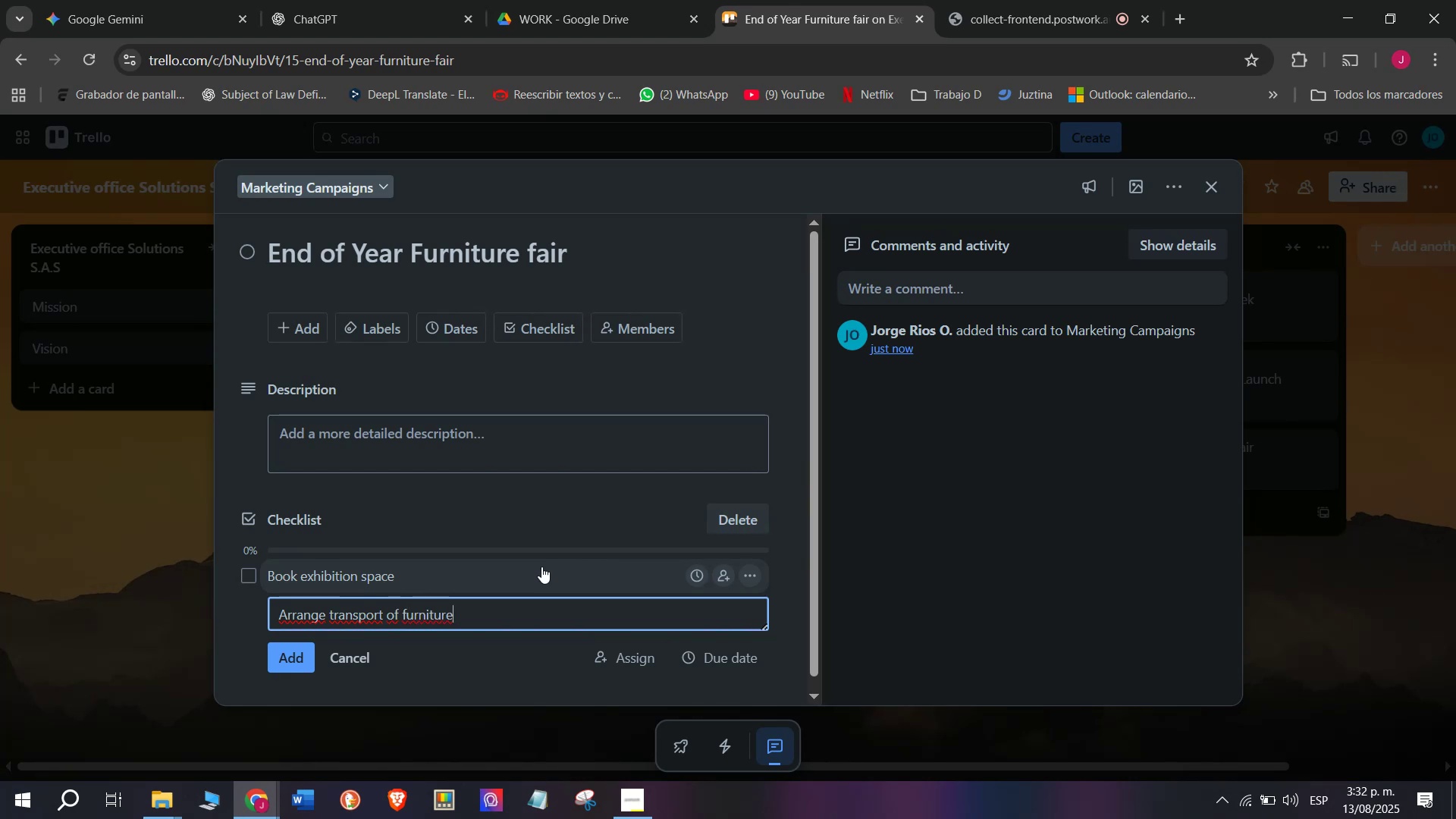 
key(Enter)
 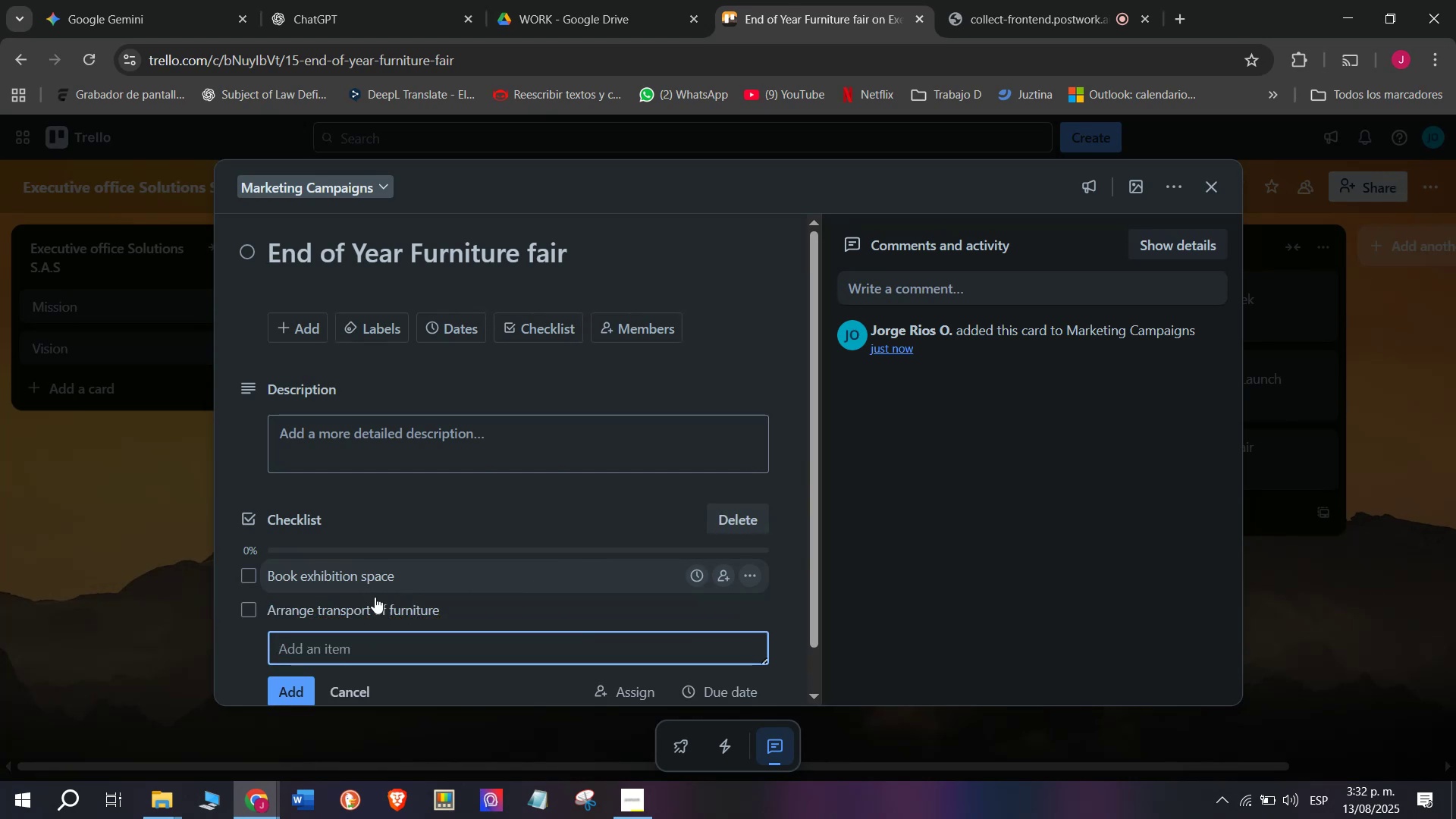 
left_click([408, 616])
 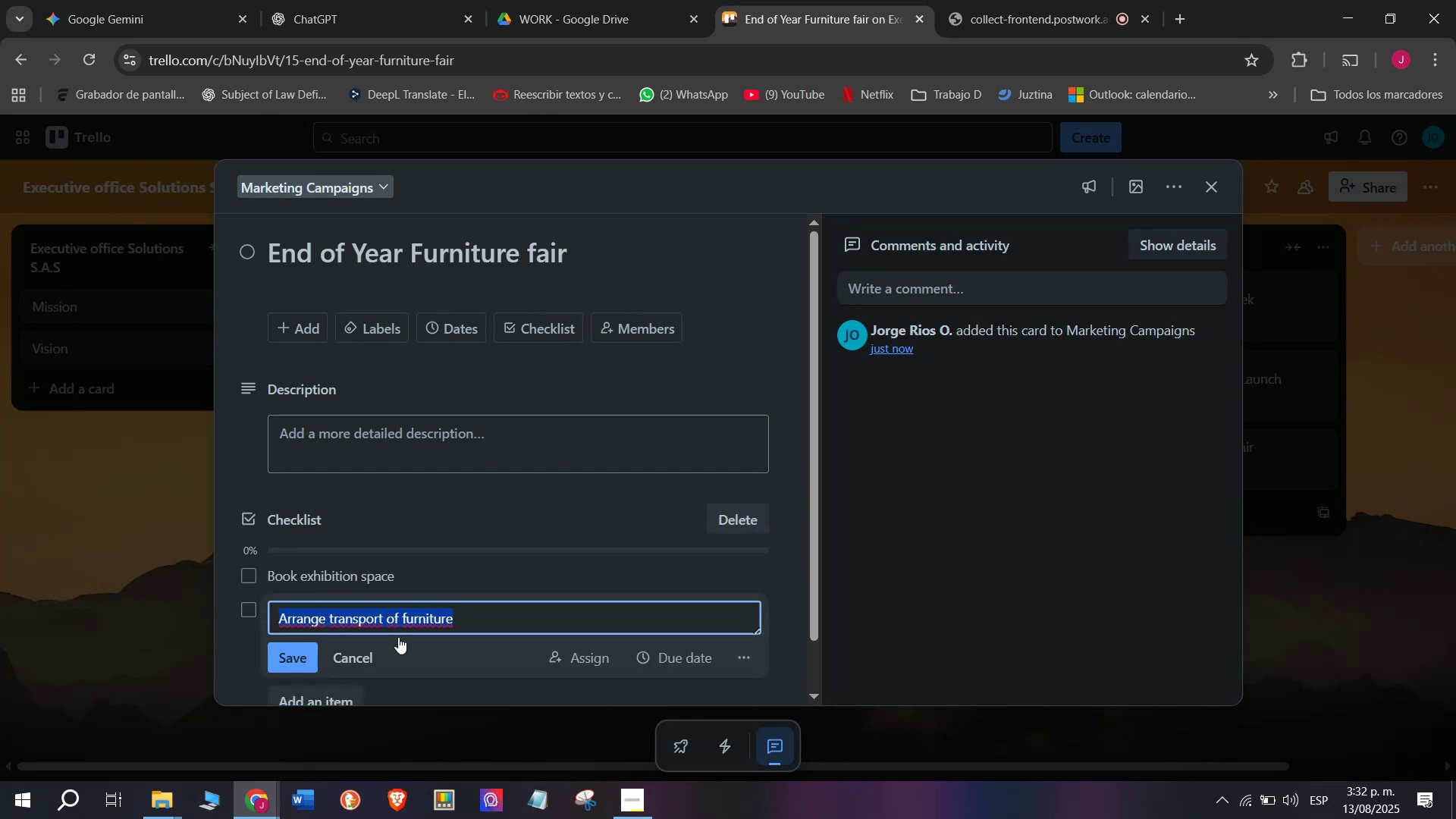 
left_click([428, 619])
 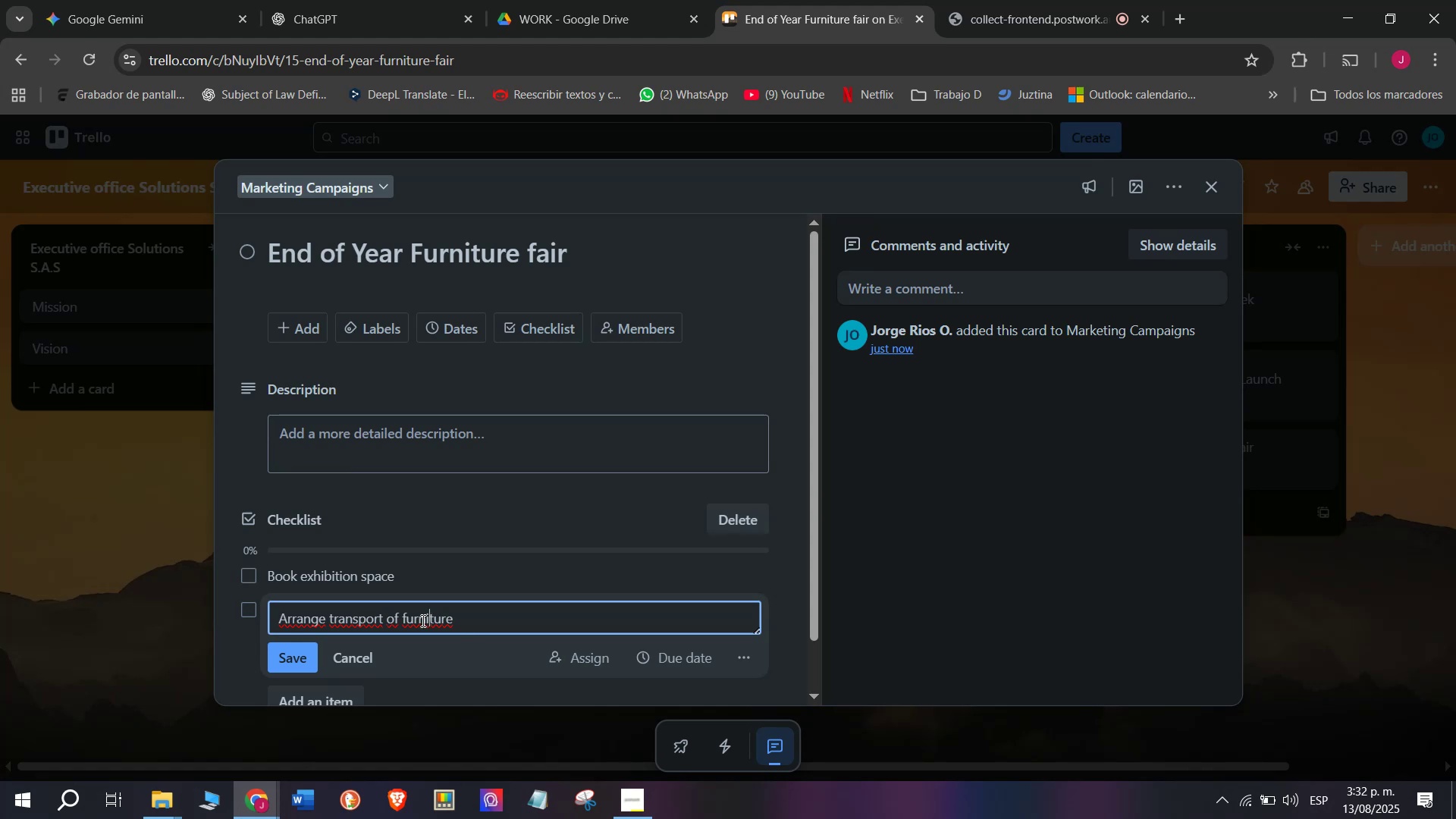 
left_click([422, 620])
 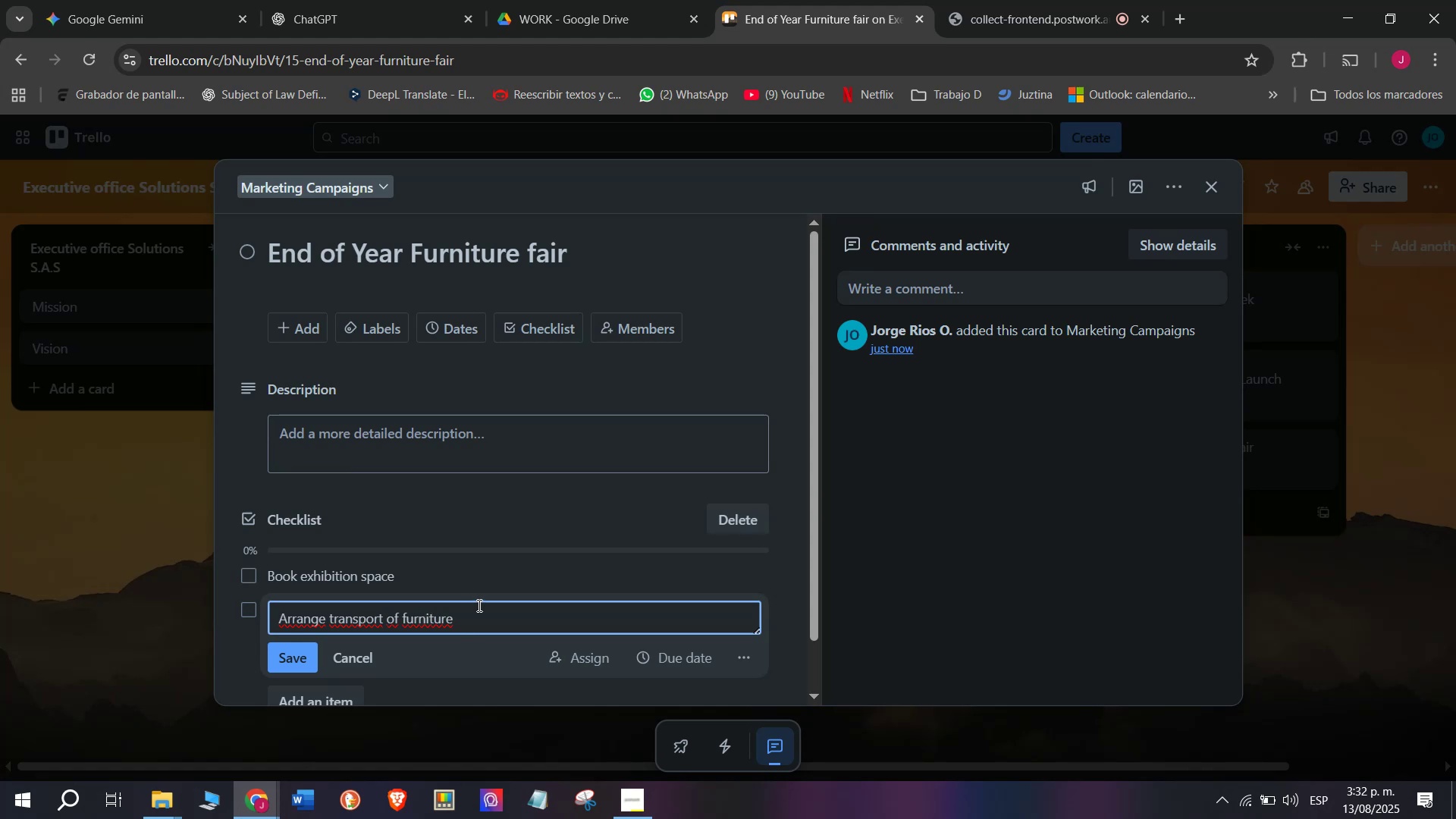 
key(Backspace)
 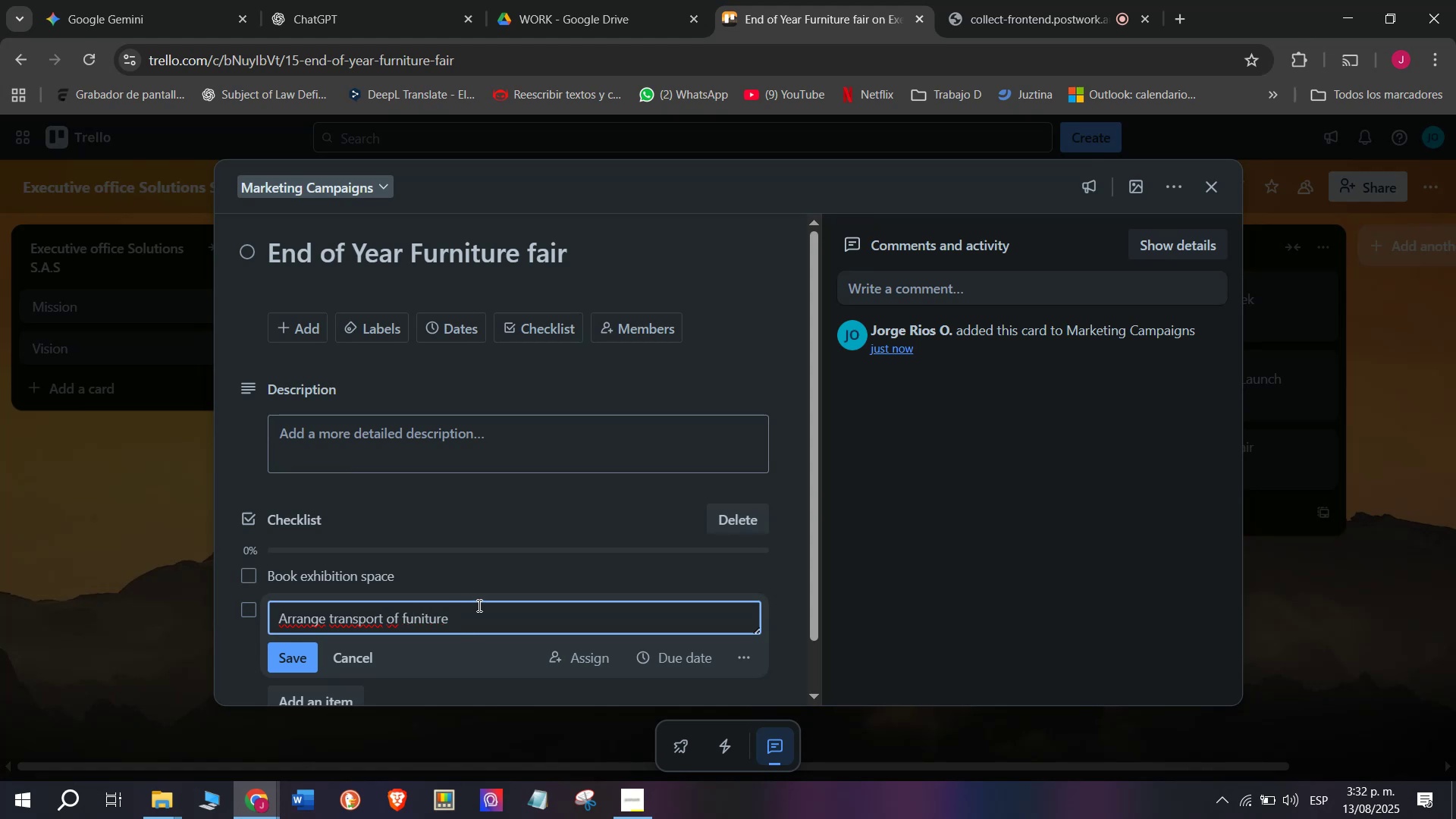 
left_click([478, 605])
 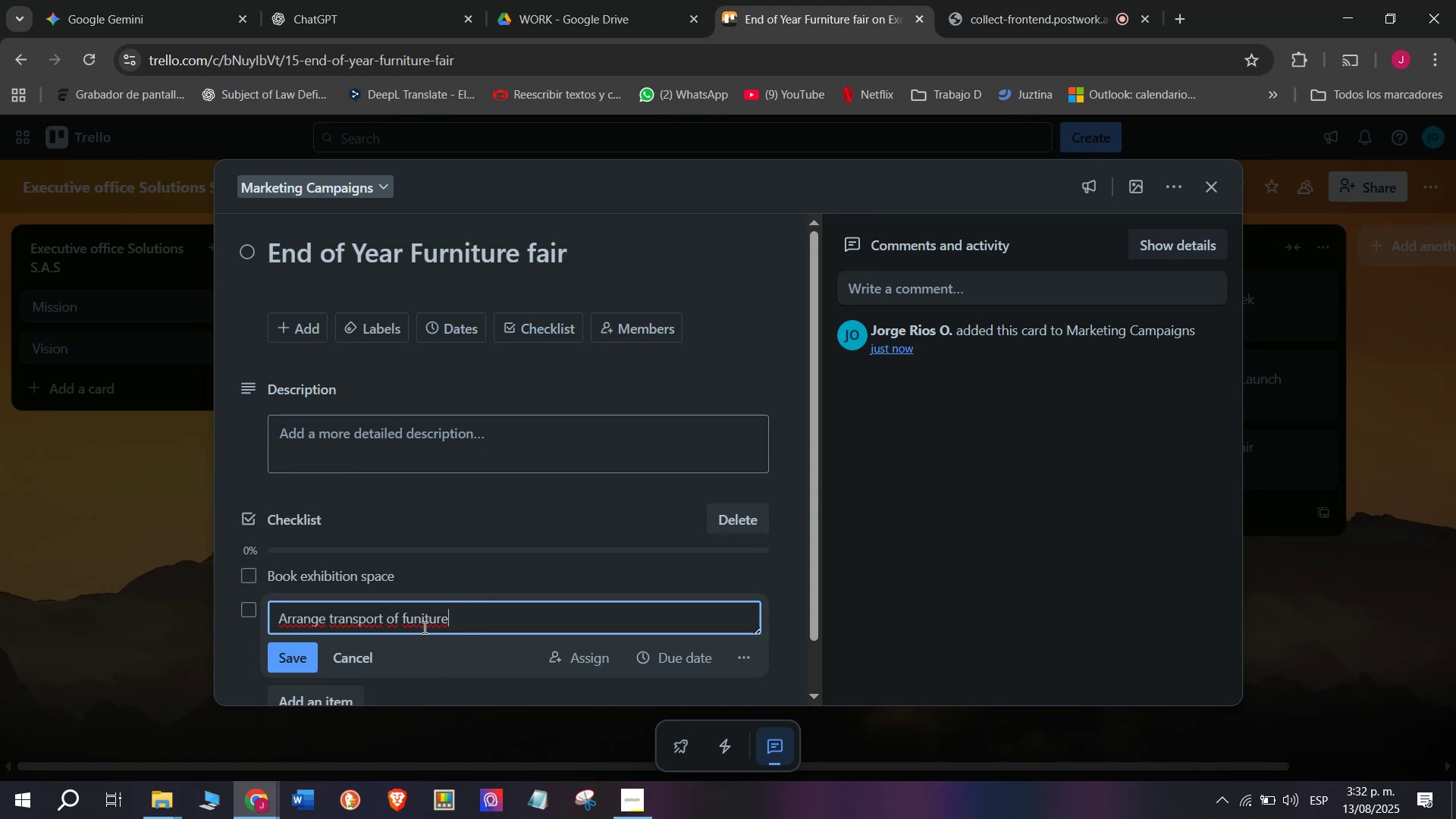 
left_click([423, 627])
 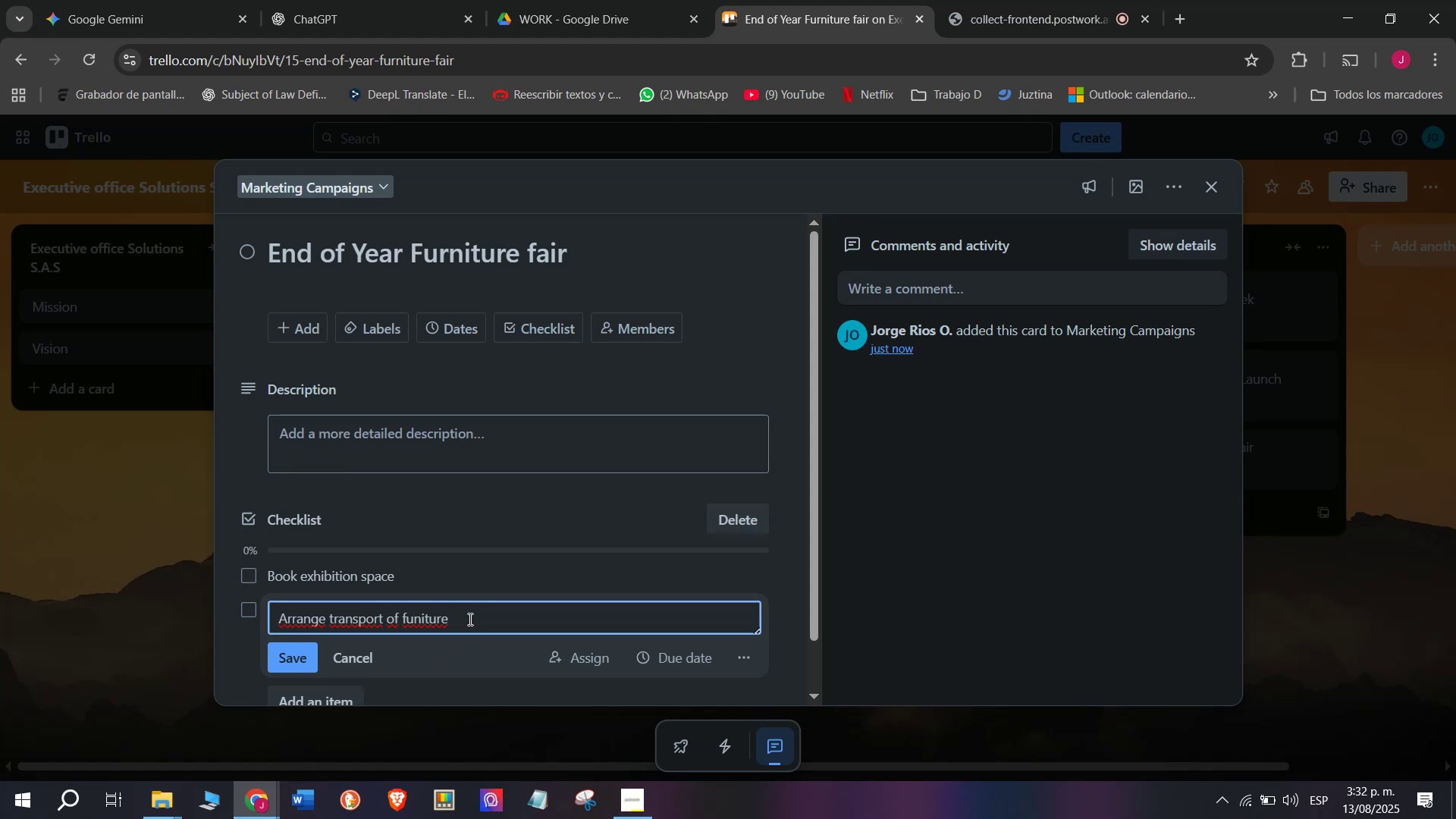 
key(Backspace)
key(Backspace)
key(Backspace)
key(Backspace)
key(Backspace)
key(Backspace)
type(rniture)
 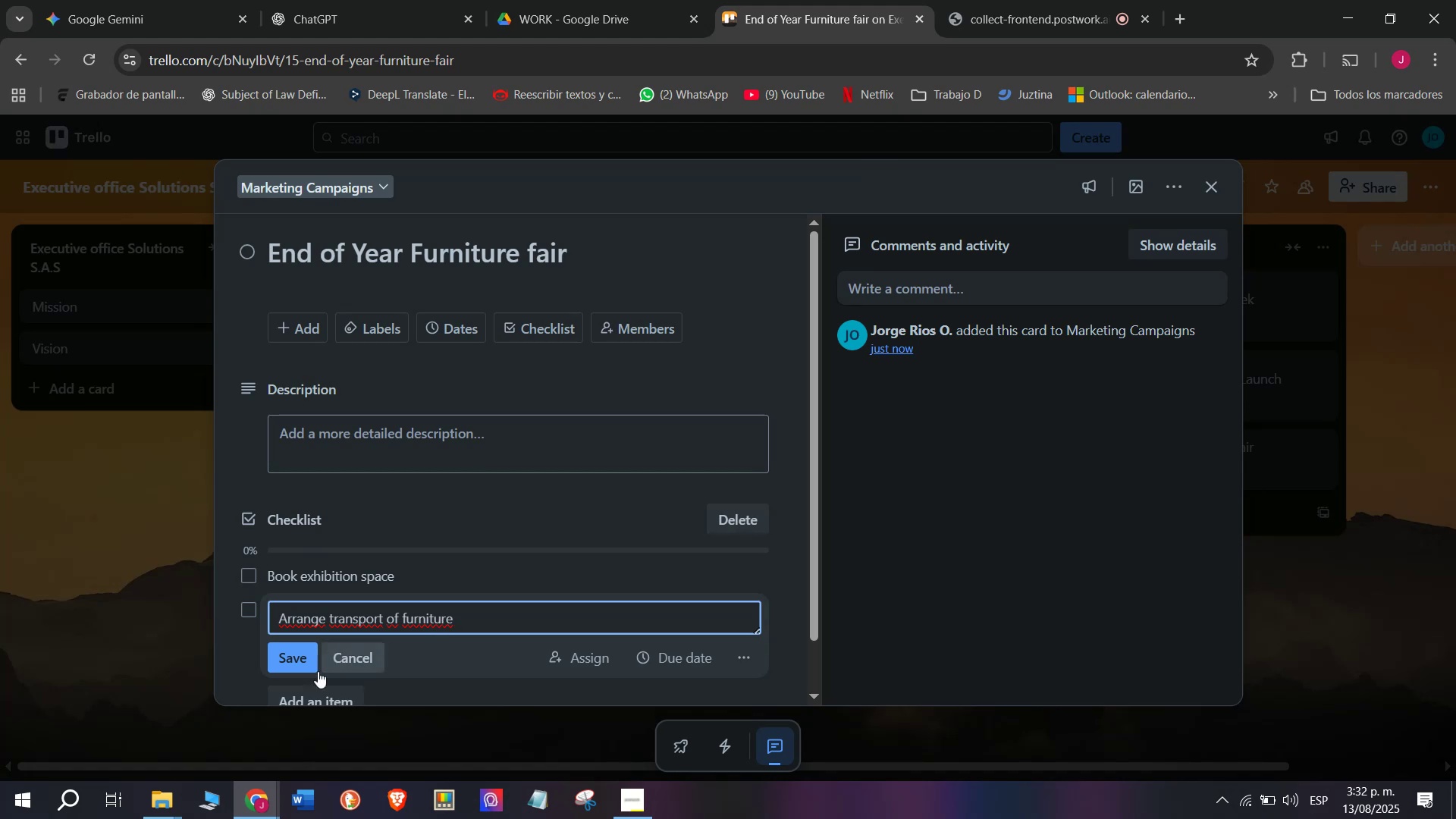 
left_click([298, 661])
 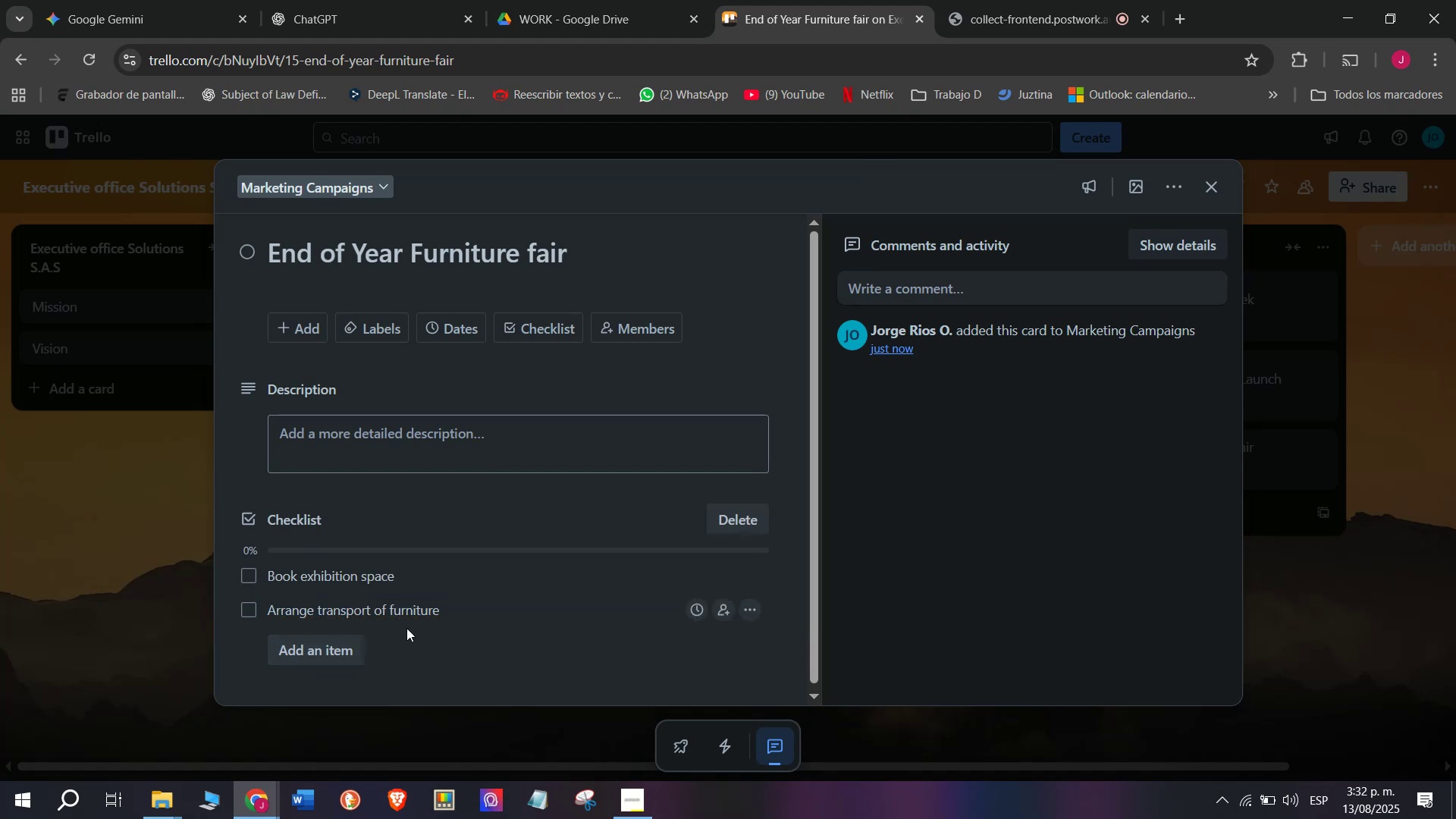 
scroll: coordinate [408, 629], scroll_direction: down, amount: 3.0
 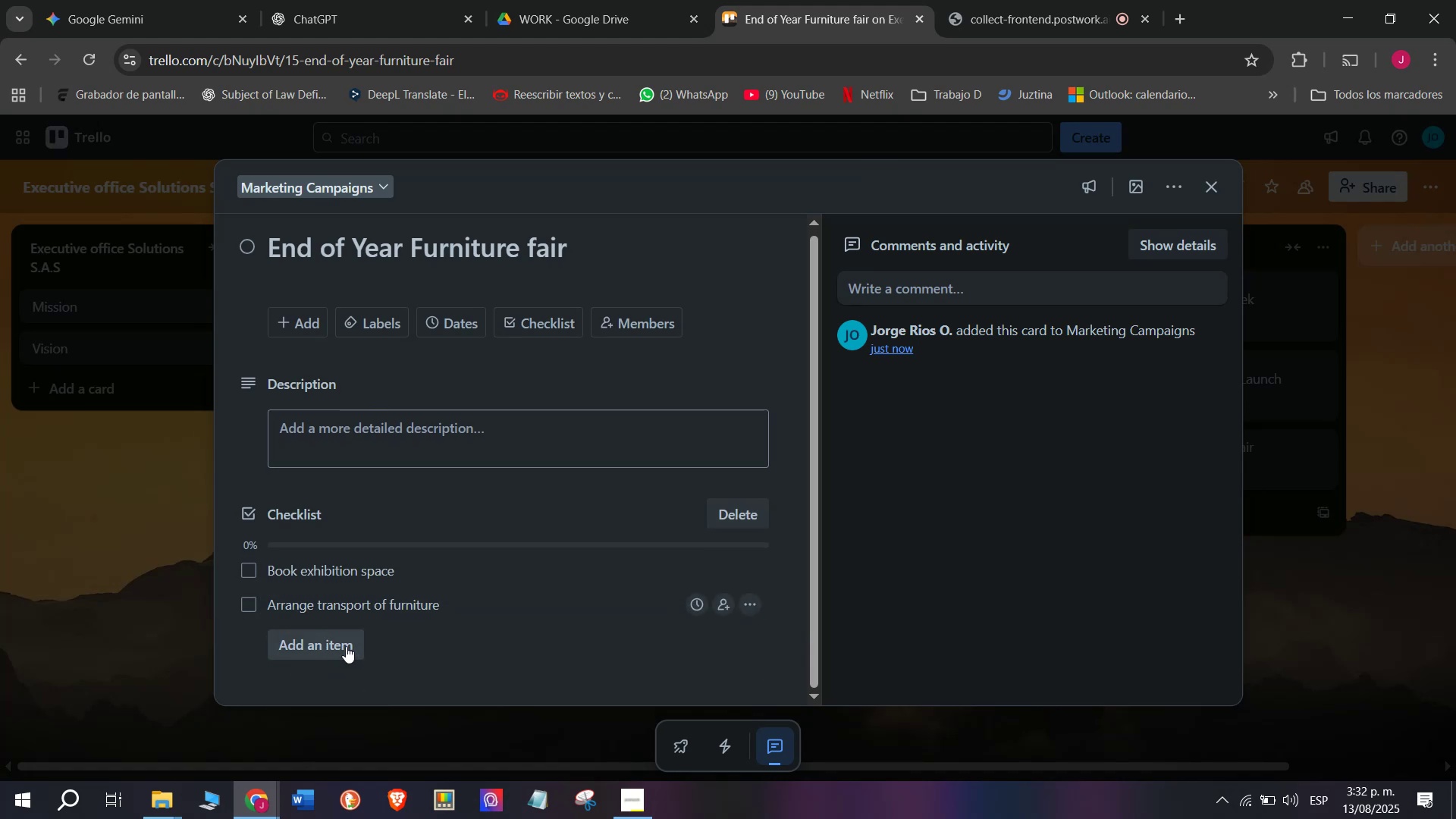 
left_click([346, 647])
 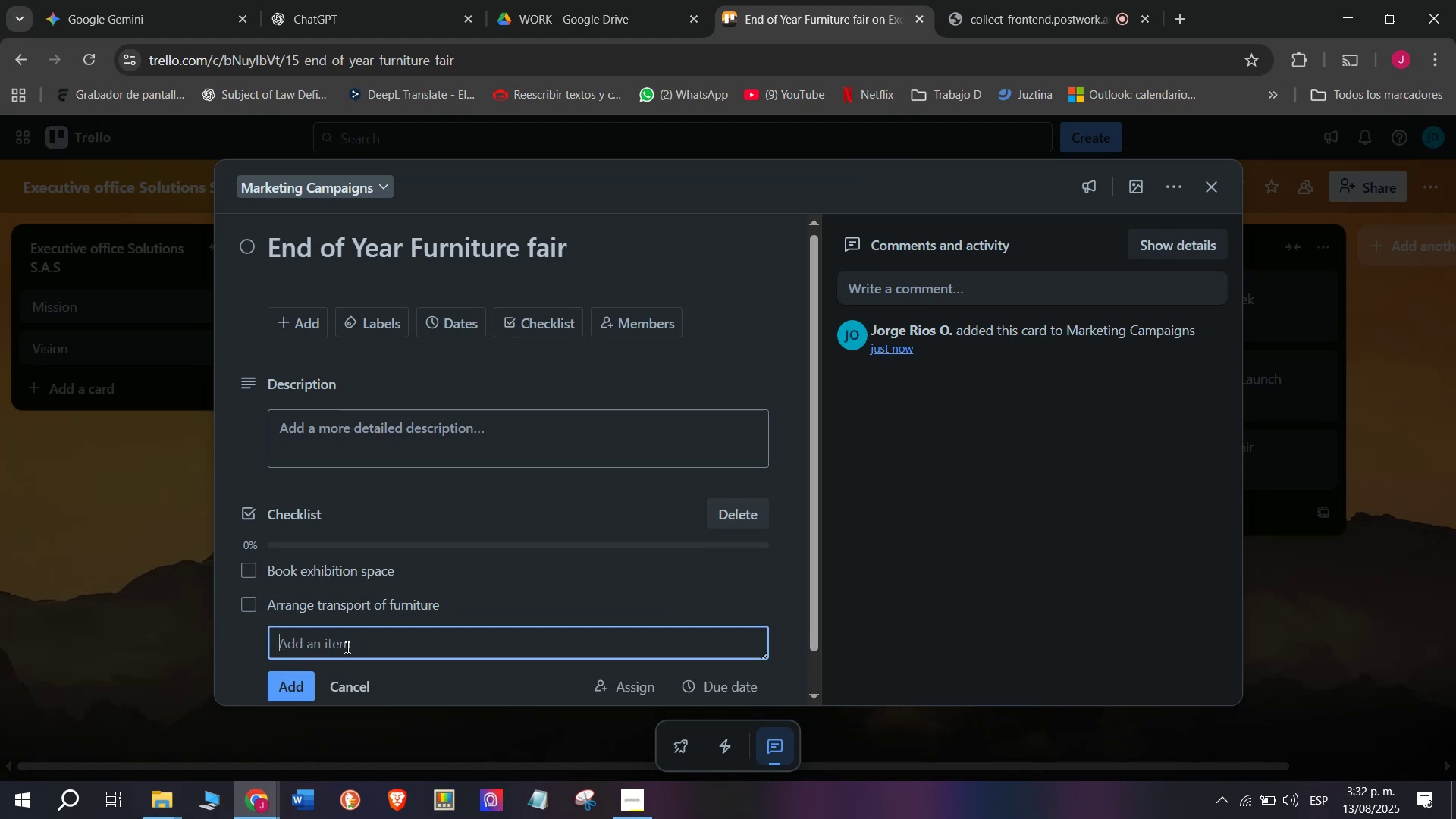 
type(Pr)
key(Backspace)
type(repare display booths)
 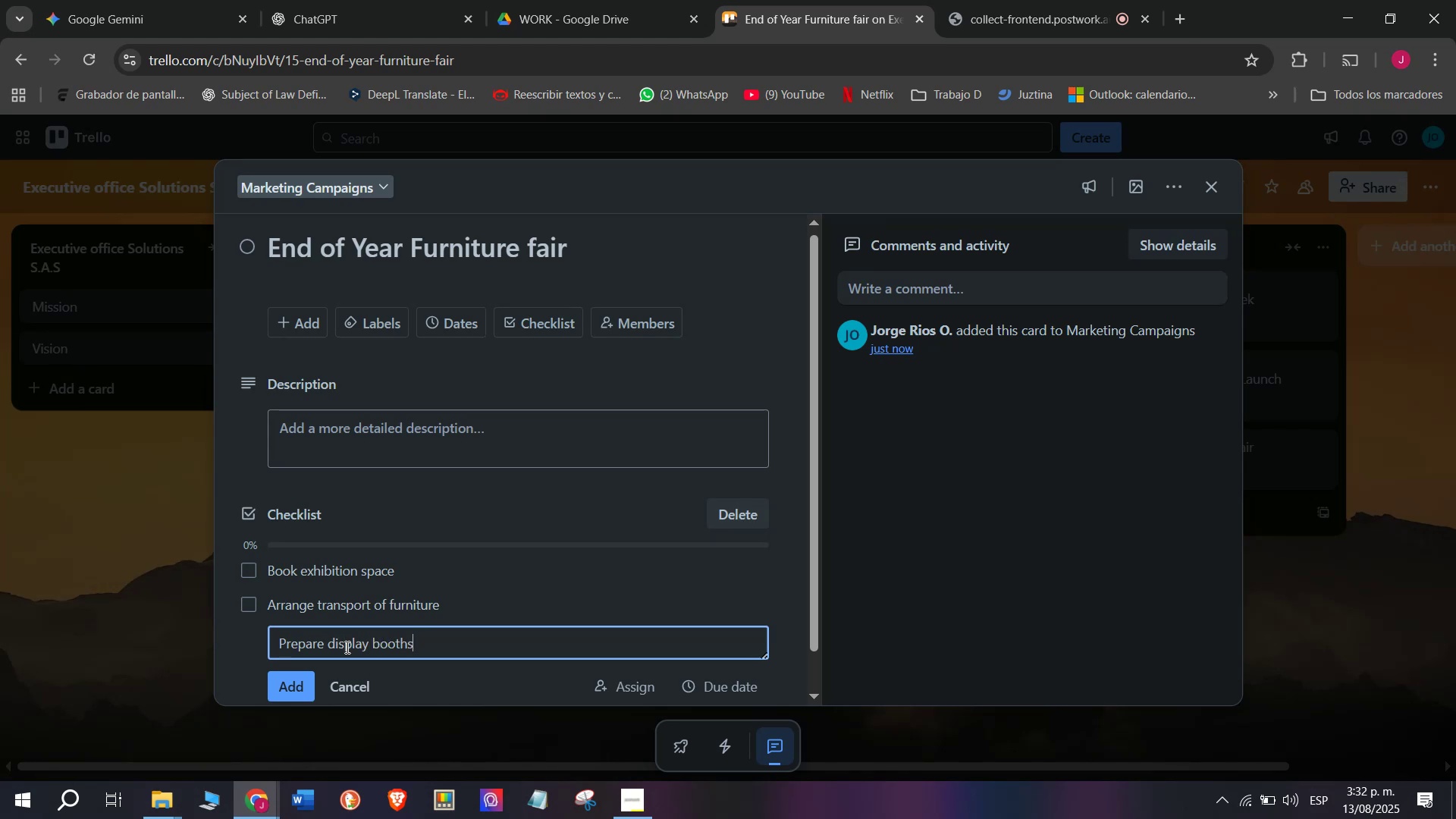 
key(Enter)
 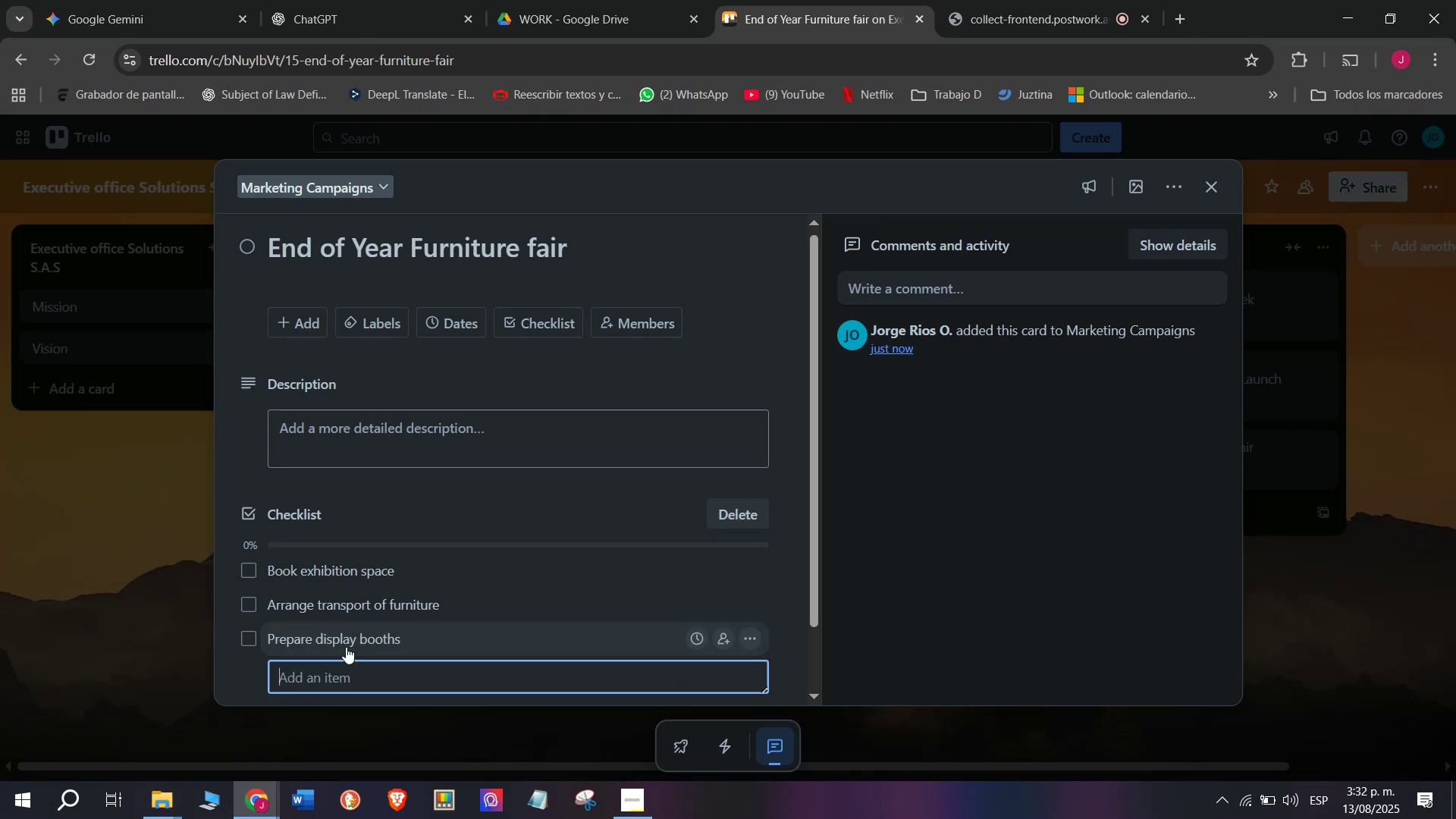 
scroll: coordinate [409, 695], scroll_direction: down, amount: 6.0
 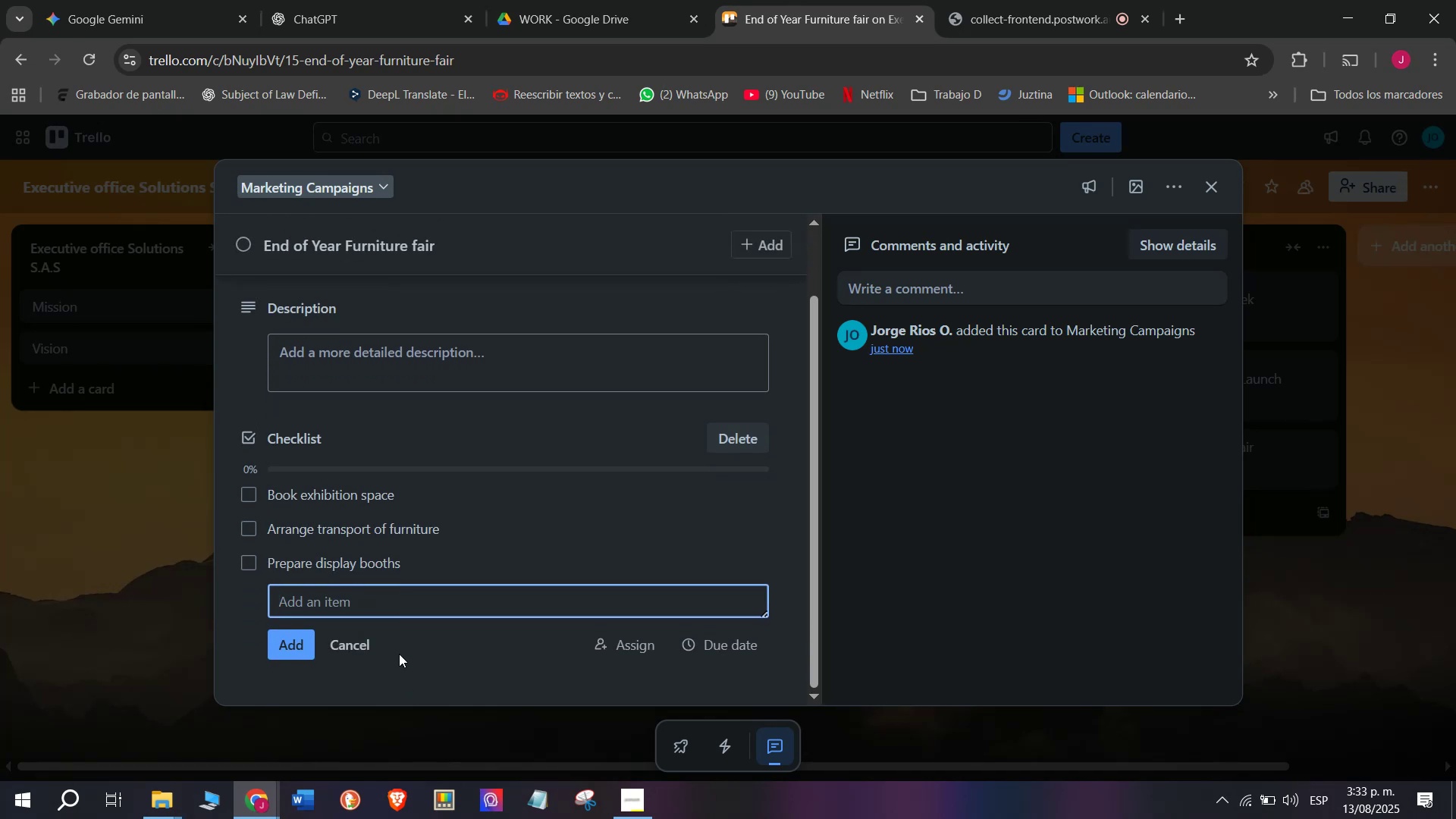 
wait(6.67)
 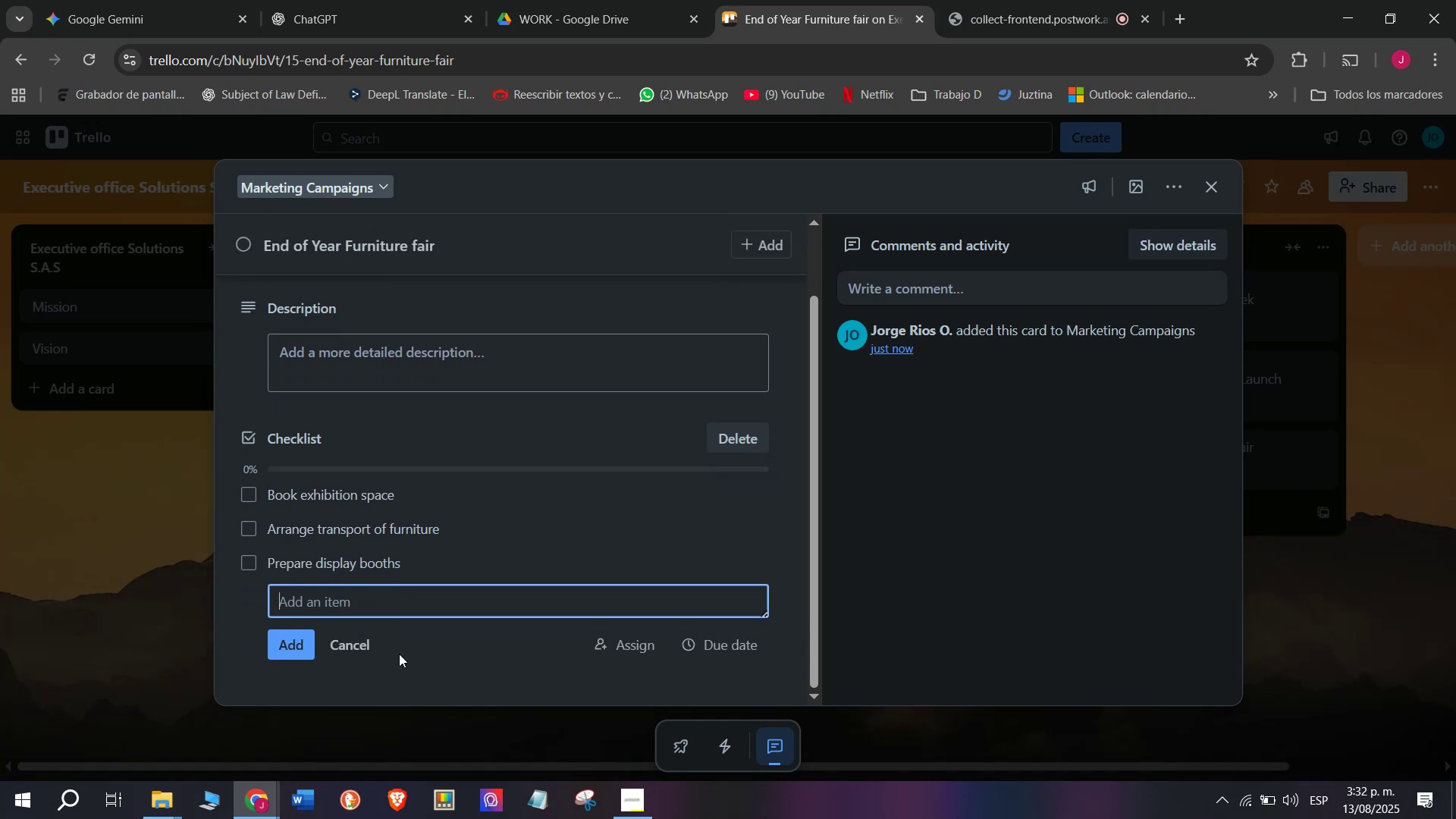 
type(Attend )
 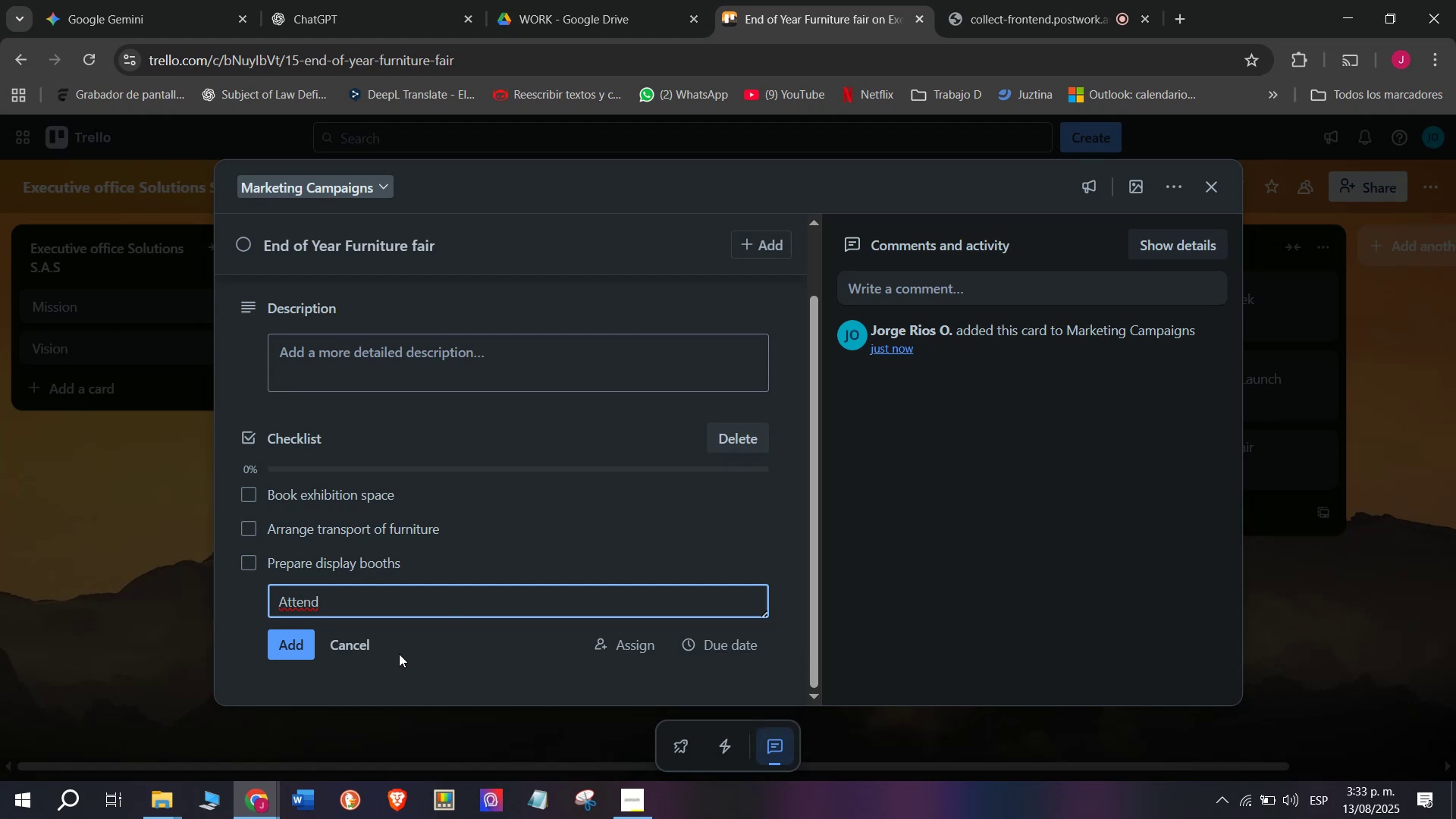 
wait(5.39)
 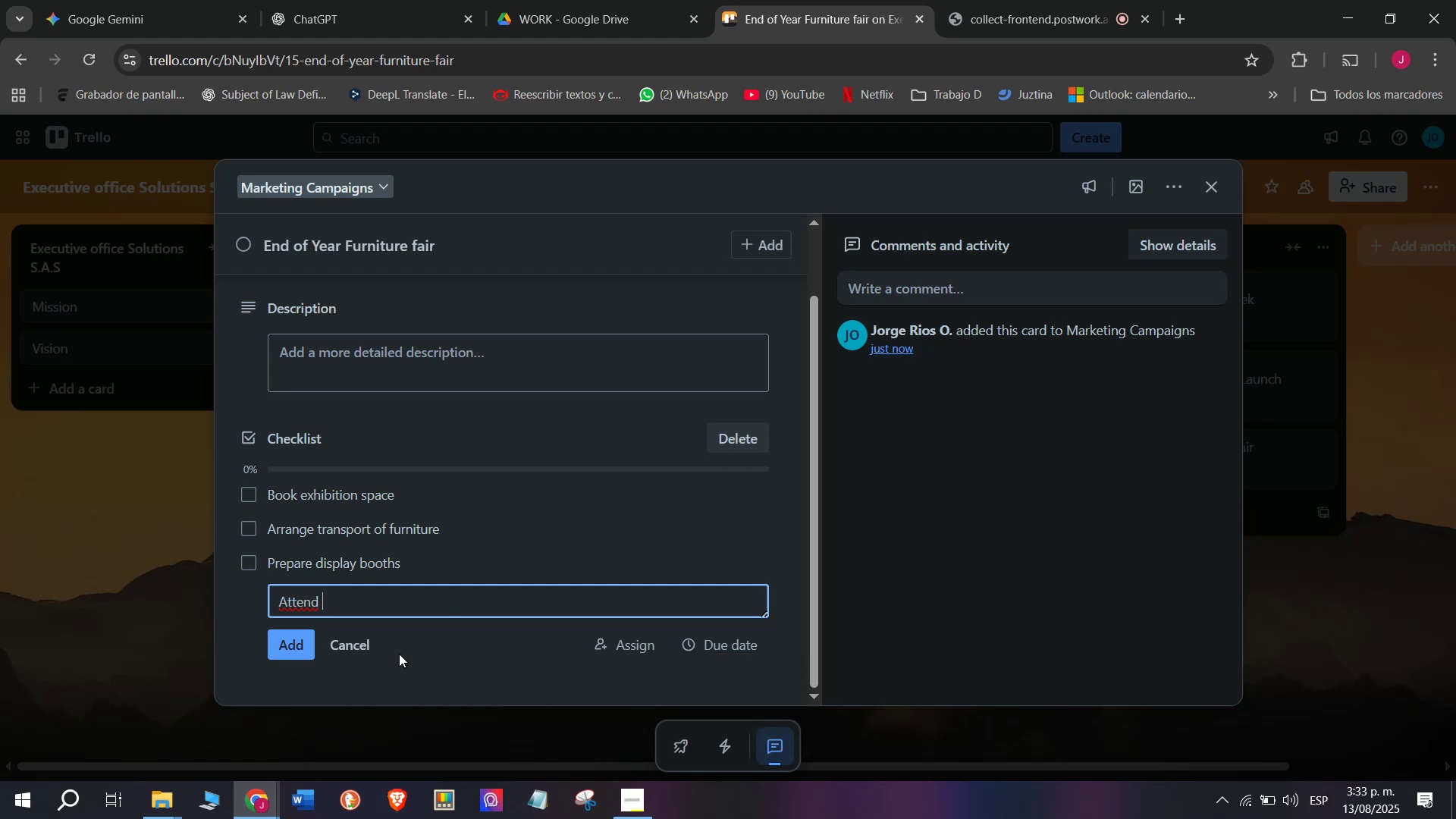 
type(event)
 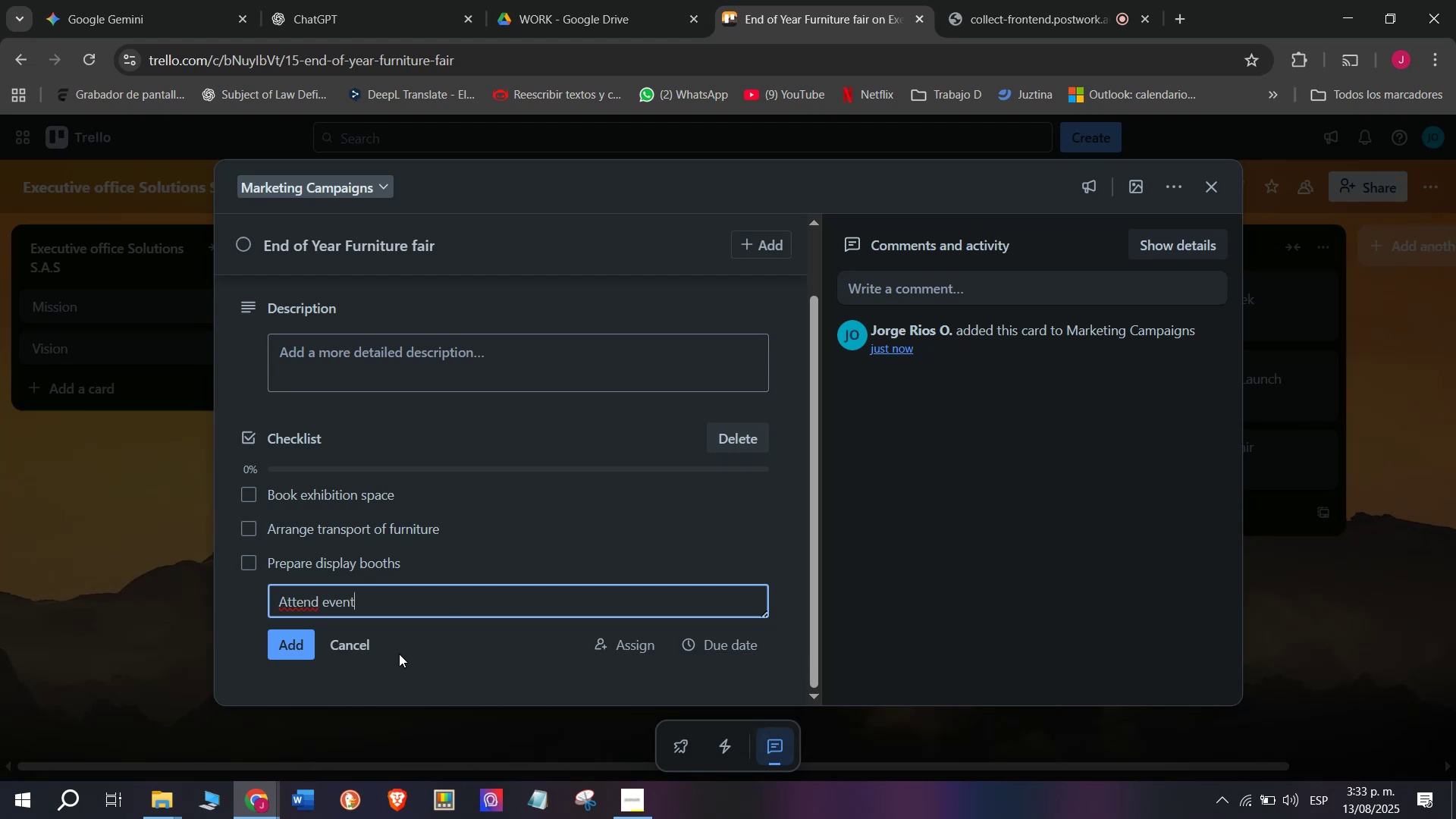 
key(Enter)
 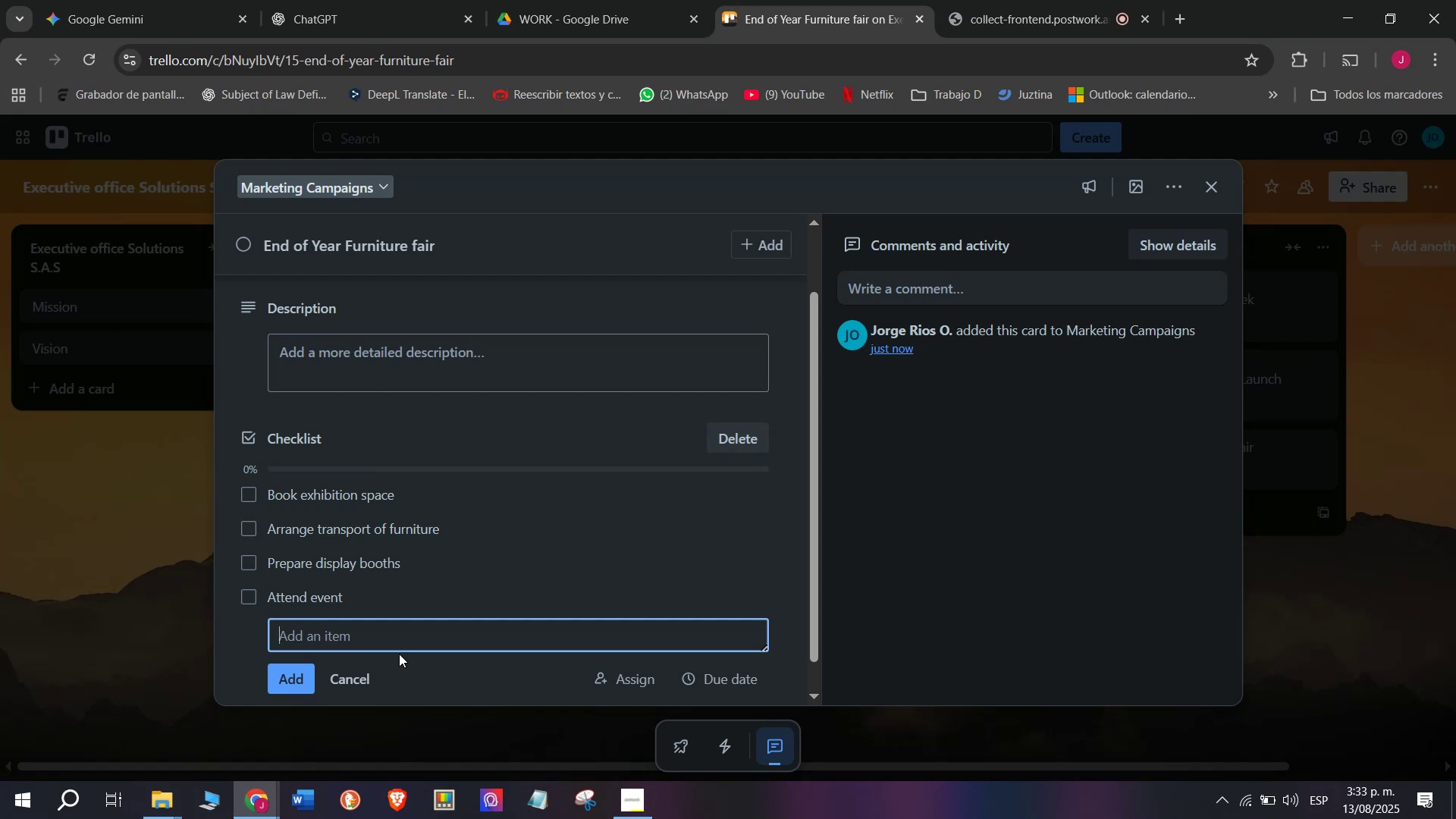 
type(Record leads)
 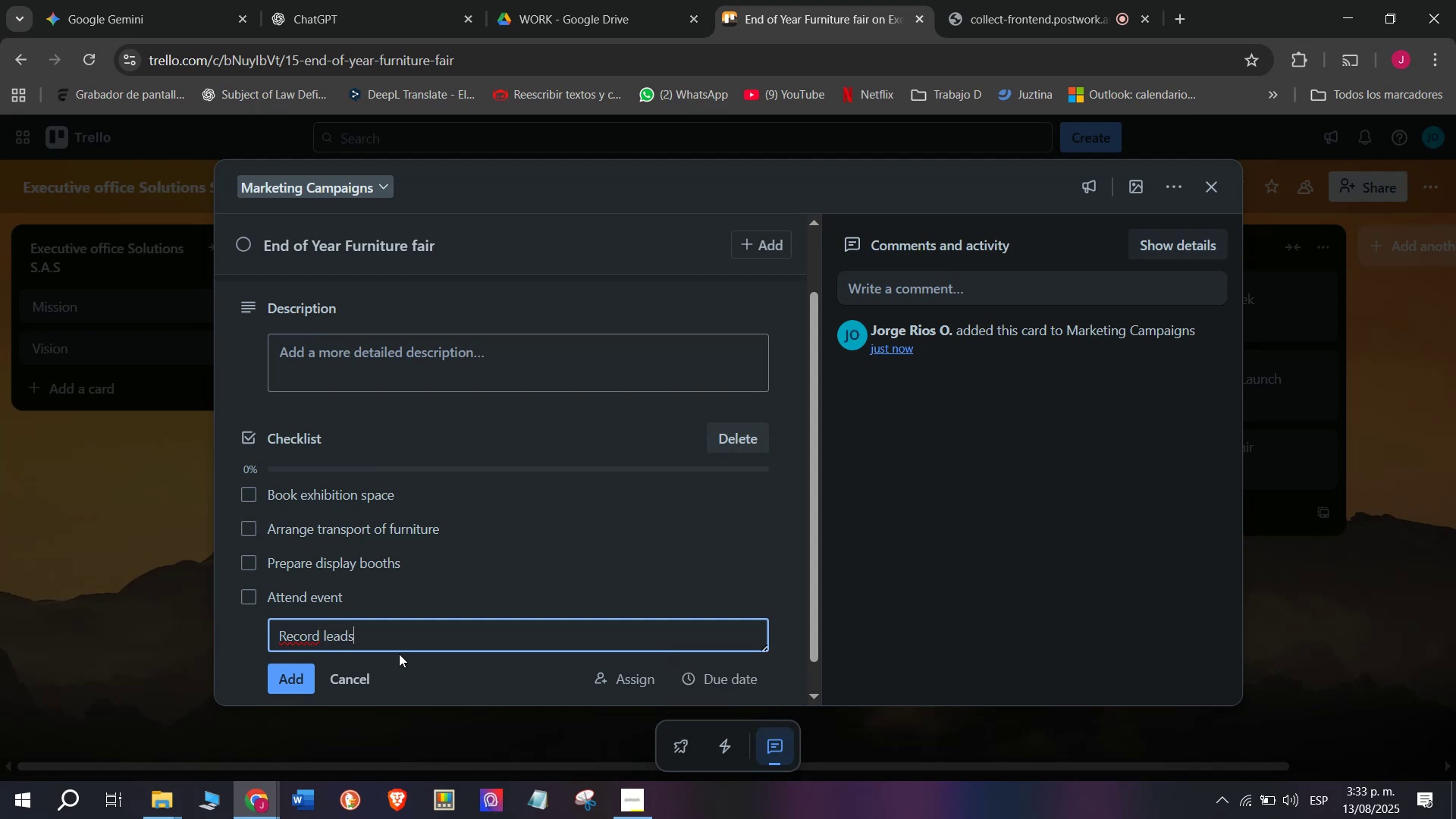 
key(Enter)
 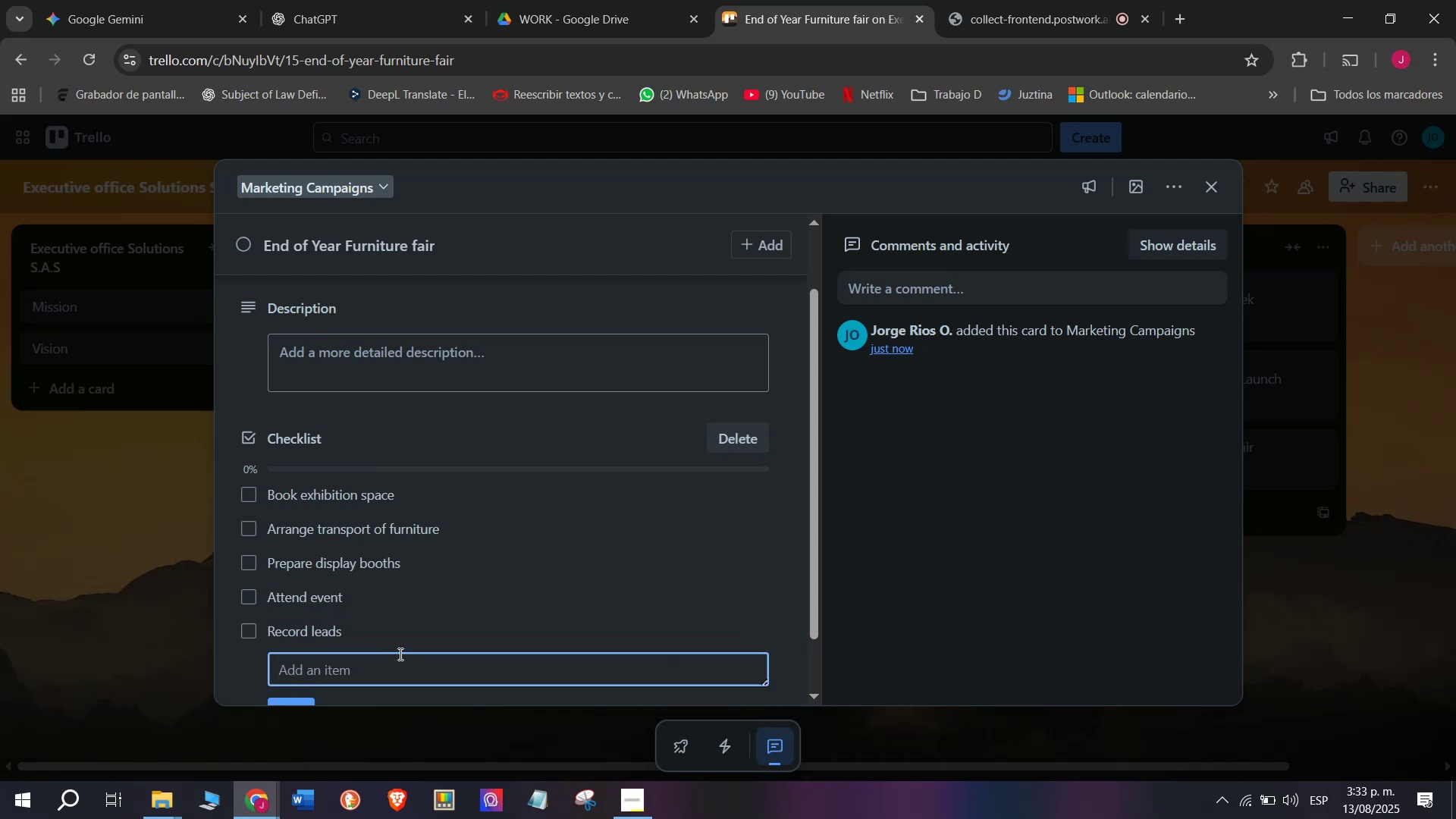 
type(Send Follow )
key(Backspace)
type(-up emails)
 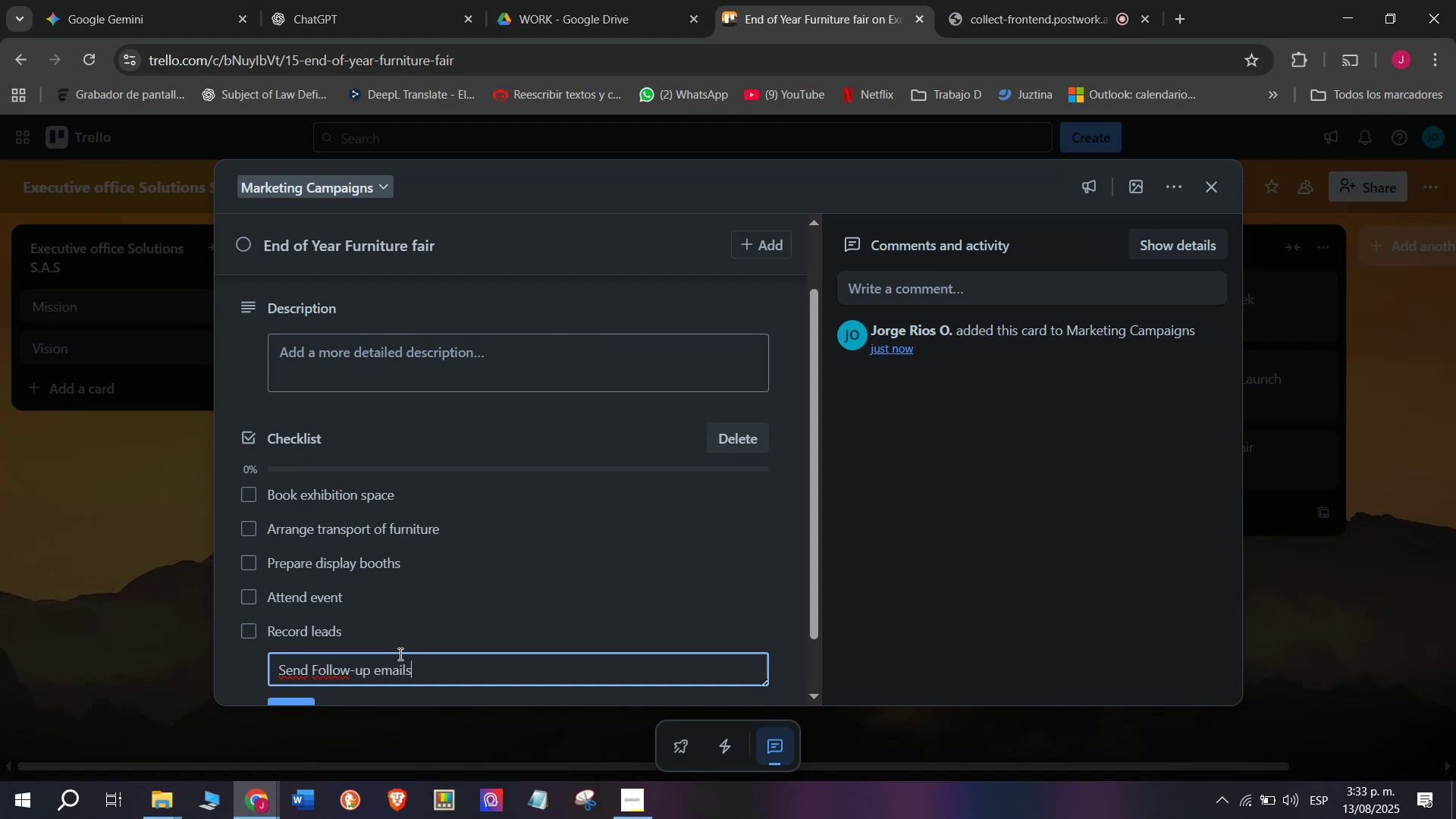 
scroll: coordinate [406, 635], scroll_direction: down, amount: 6.0
 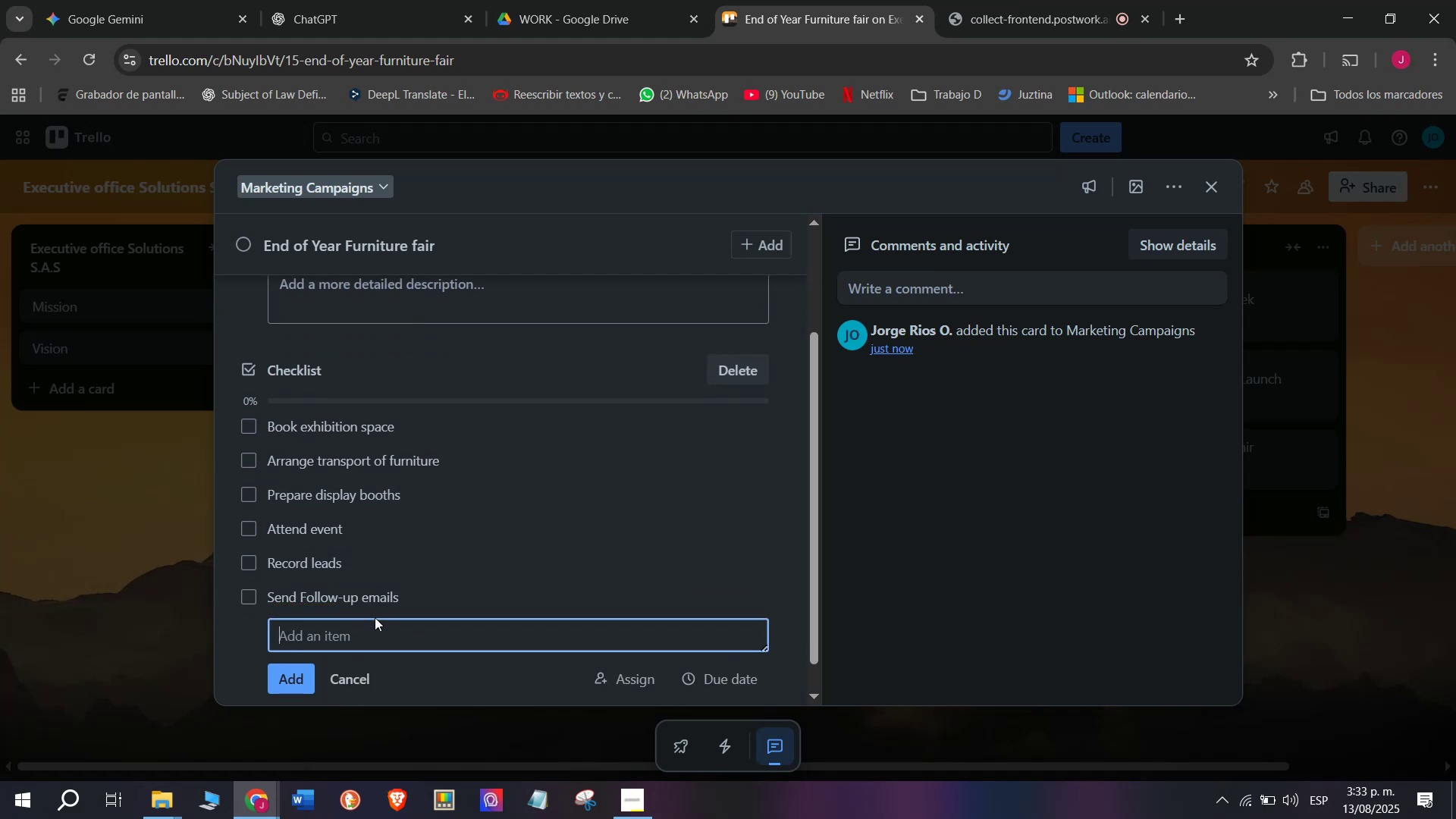 
left_click([246, 649])
 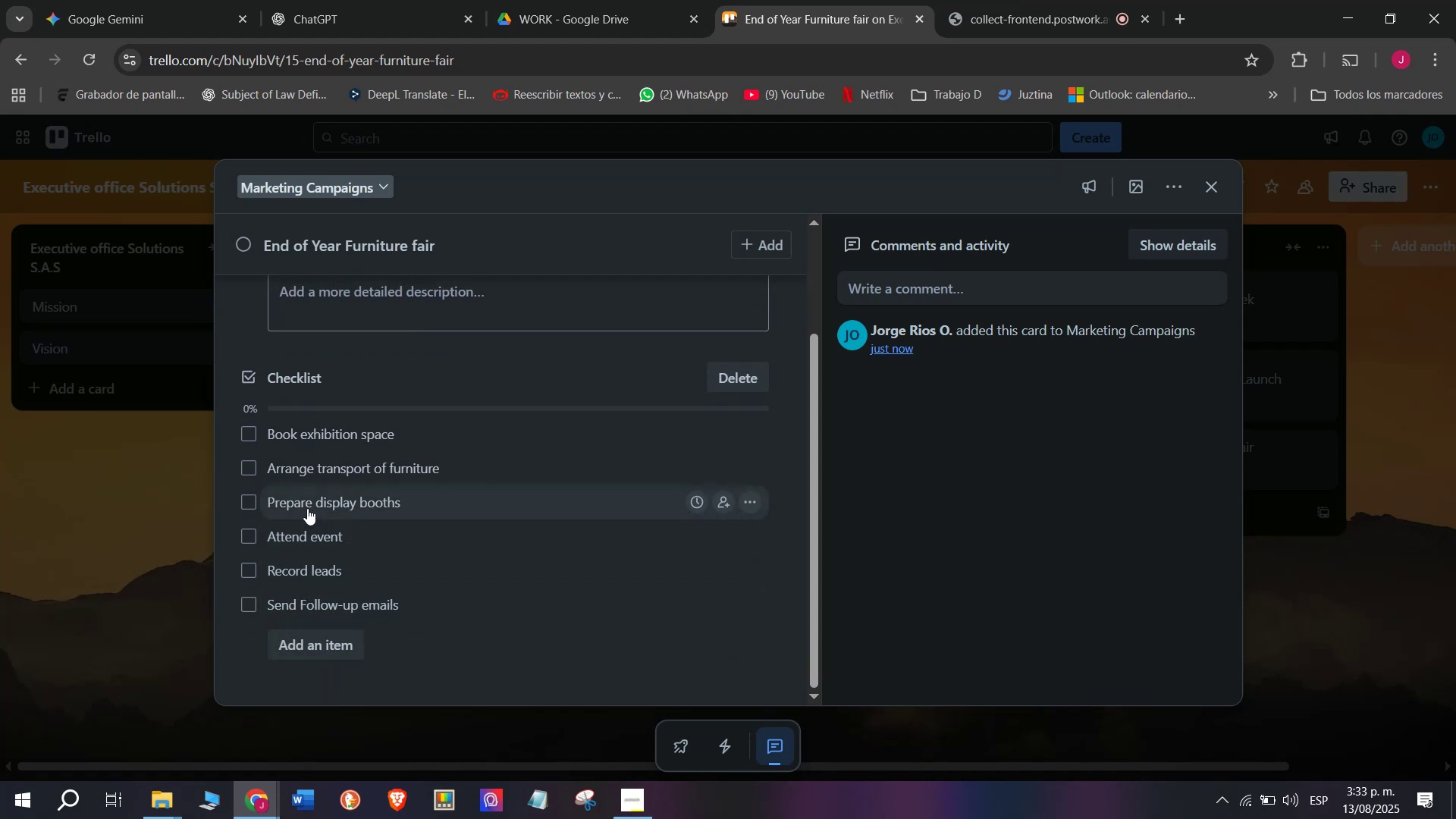 
scroll: coordinate [315, 472], scroll_direction: up, amount: 3.0
 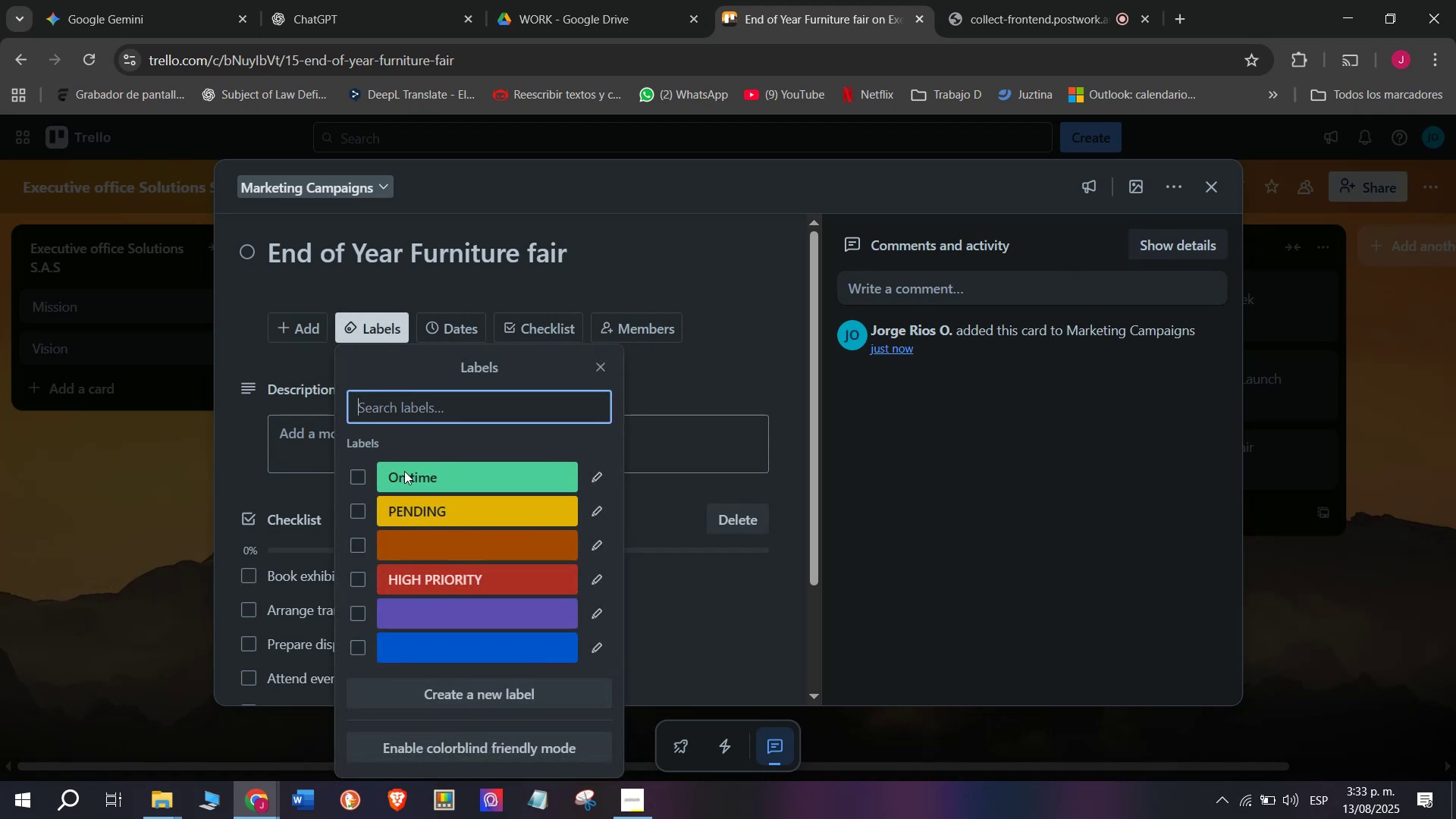 
left_click([423, 570])
 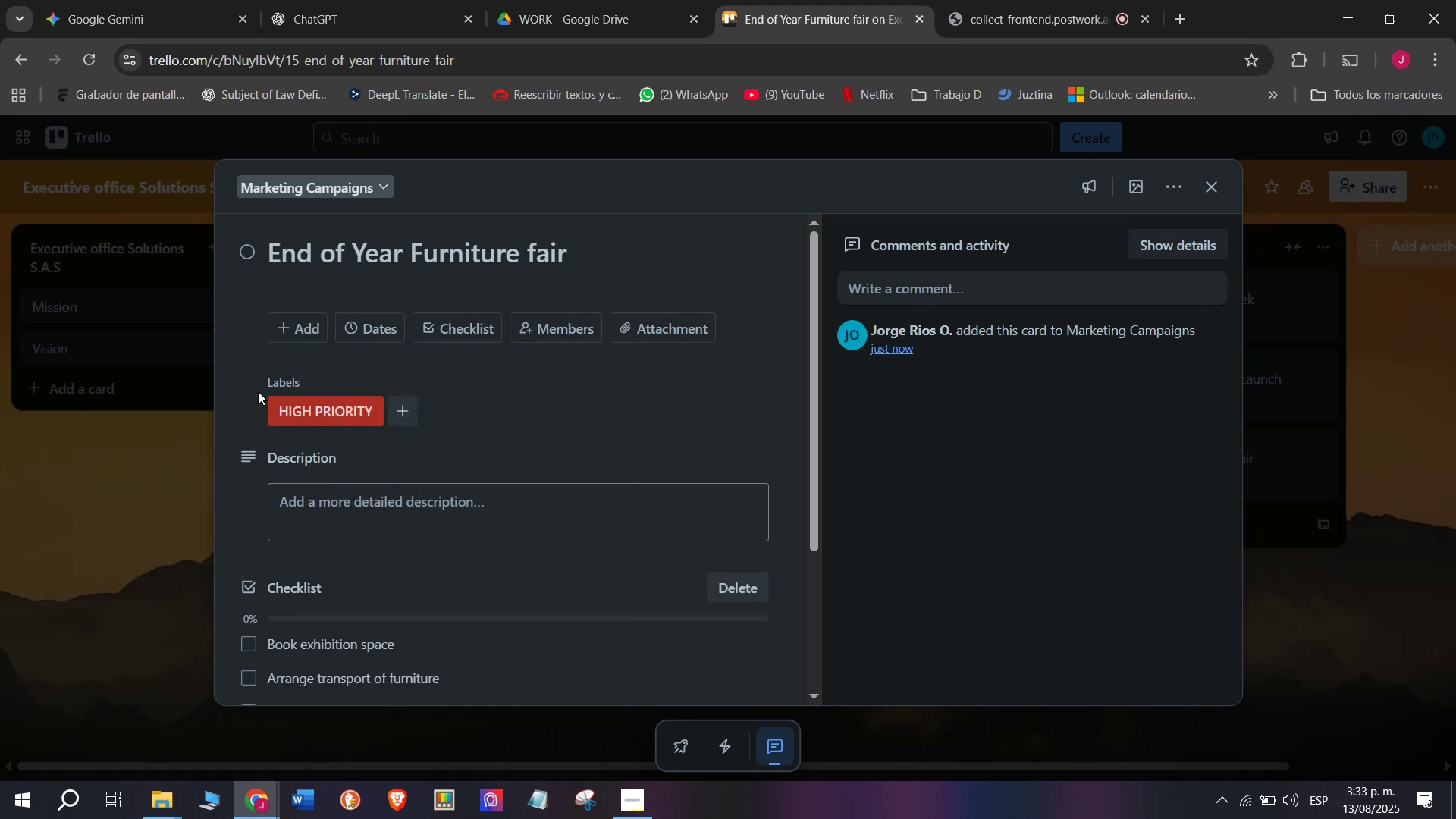 
double_click([163, 532])
 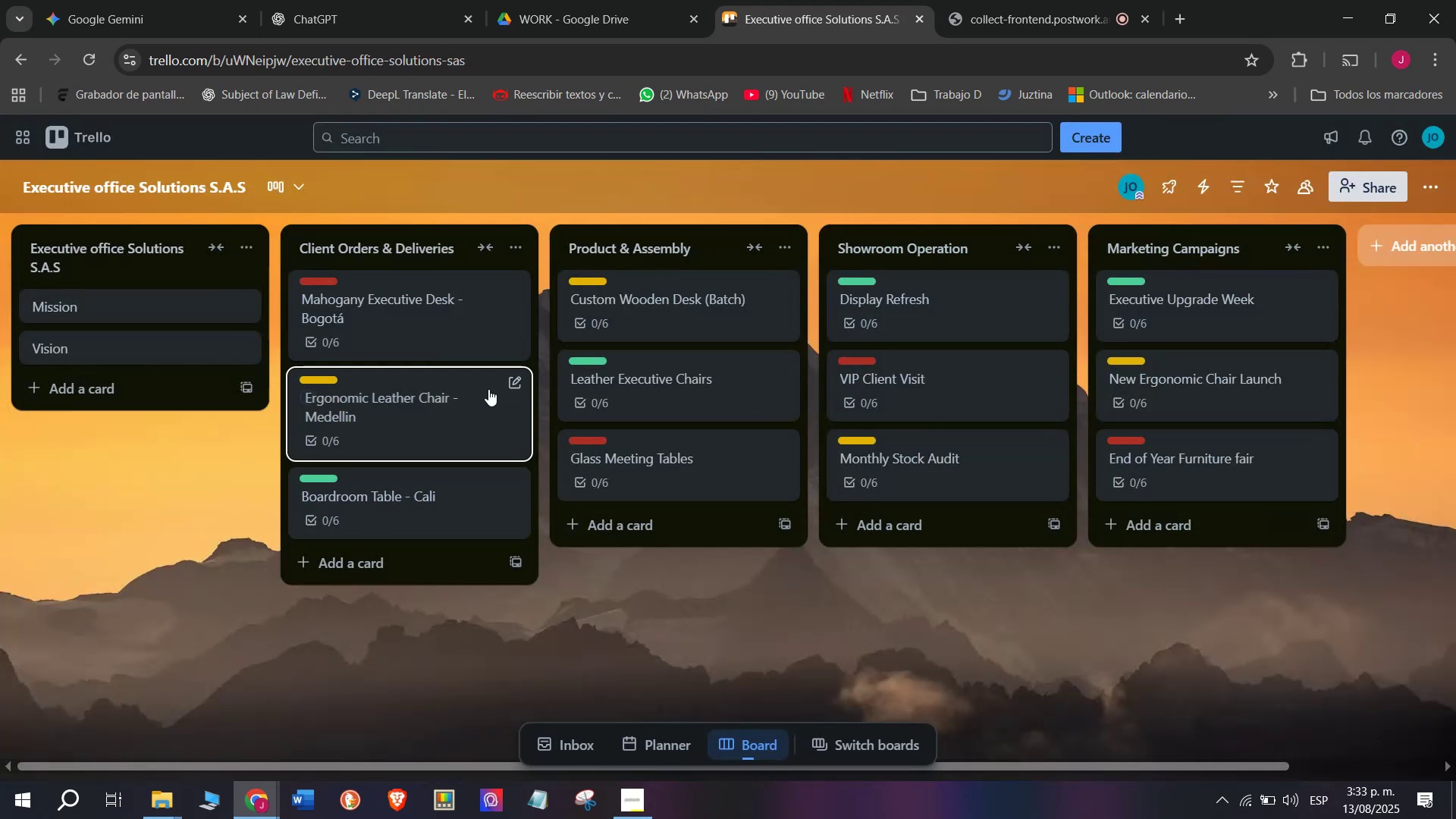 
scroll: coordinate [1186, 274], scroll_direction: down, amount: 3.0
 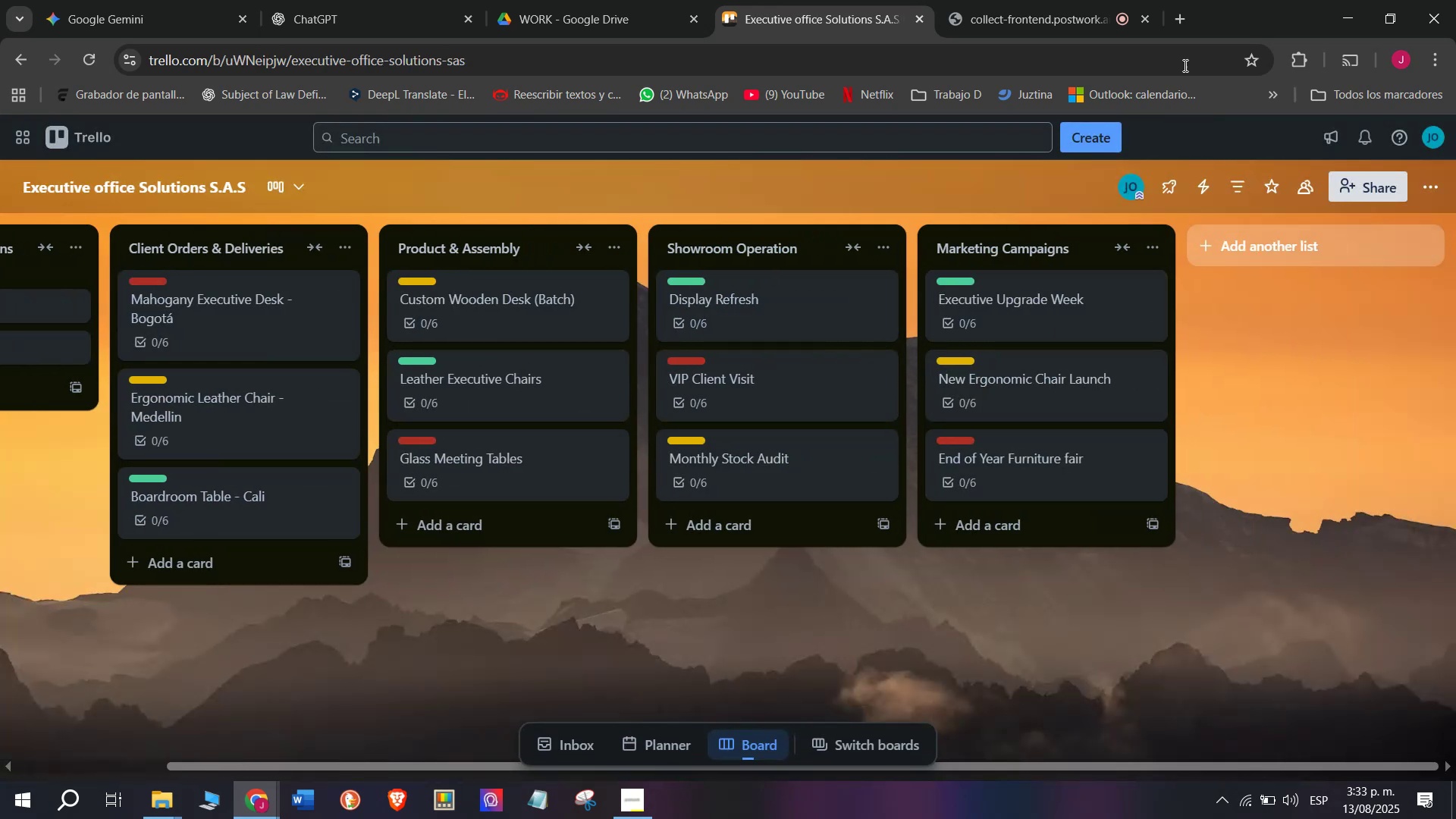 
left_click([1066, 0])
 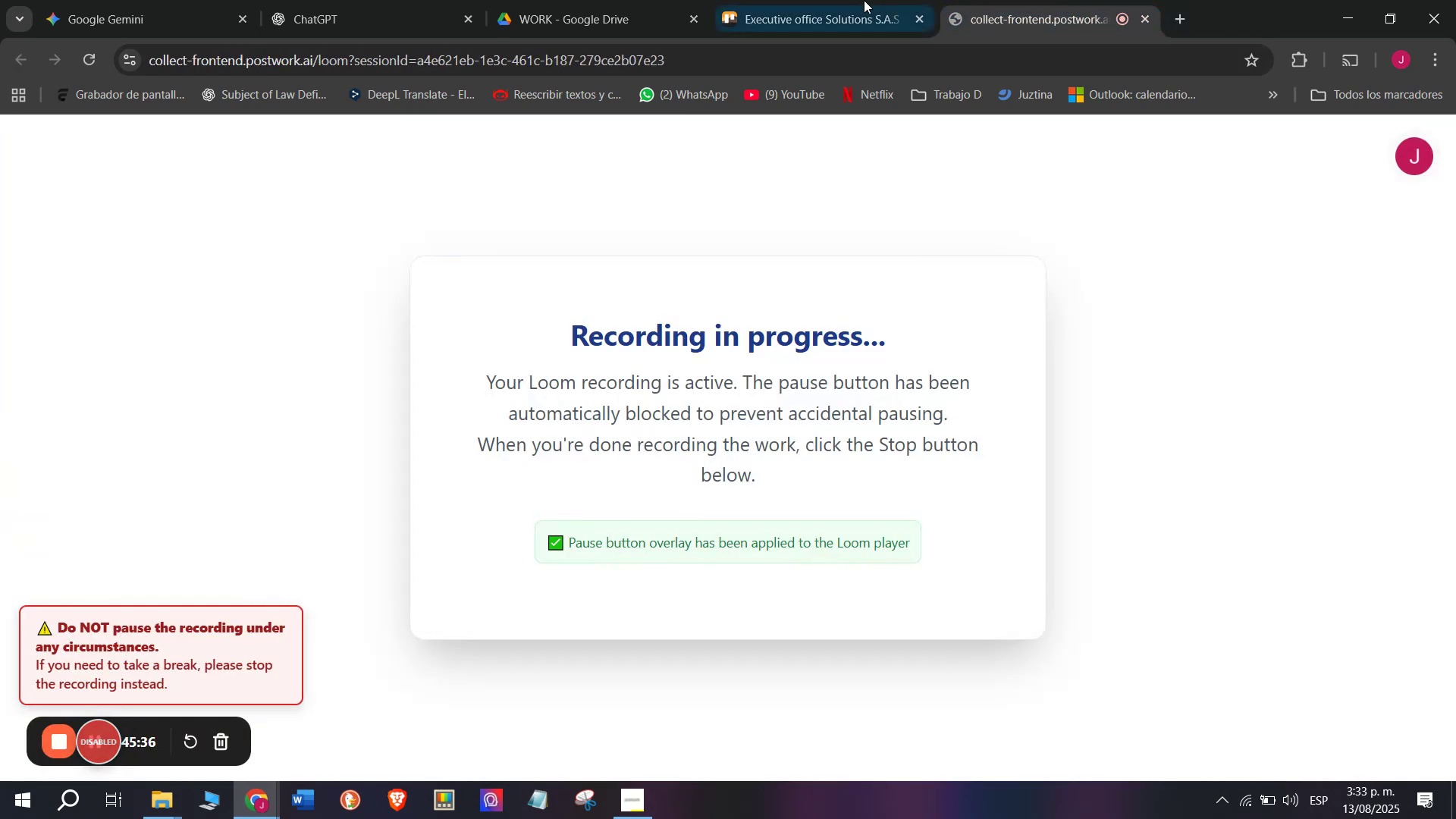 
left_click([818, 0])
 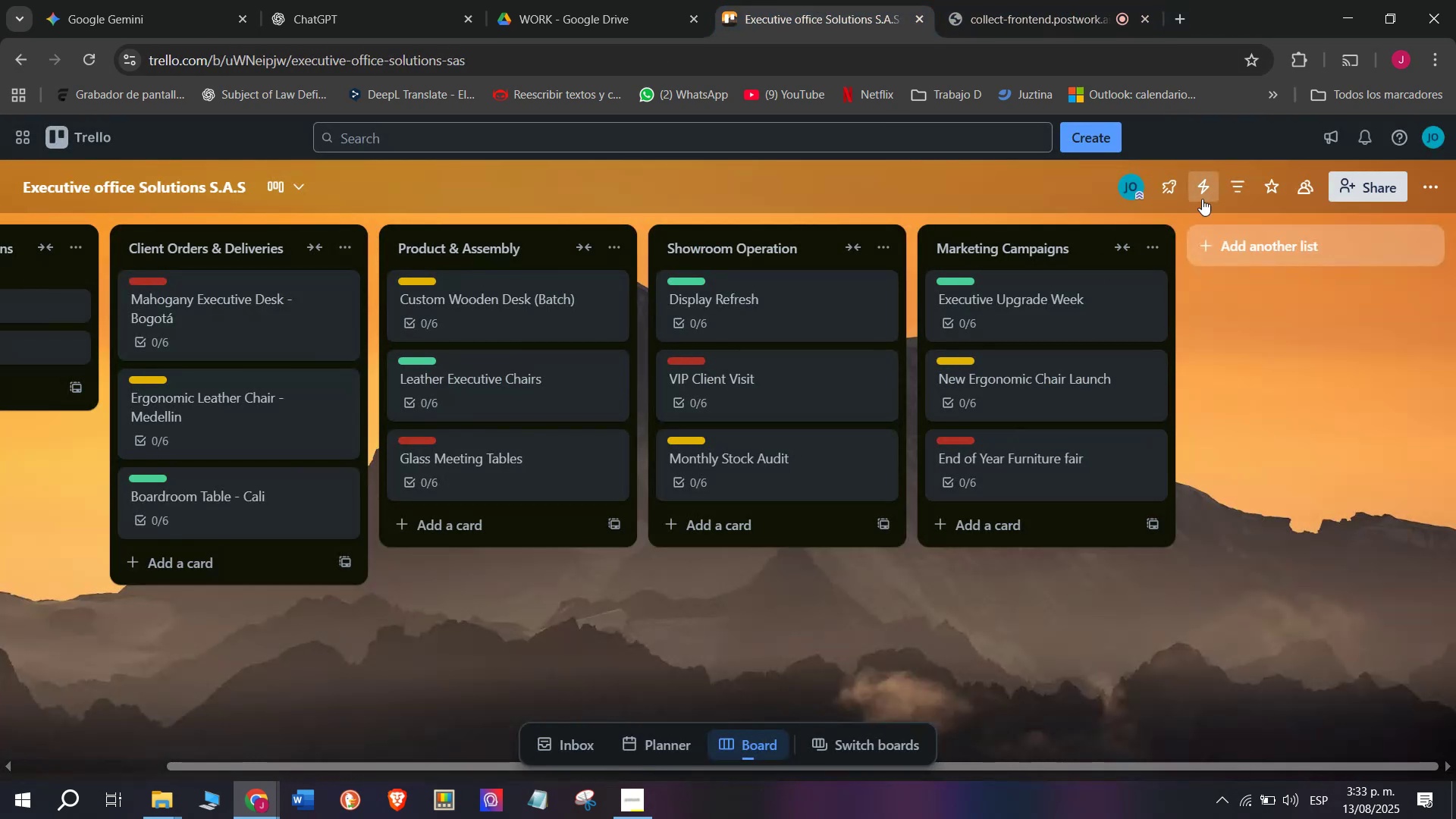 
left_click([1244, 238])
 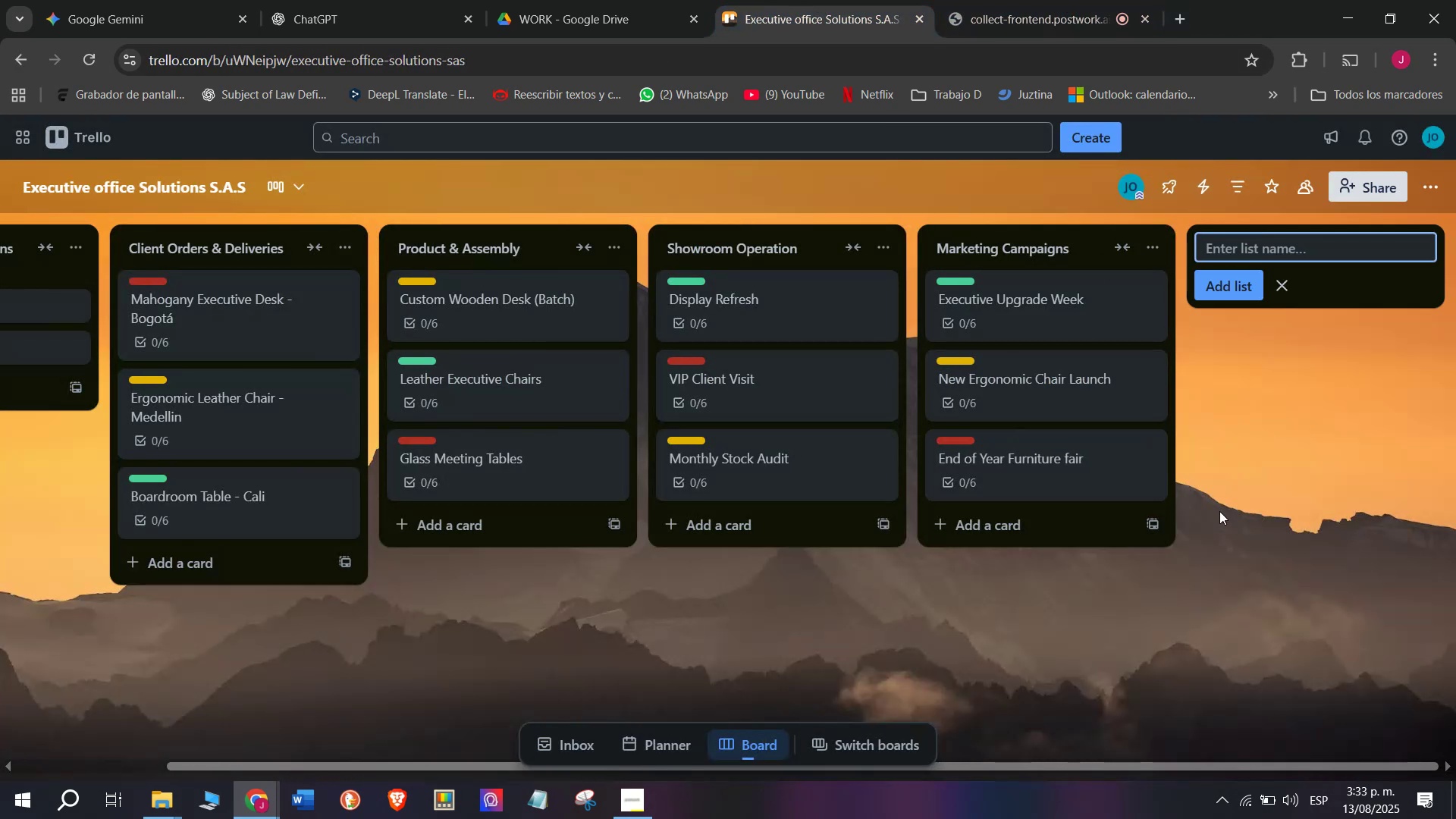 
type(After-Sales Service)
 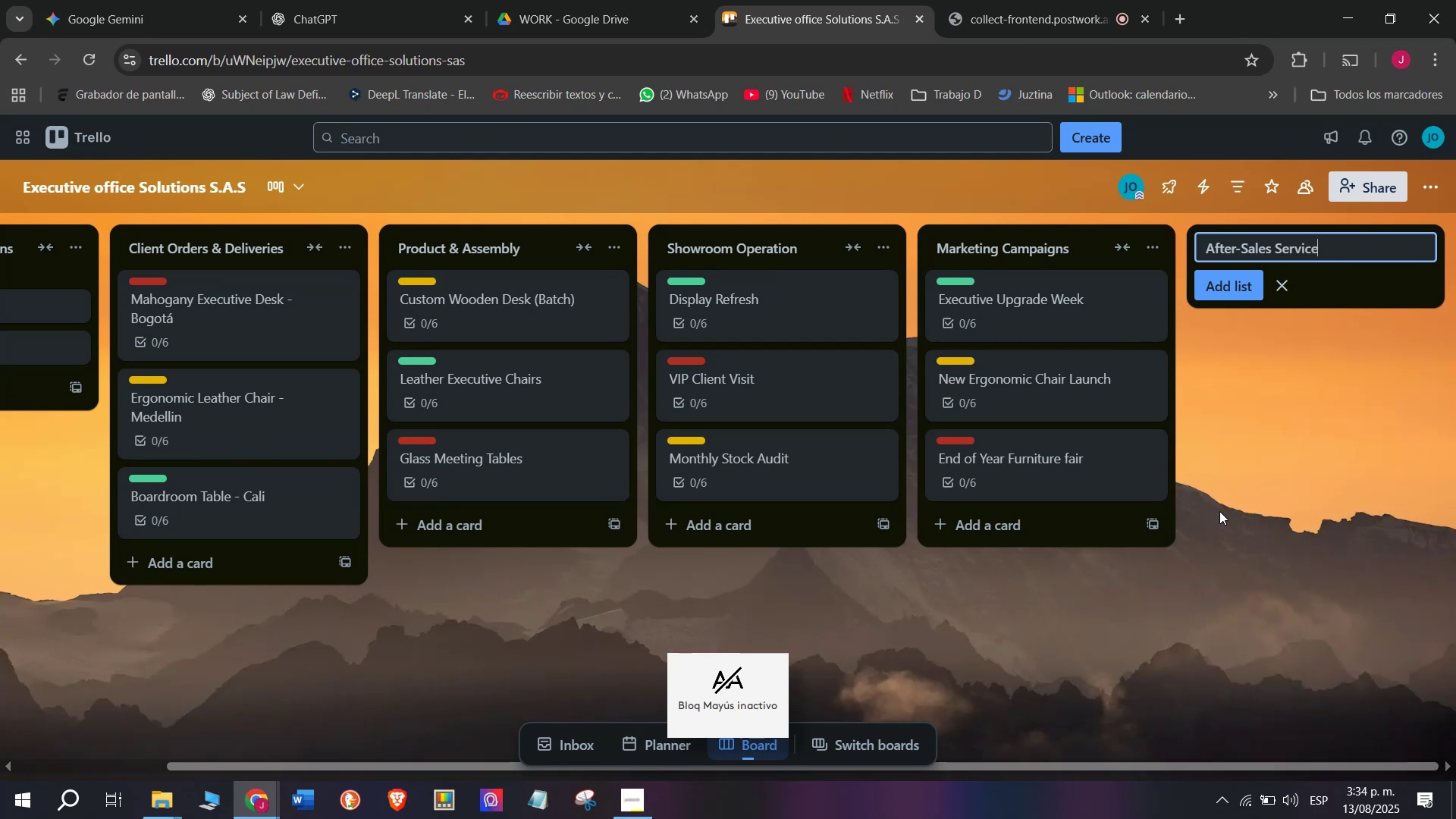 
key(Enter)
 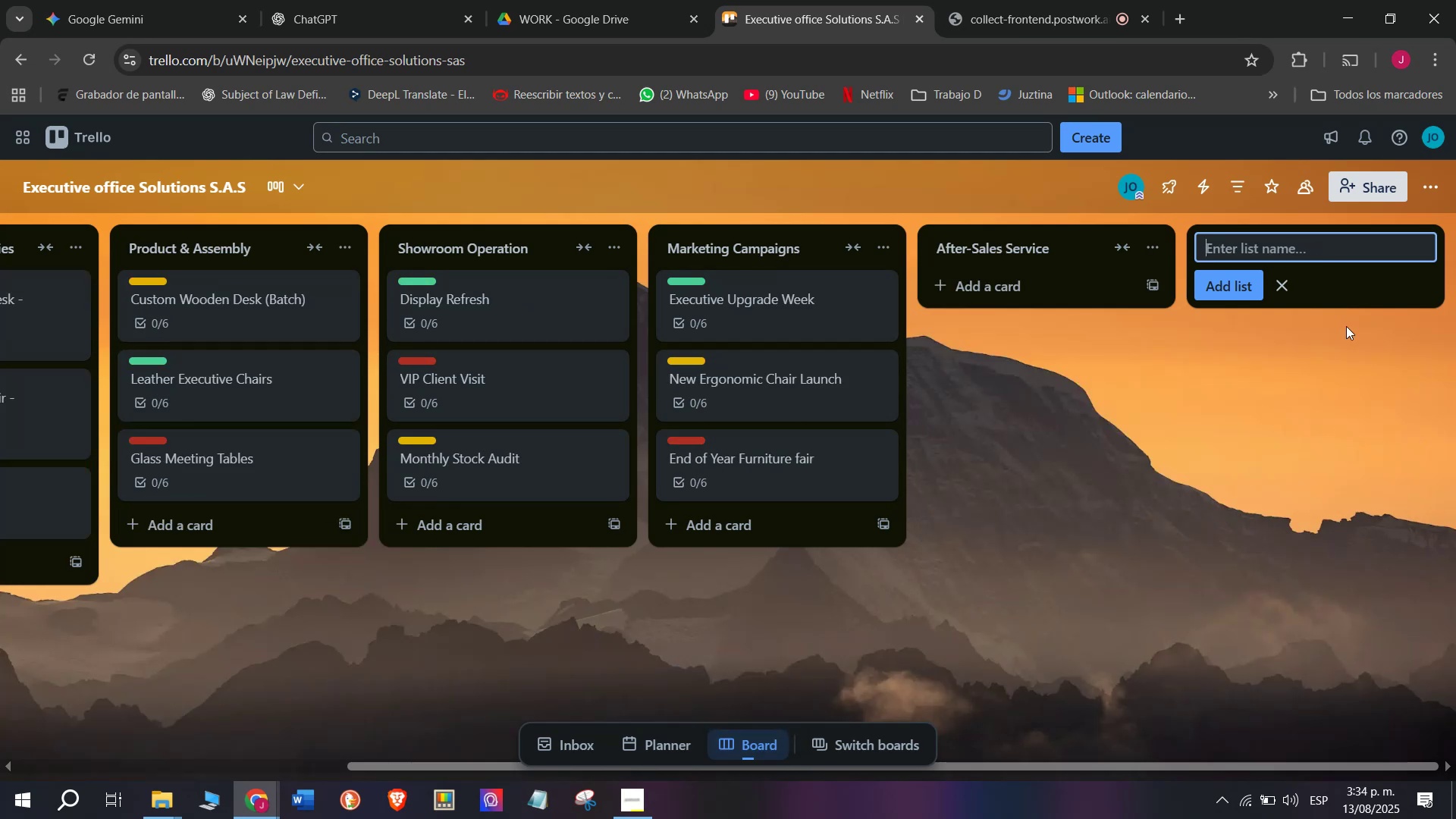 
left_click([1049, 271])
 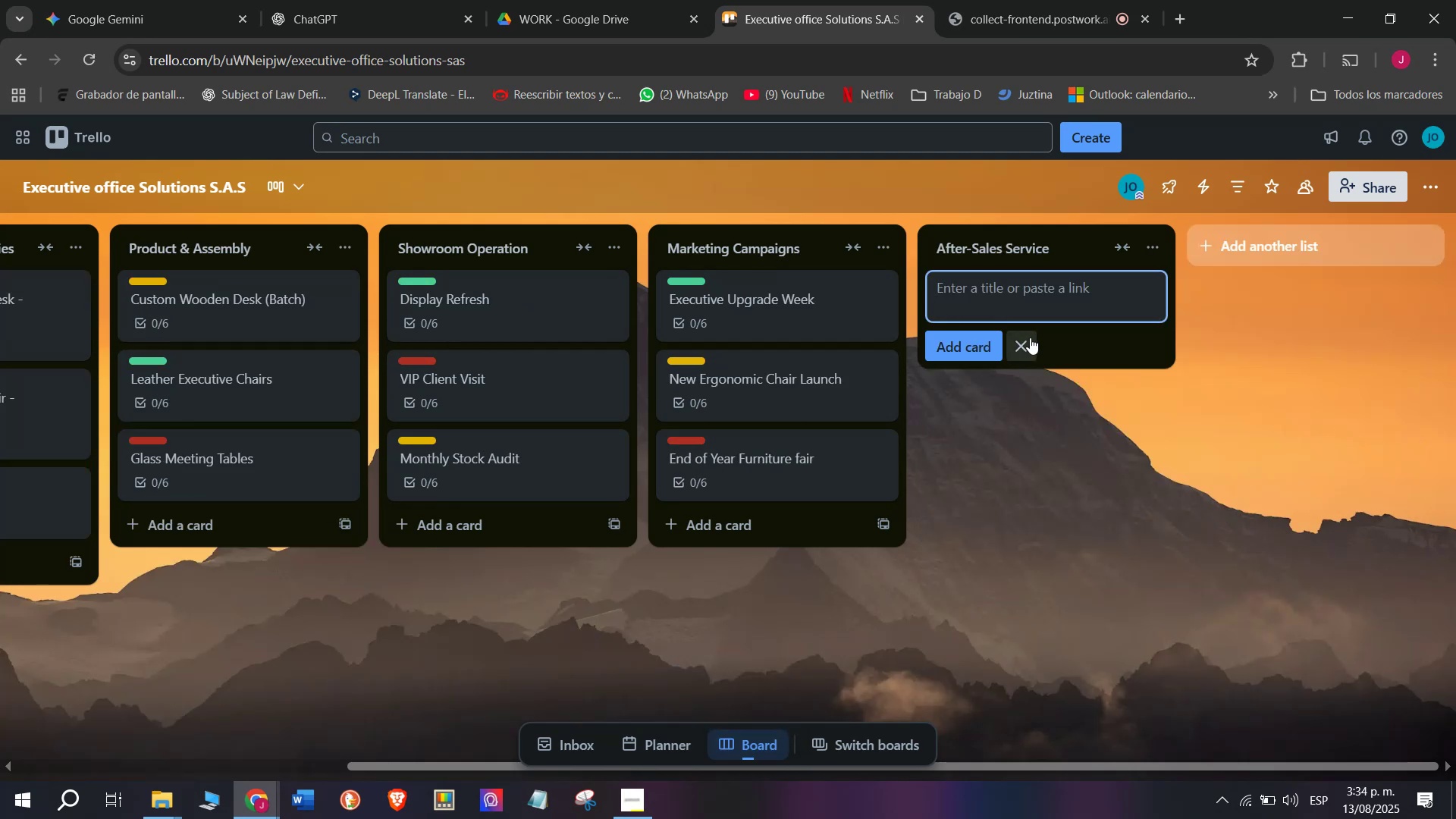 
type(Chair Hdr)
key(Backspace)
key(Backspace)
type(ydraulic S)
key(Backspace)
type(Adjustment - pereira)
 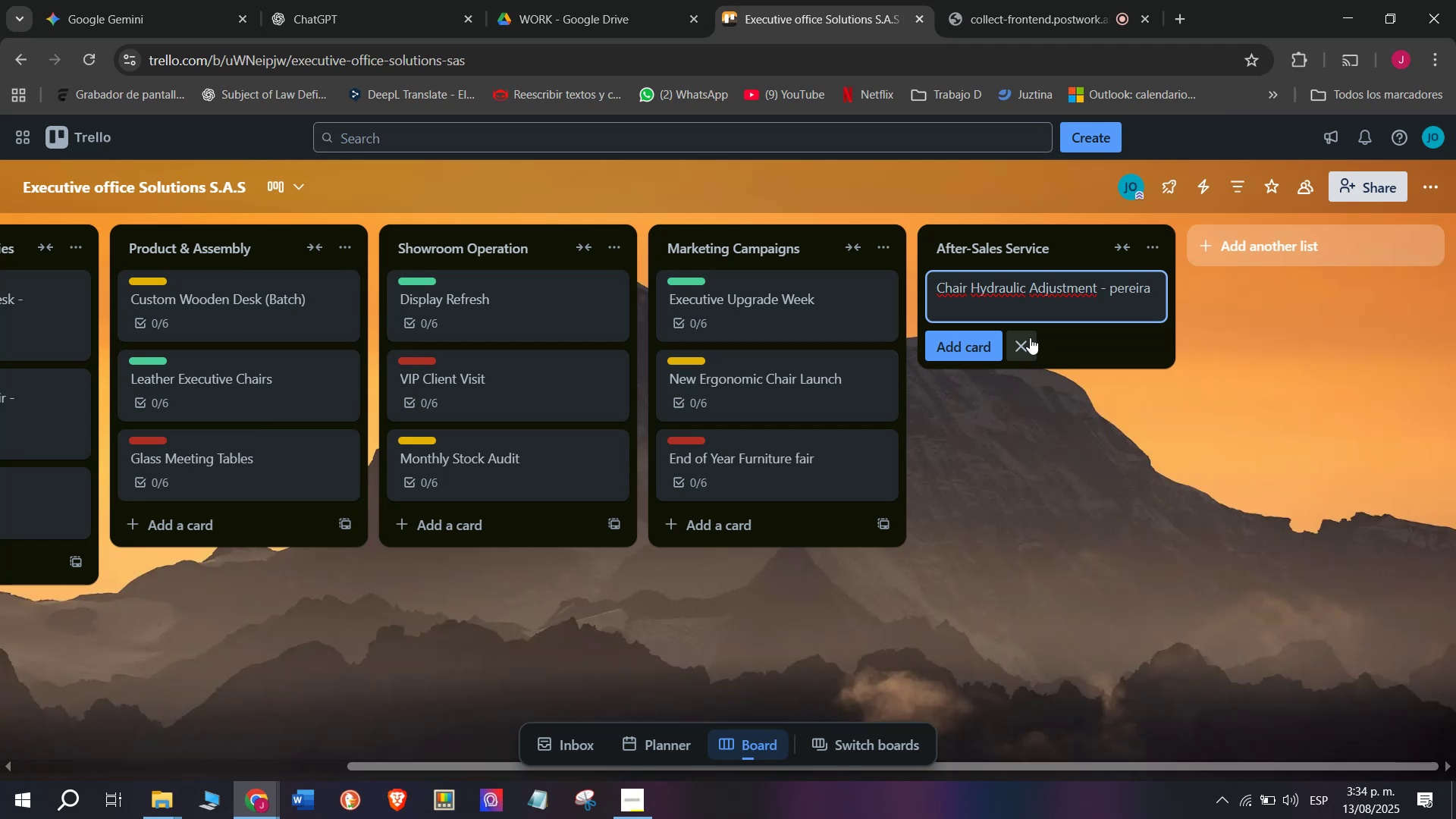 
key(Enter)
 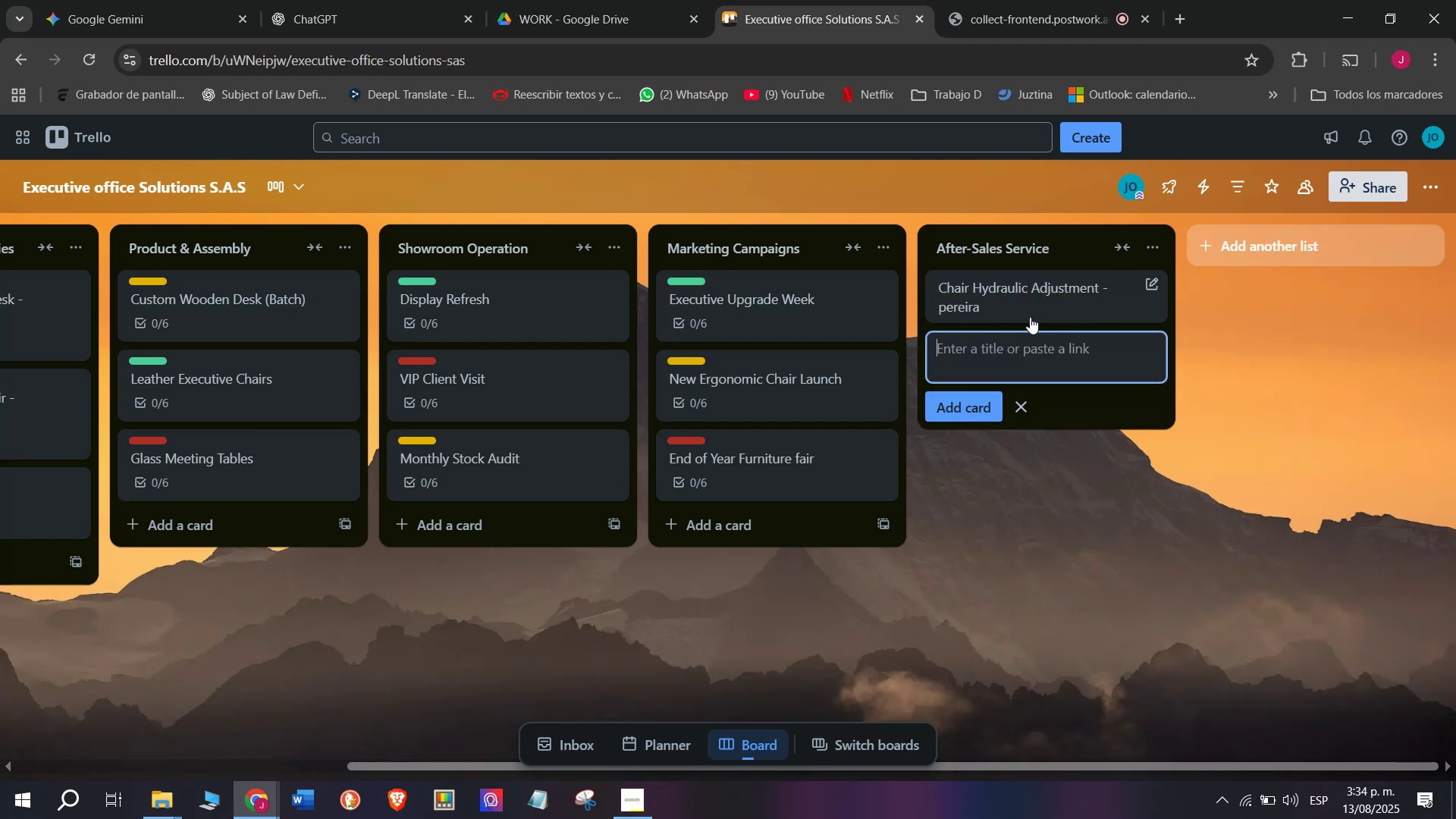 
left_click([1027, 292])
 